 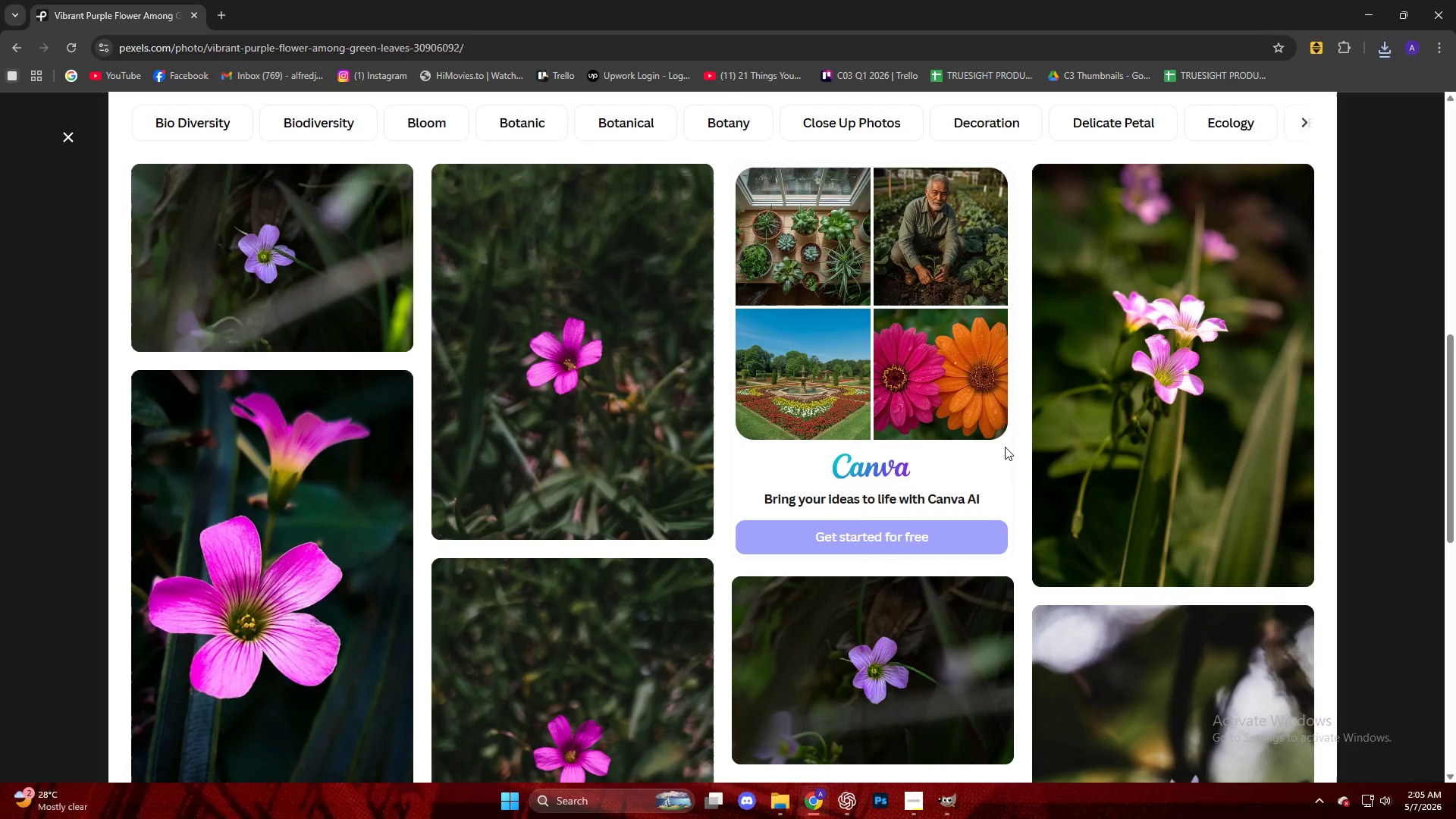 
scroll: coordinate [996, 409], scroll_direction: down, amount: 6.0
 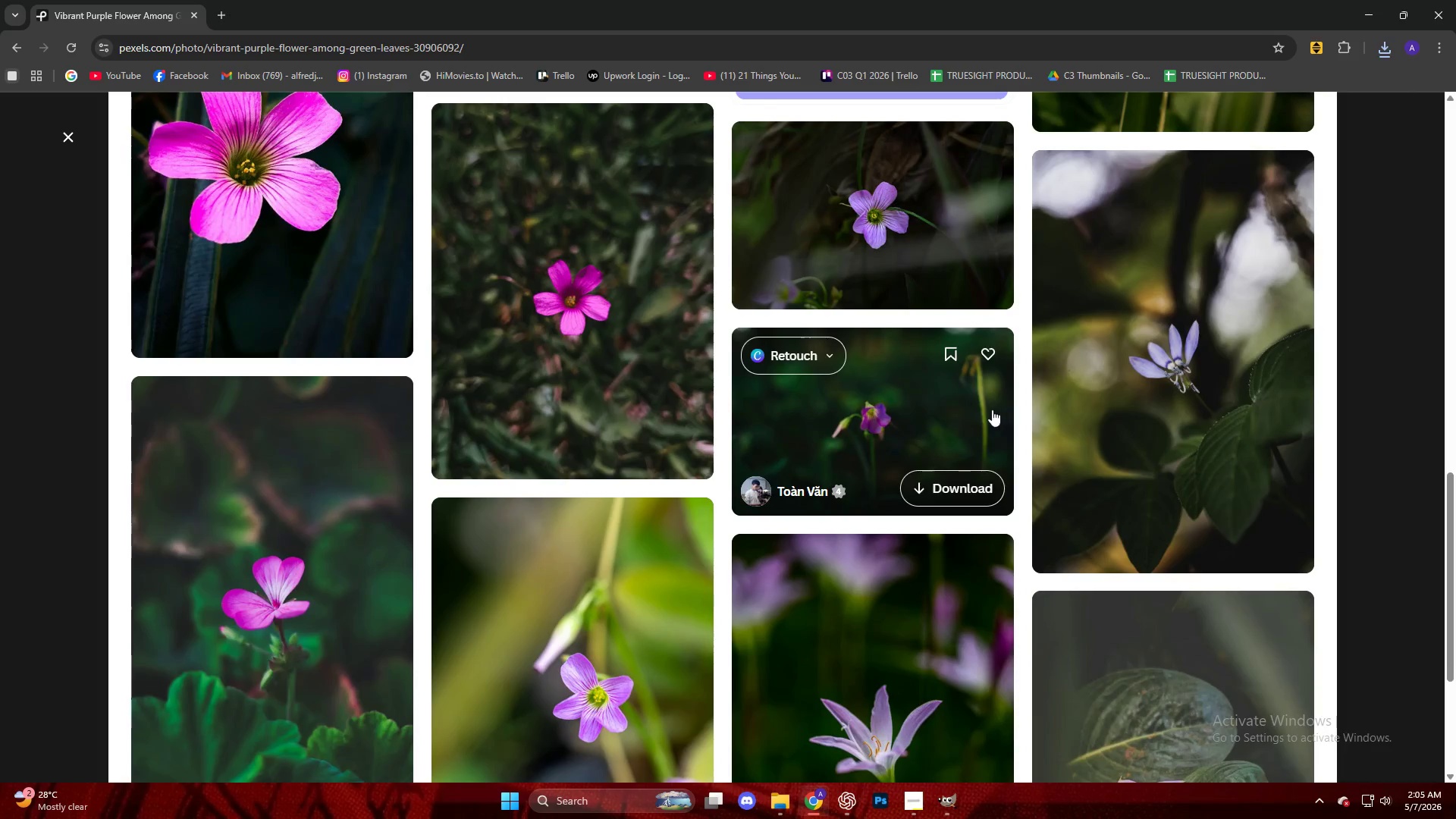 
scroll: coordinate [720, 438], scroll_direction: up, amount: 2.0
 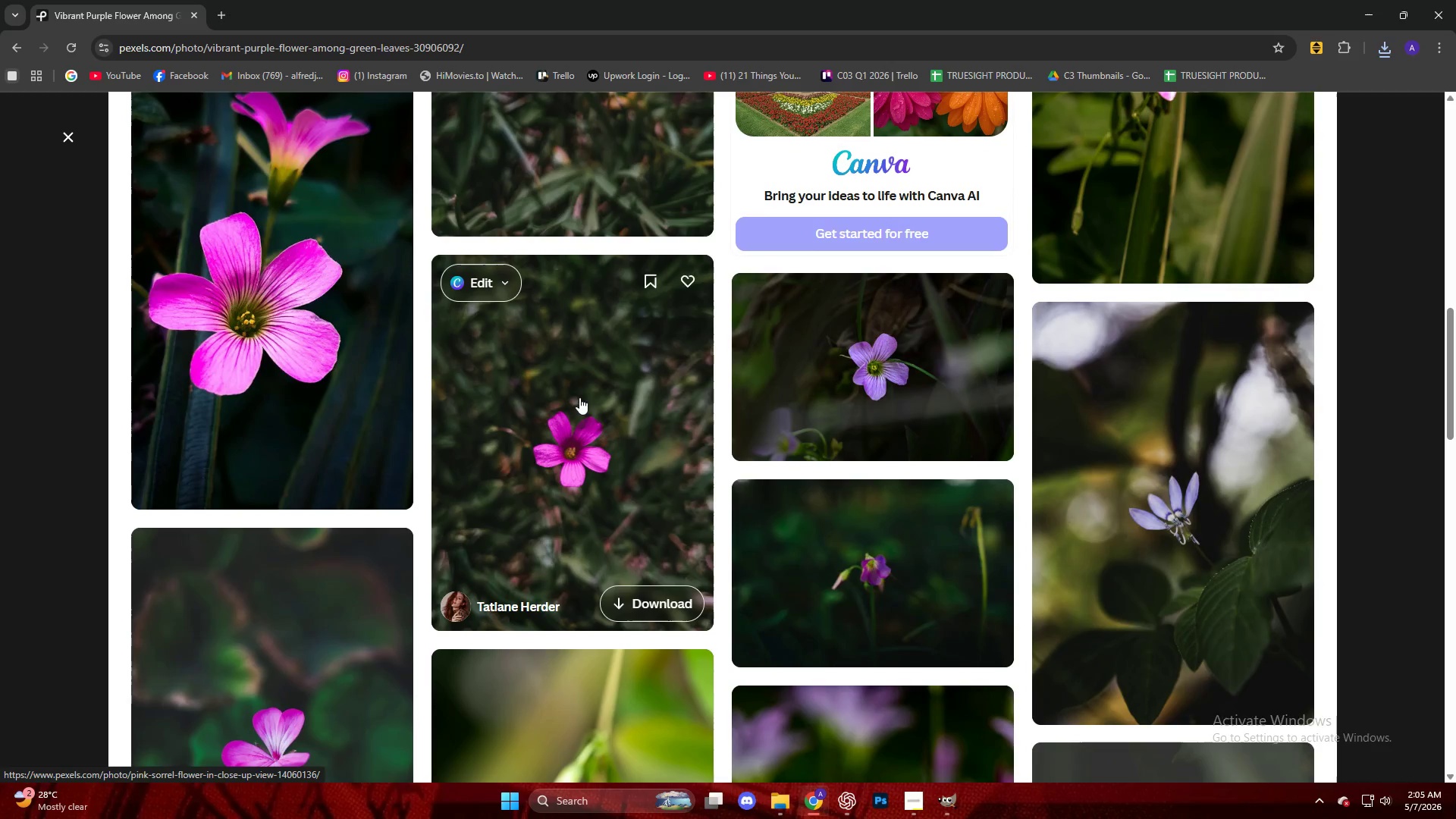 
scroll: coordinate [444, 362], scroll_direction: down, amount: 12.0
 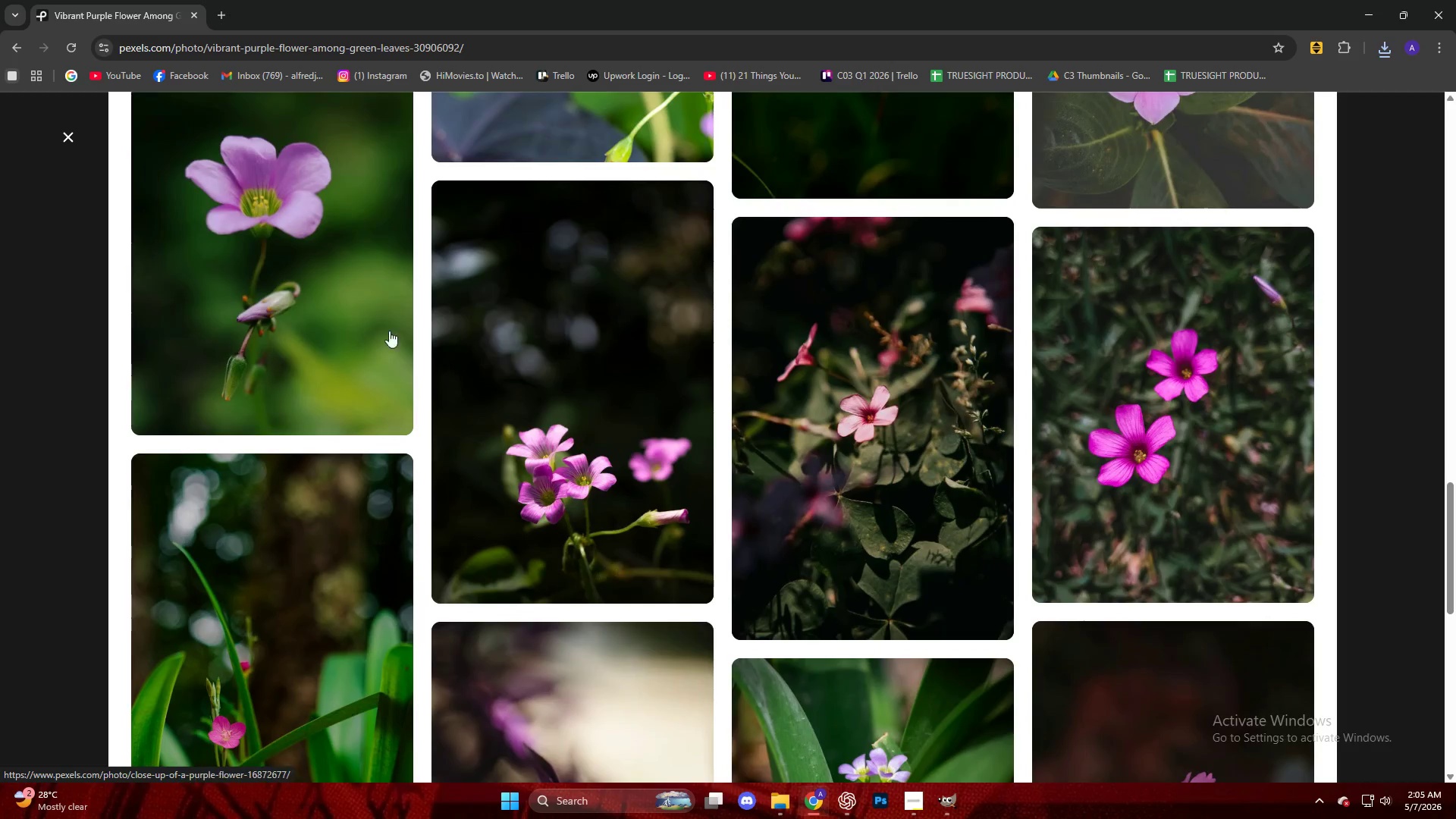 
left_click([330, 265])
 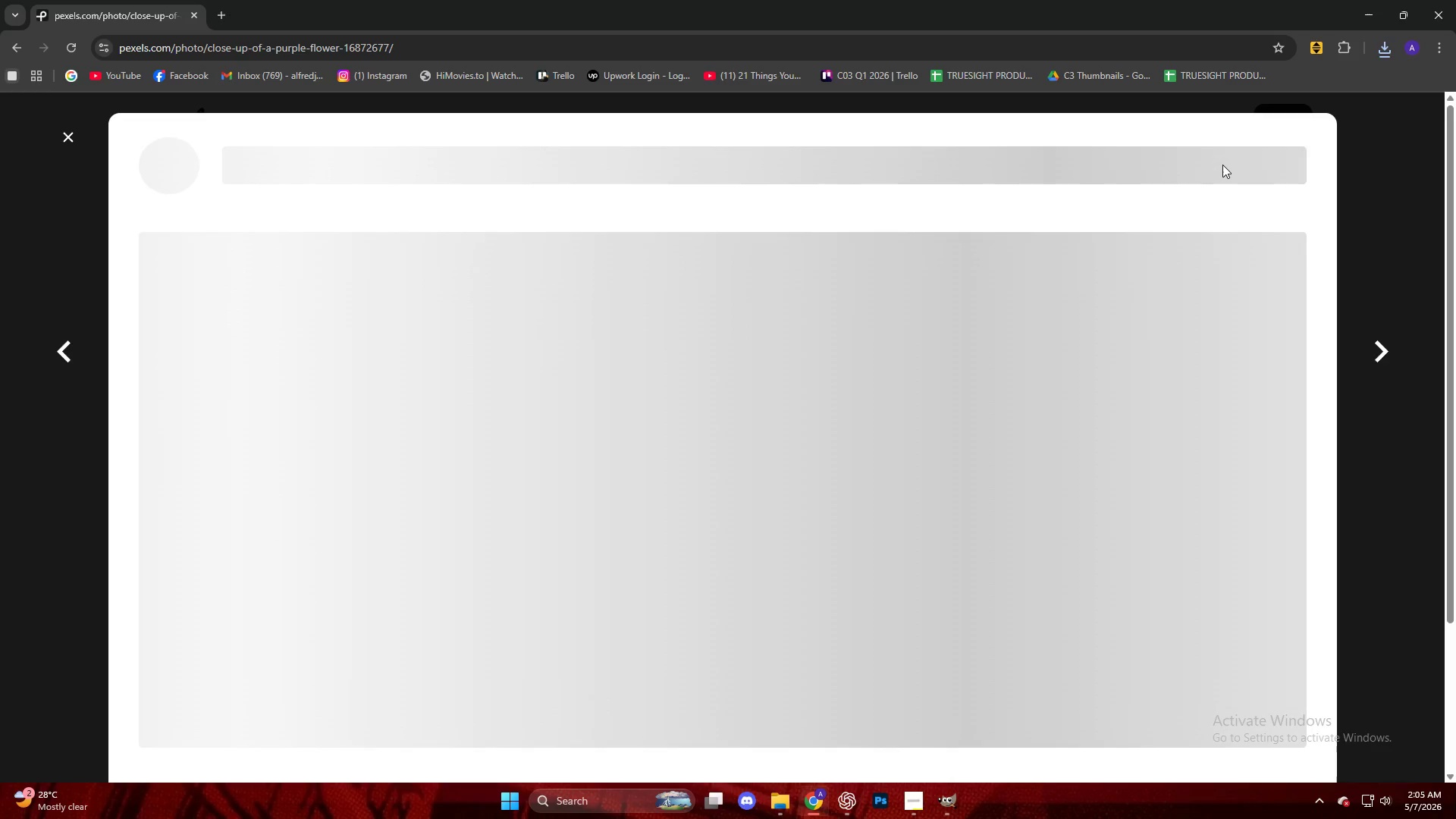 
left_click([1219, 160])
 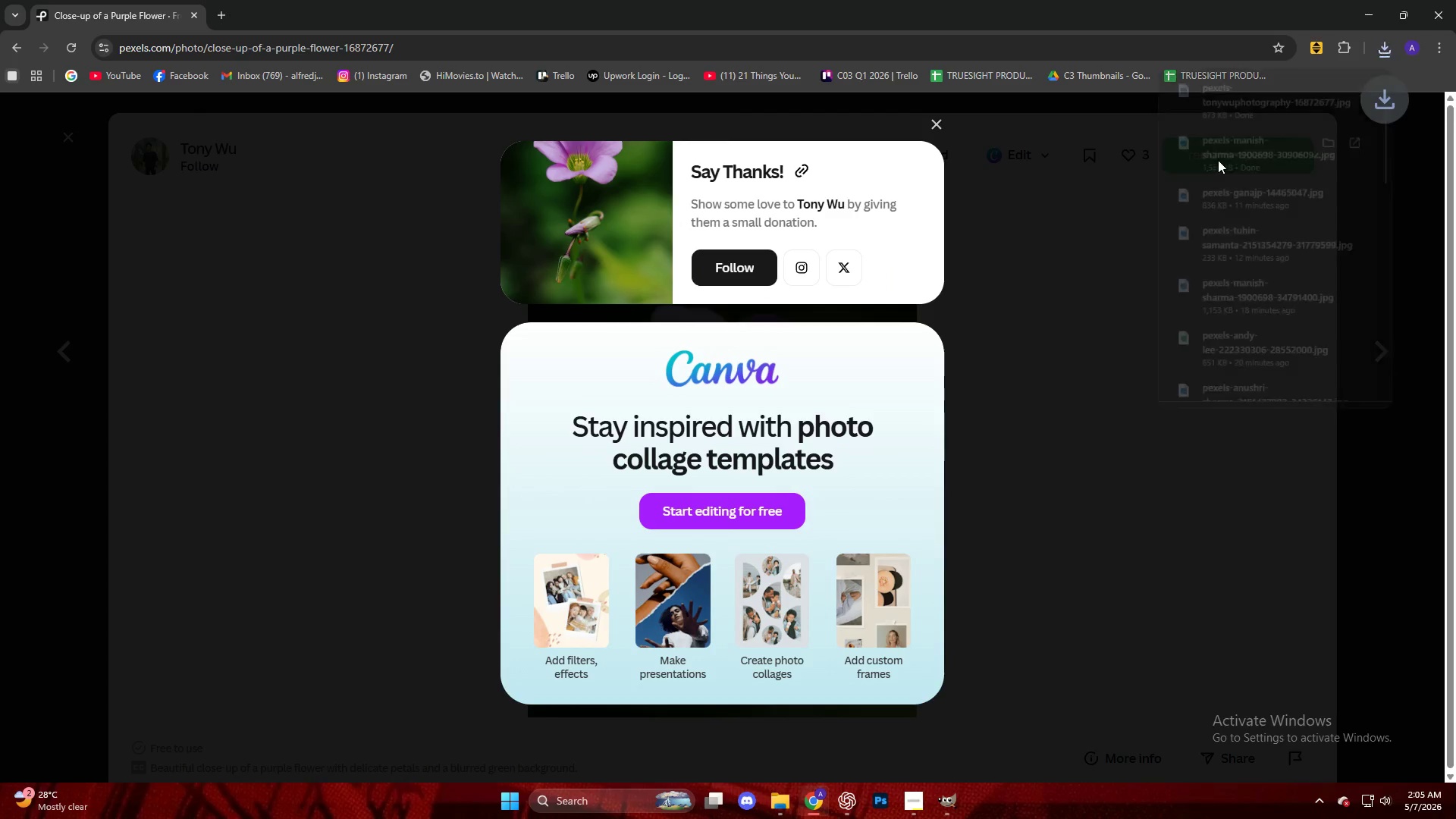 
left_click_drag(start_coordinate=[1261, 96], to_coordinate=[763, 419])
 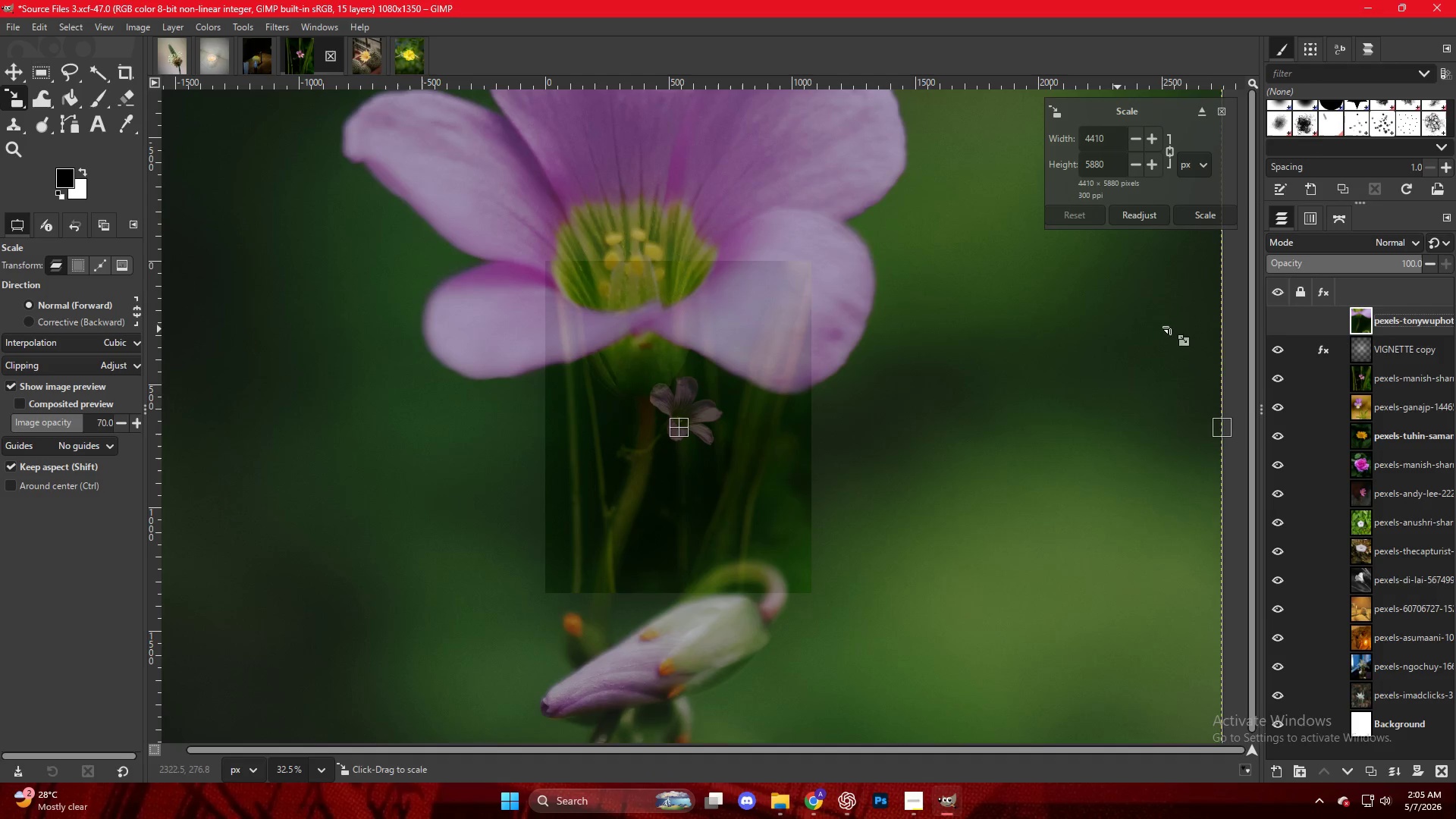 
left_click_drag(start_coordinate=[1380, 318], to_coordinate=[1380, 355])
 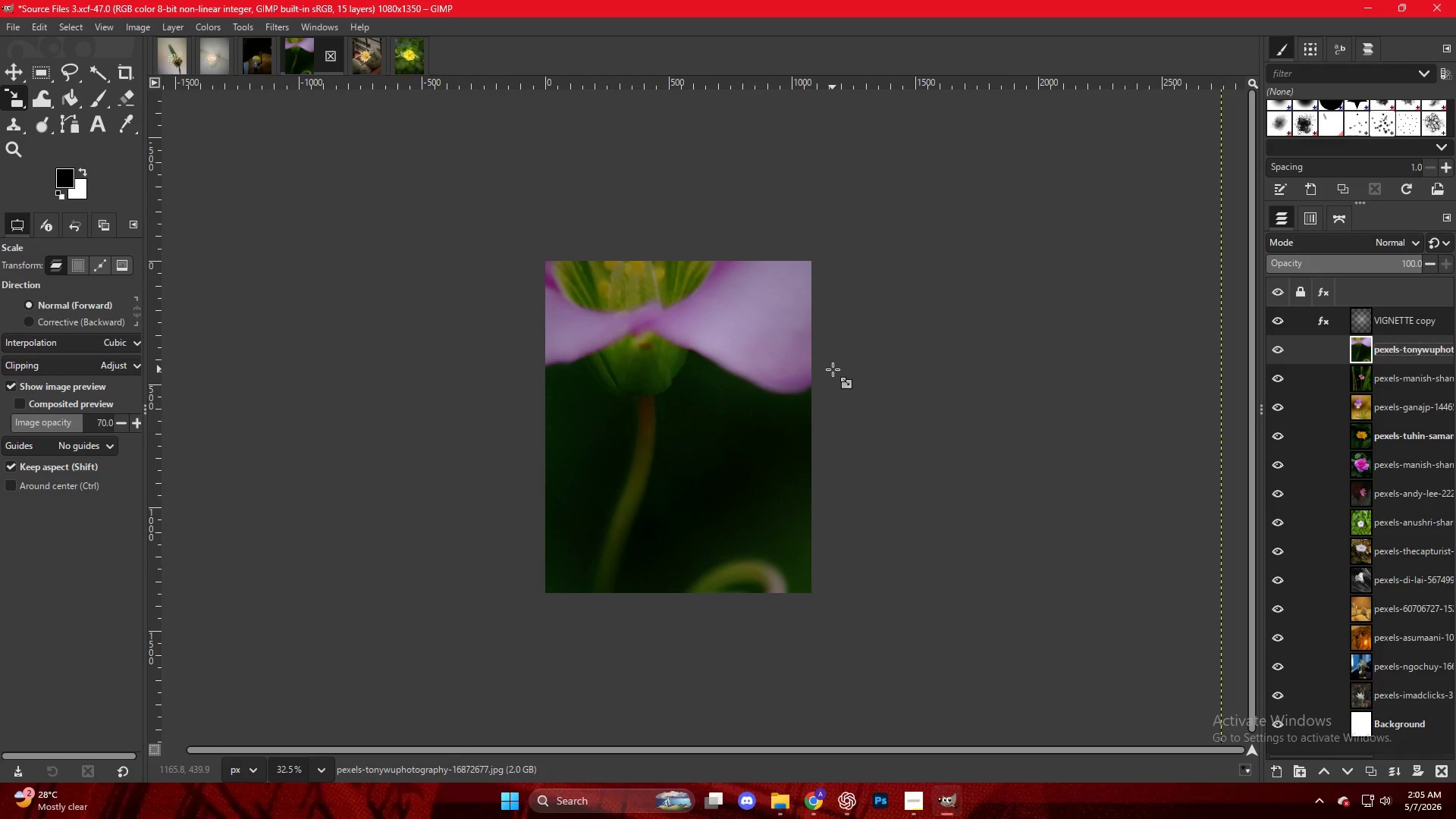 
key(Shift+S)
 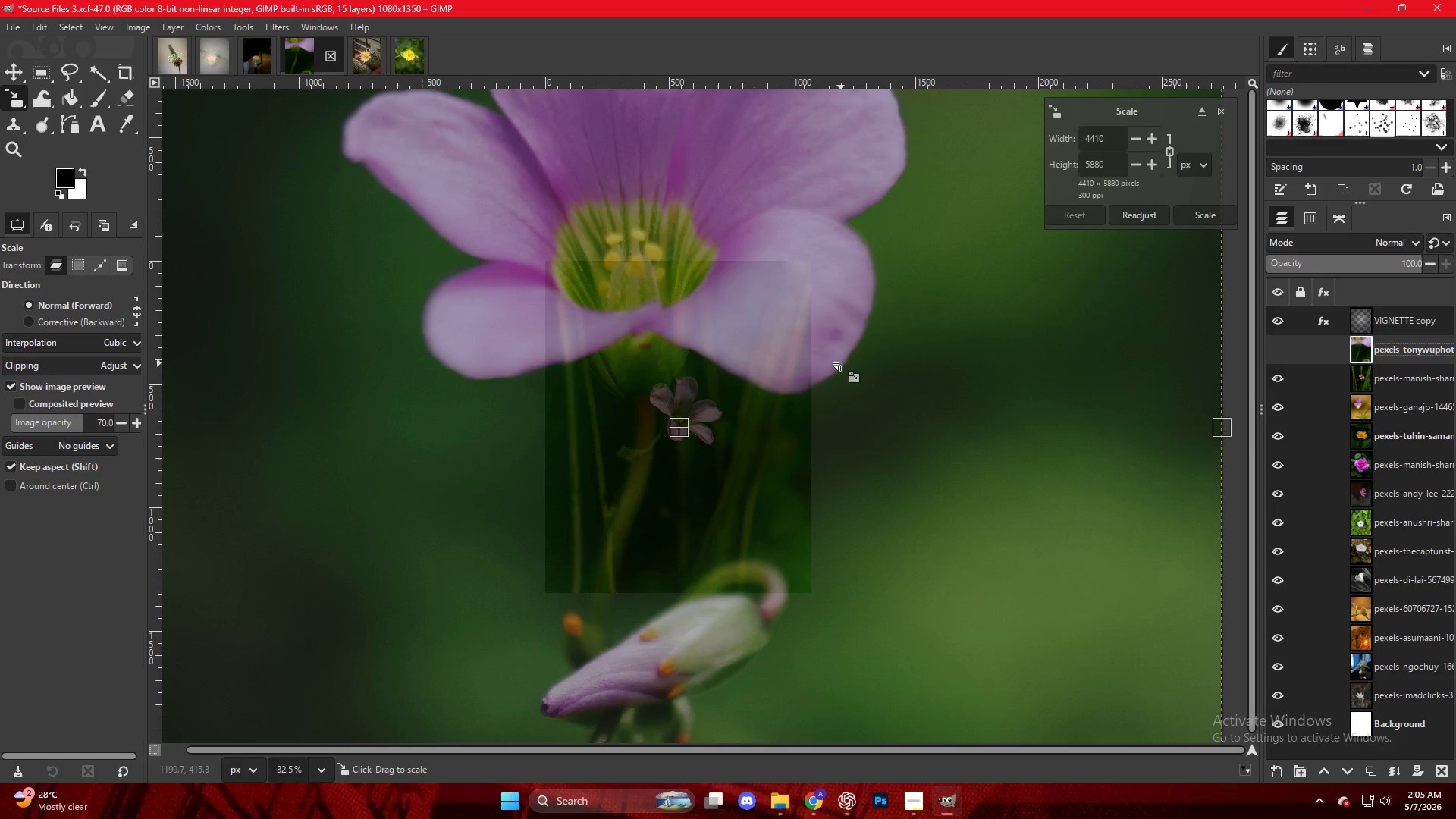 
key(Control+ControlLeft)
 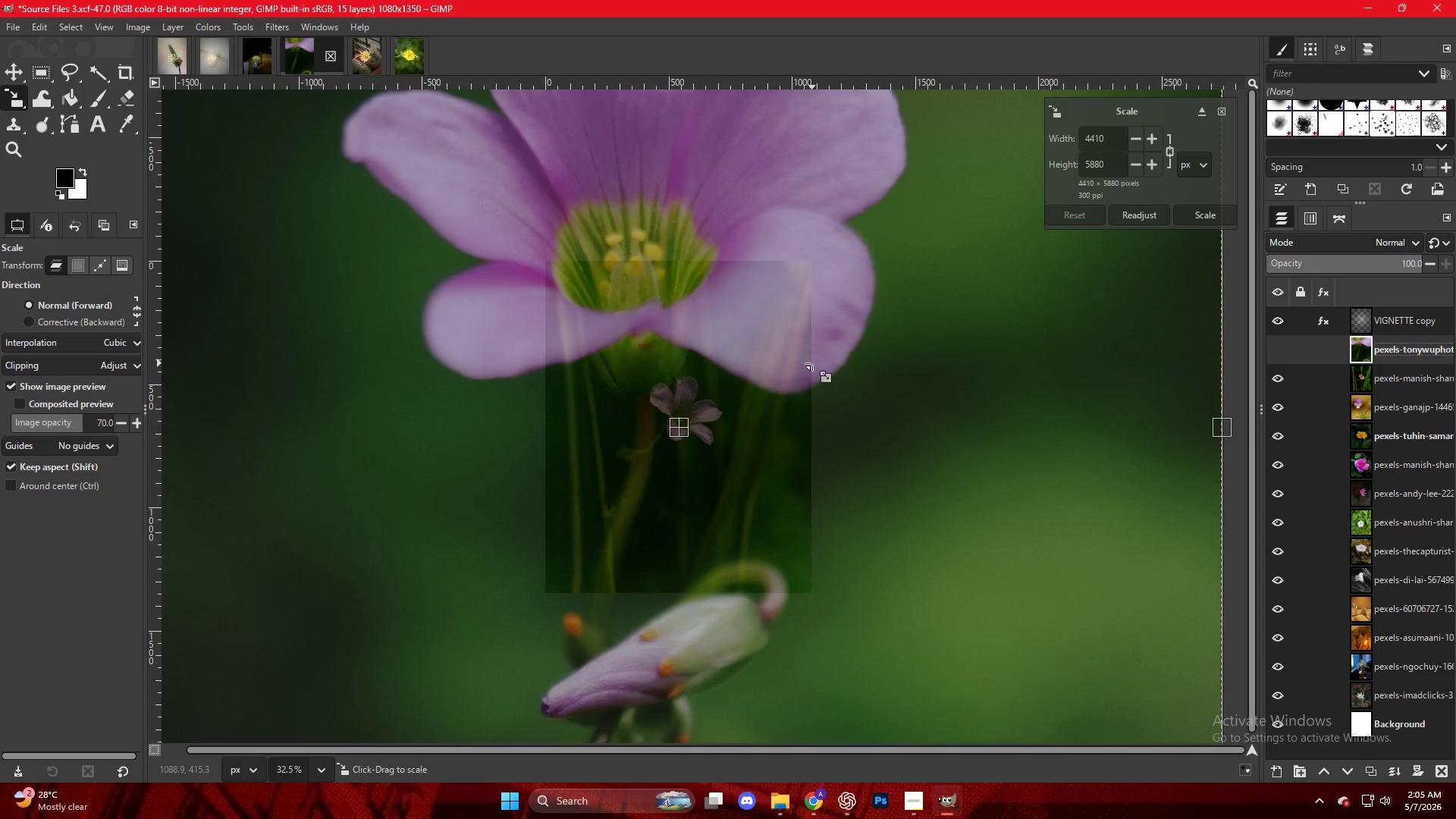 
scroll: coordinate [810, 366], scroll_direction: down, amount: 6.0
 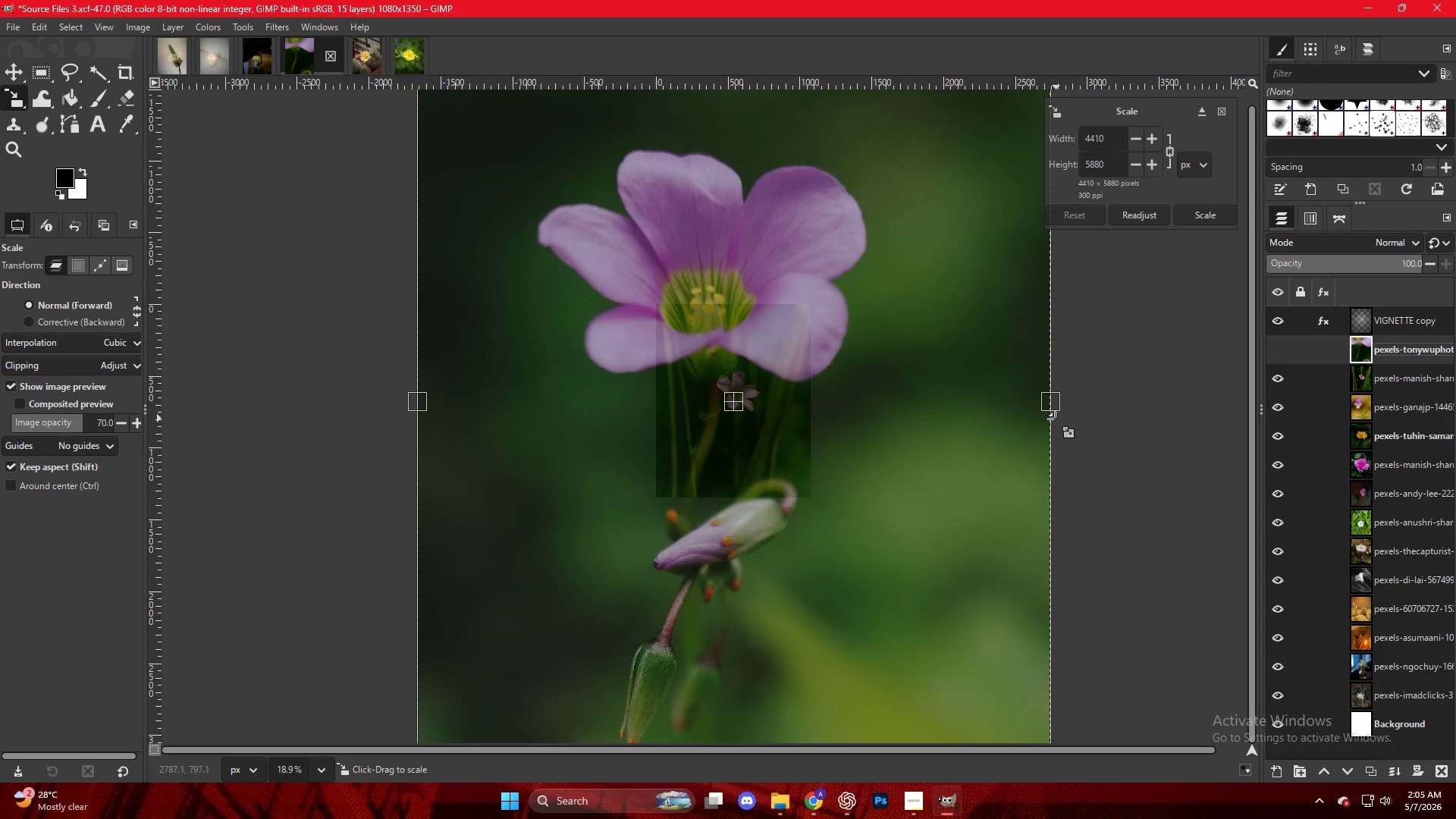 
left_click_drag(start_coordinate=[1054, 411], to_coordinate=[817, 417])
 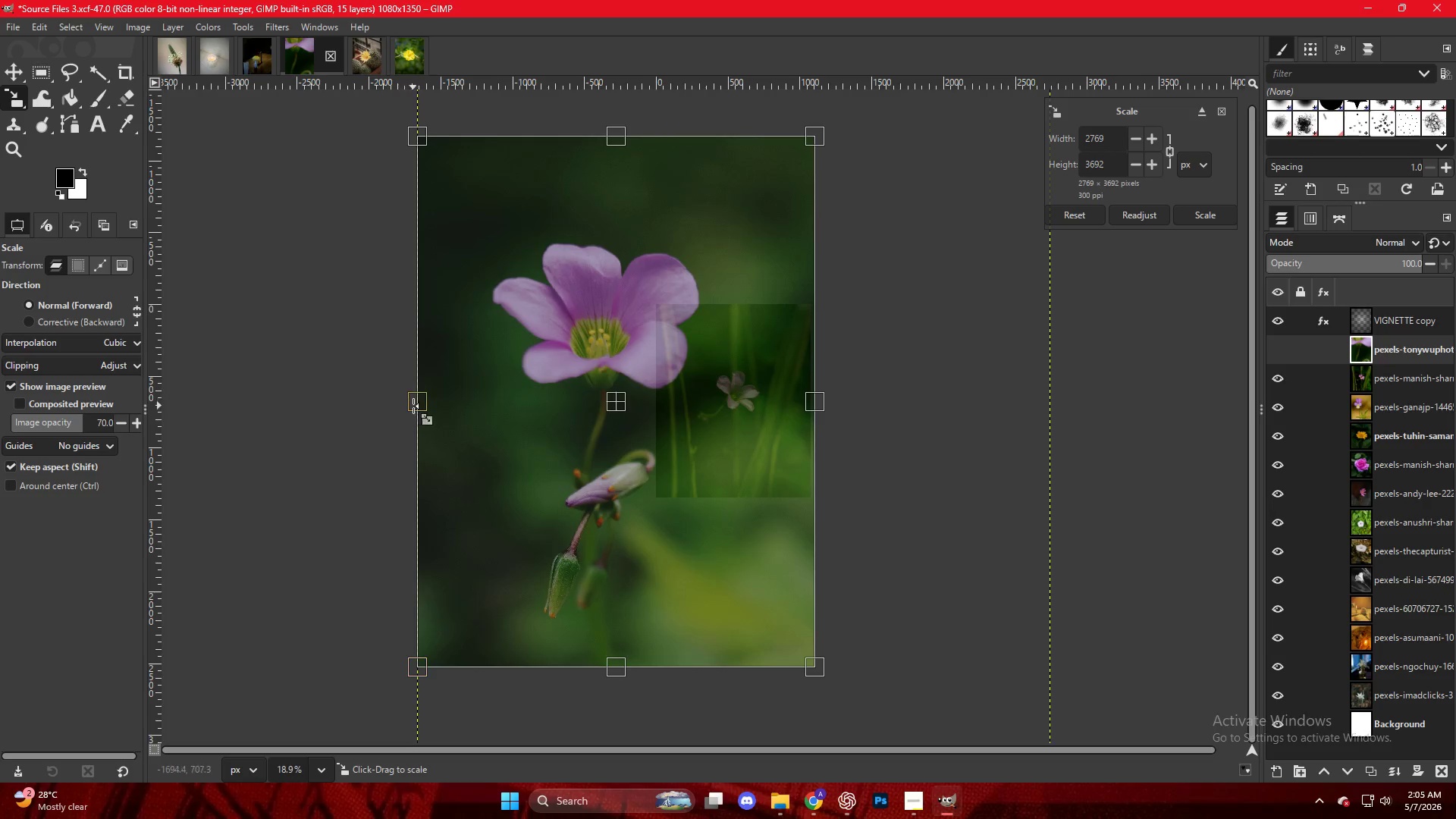 
left_click_drag(start_coordinate=[417, 406], to_coordinate=[652, 435])
 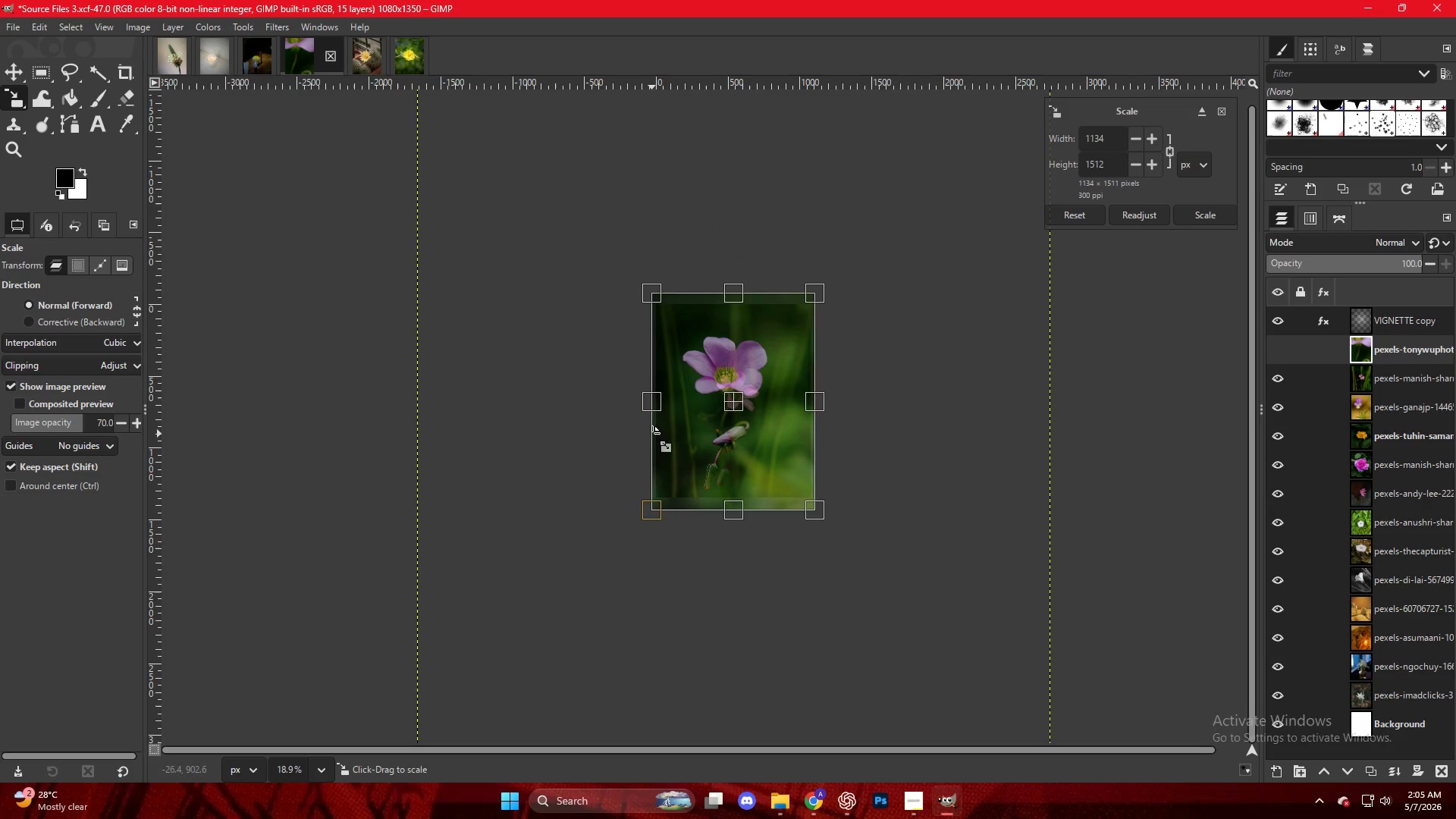 
hold_key(key=ControlLeft, duration=0.44)
 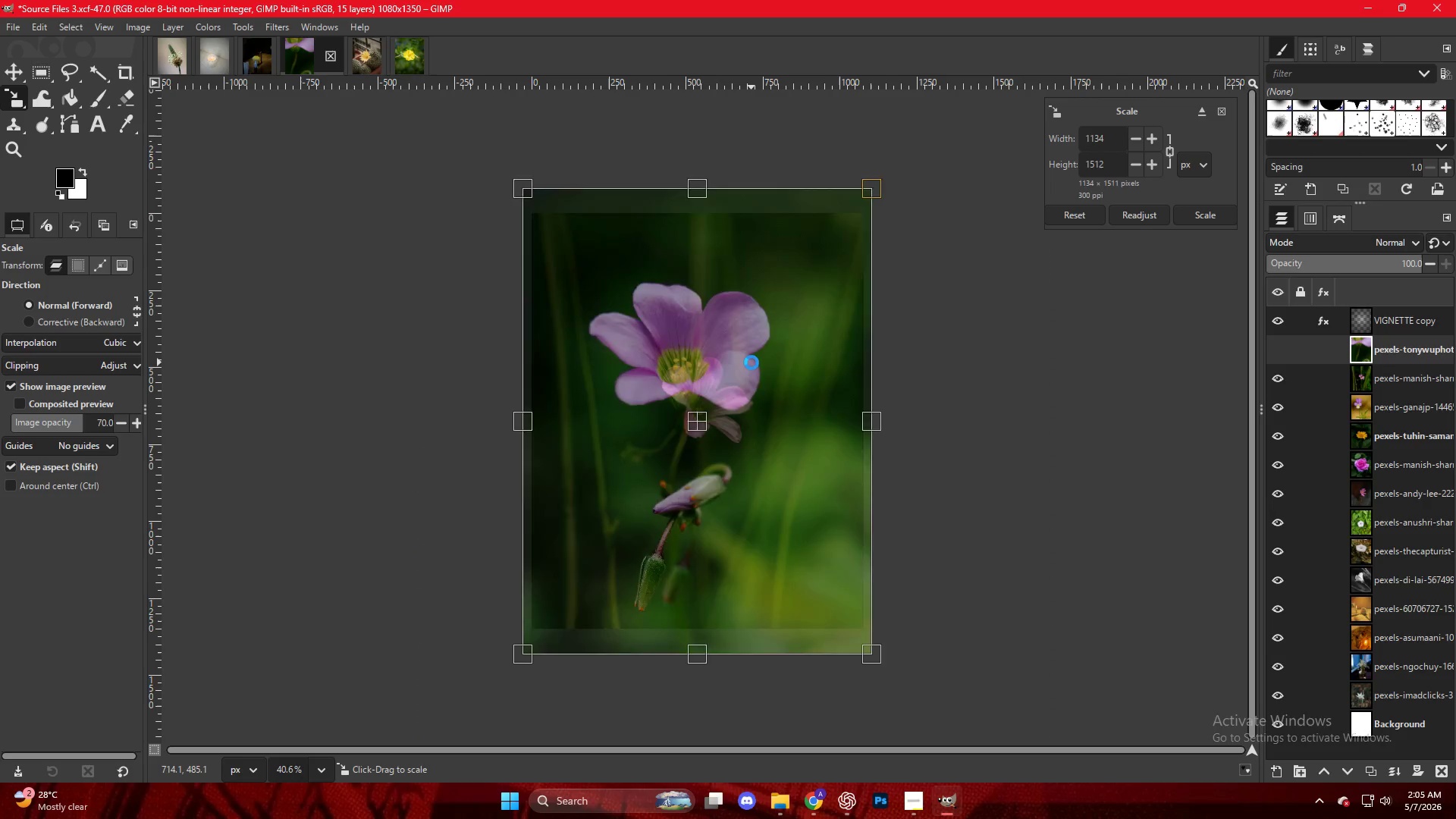 
left_click([752, 362])
 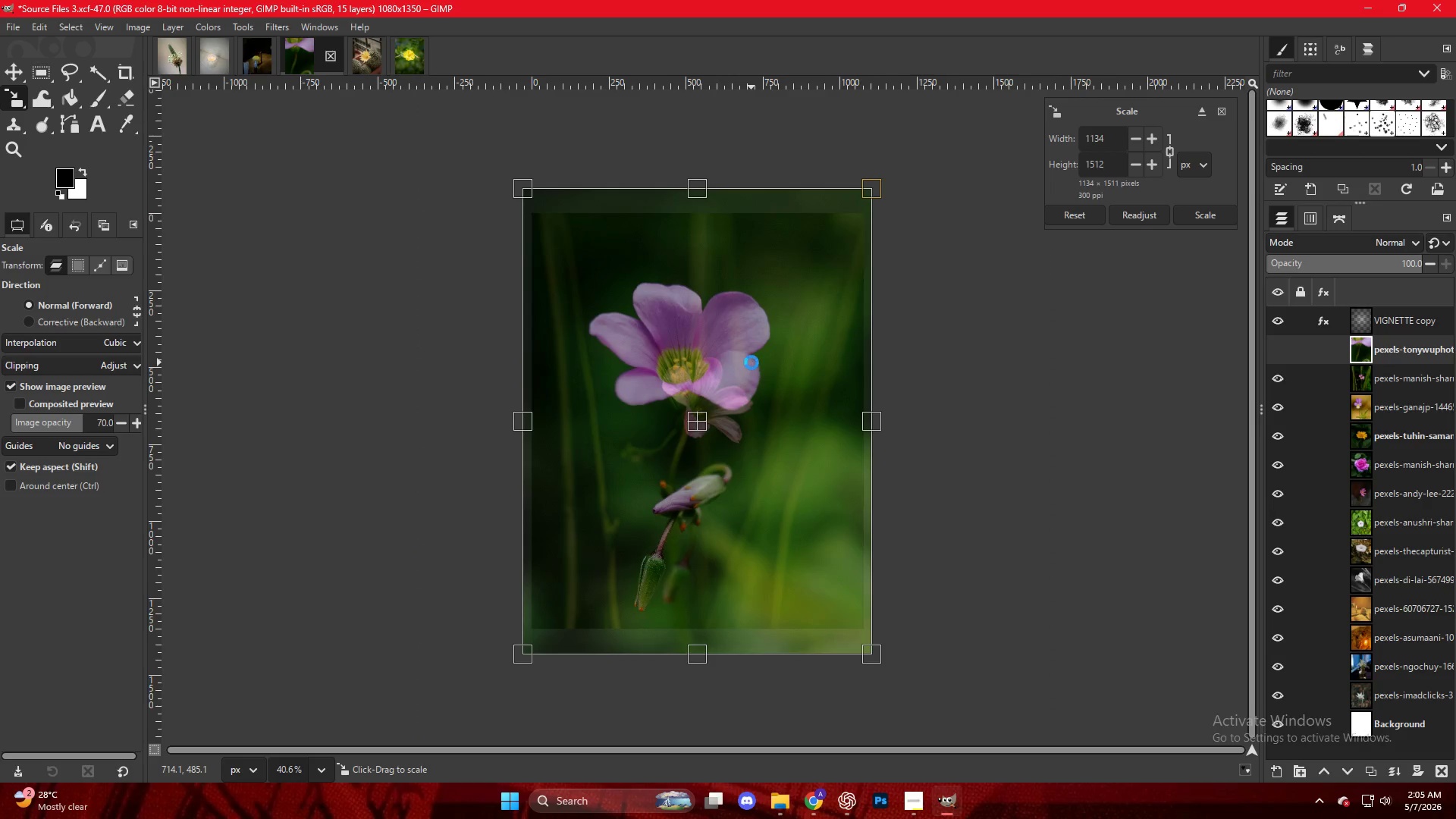 
scroll: coordinate [754, 365], scroll_direction: up, amount: 8.0
 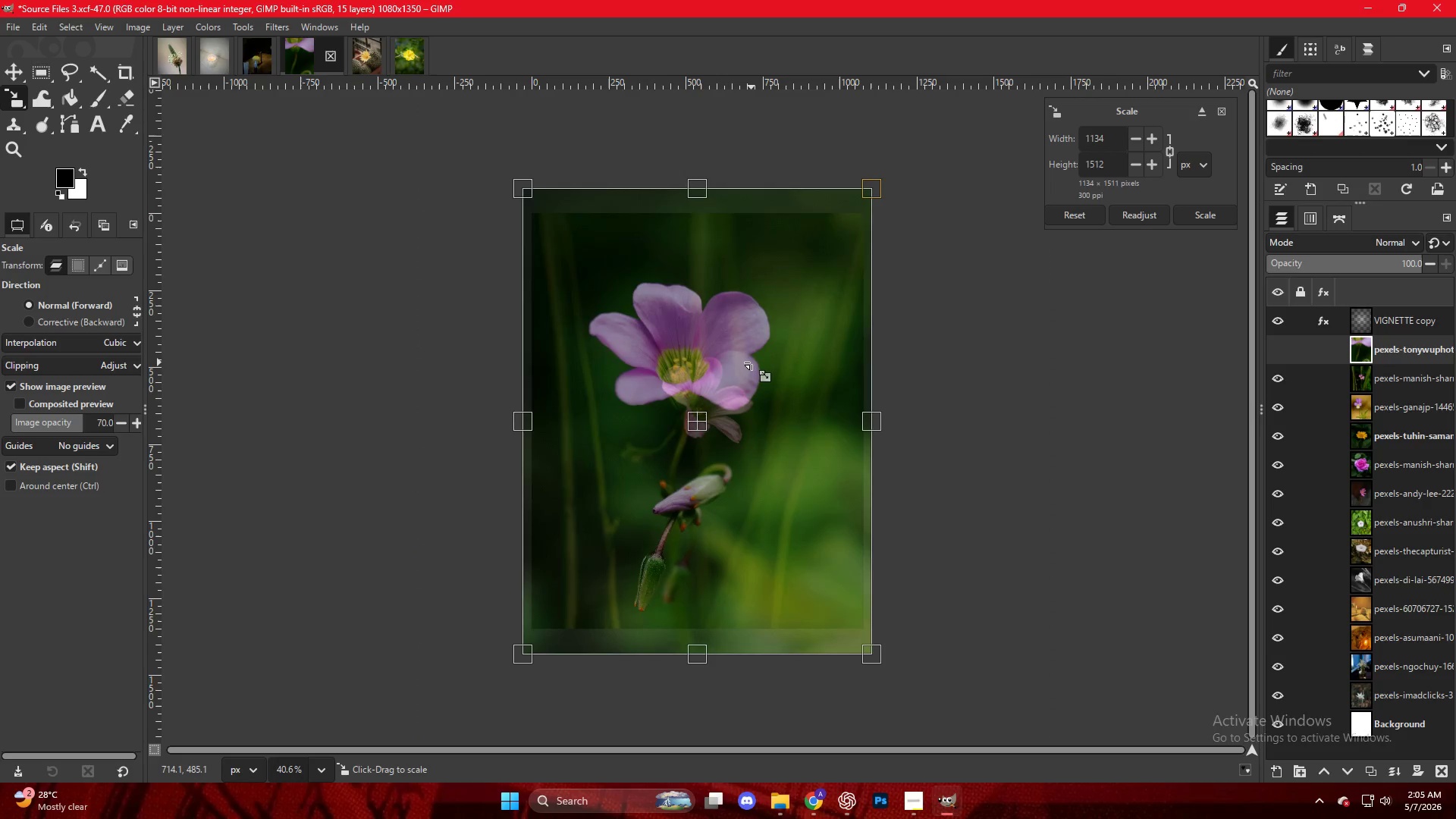 
key(NumpadEnter)
 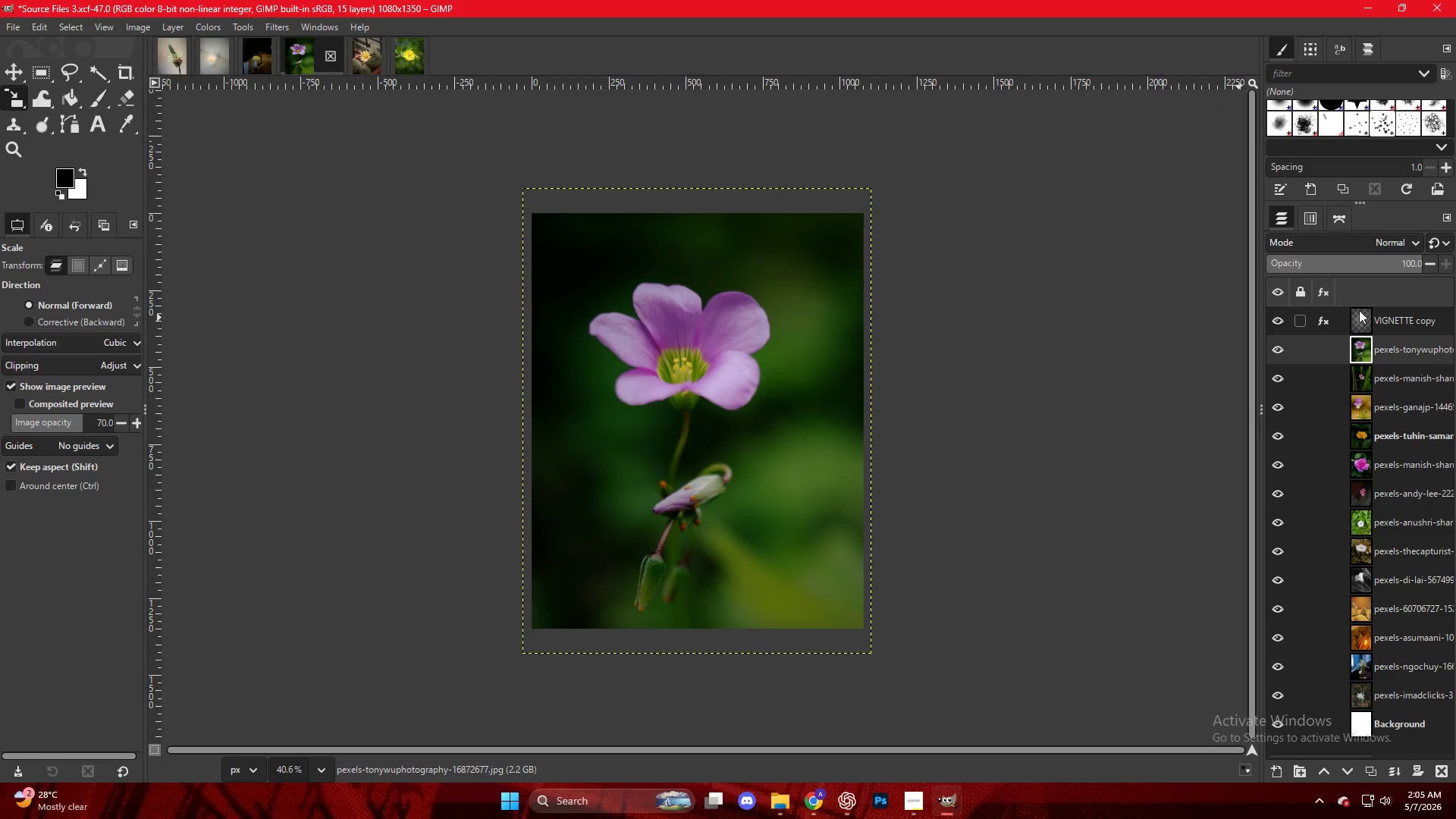 
left_click([1320, 317])
 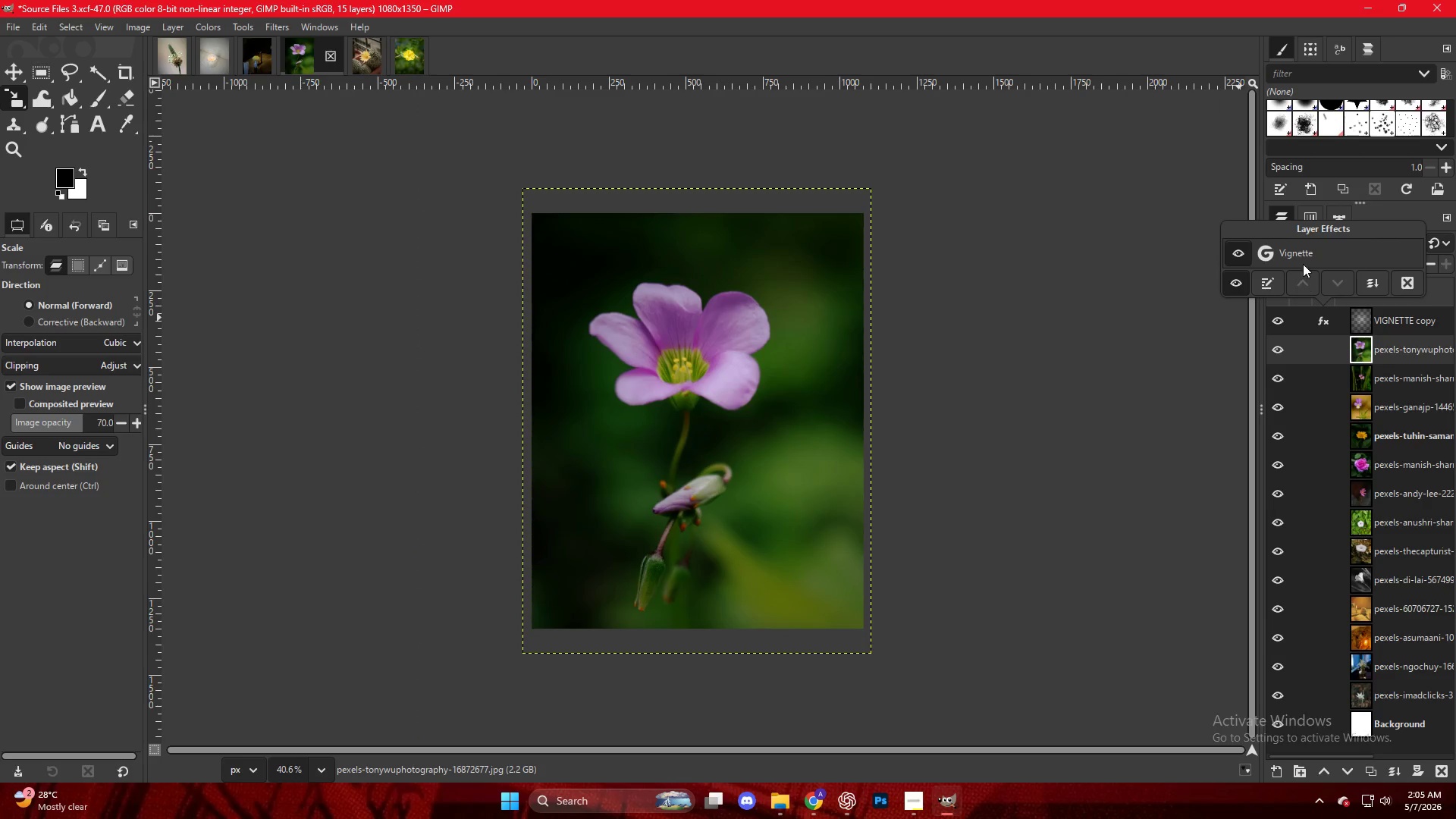 
double_click([1303, 259])
 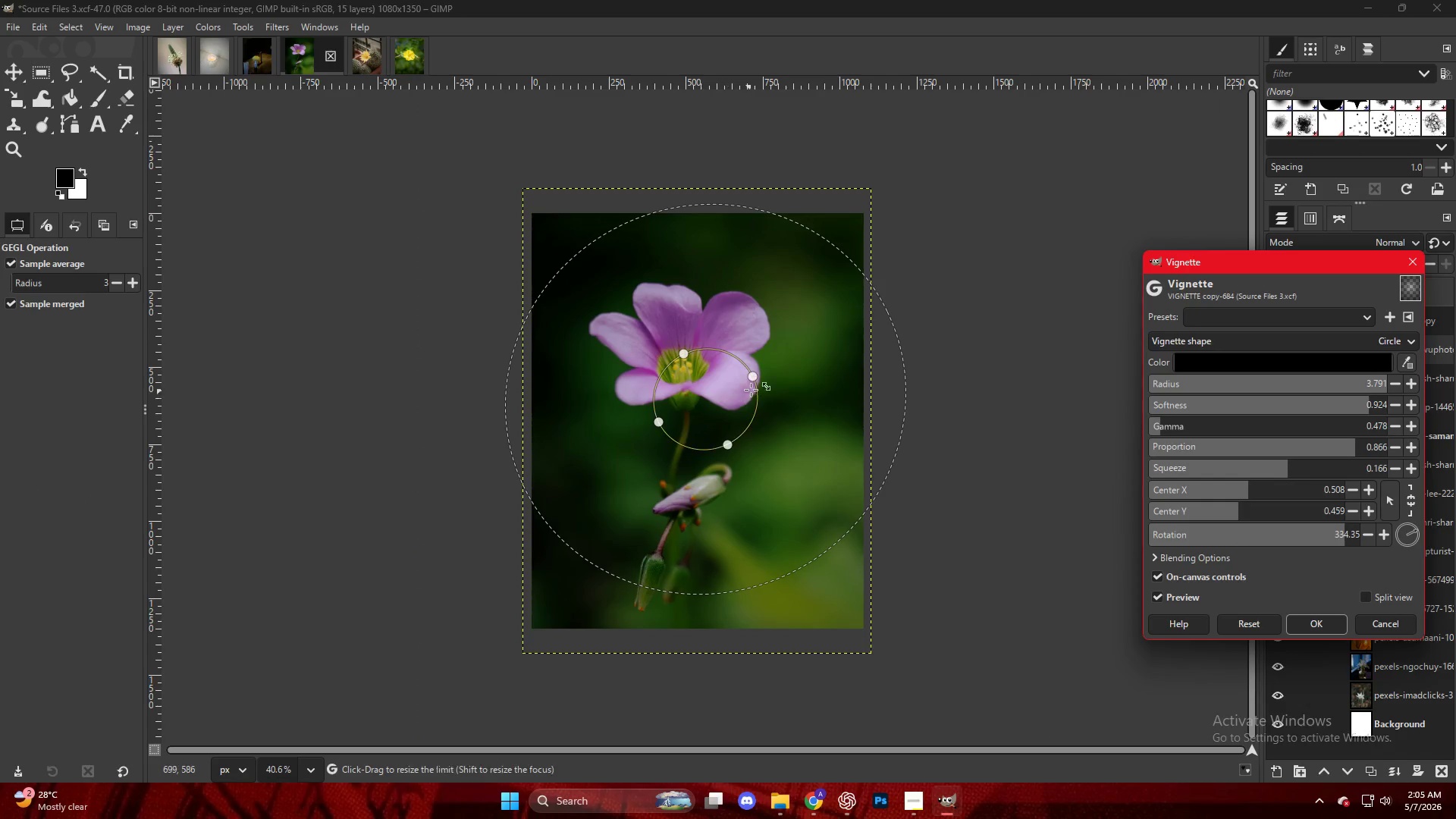 
left_click_drag(start_coordinate=[752, 383], to_coordinate=[771, 384])
 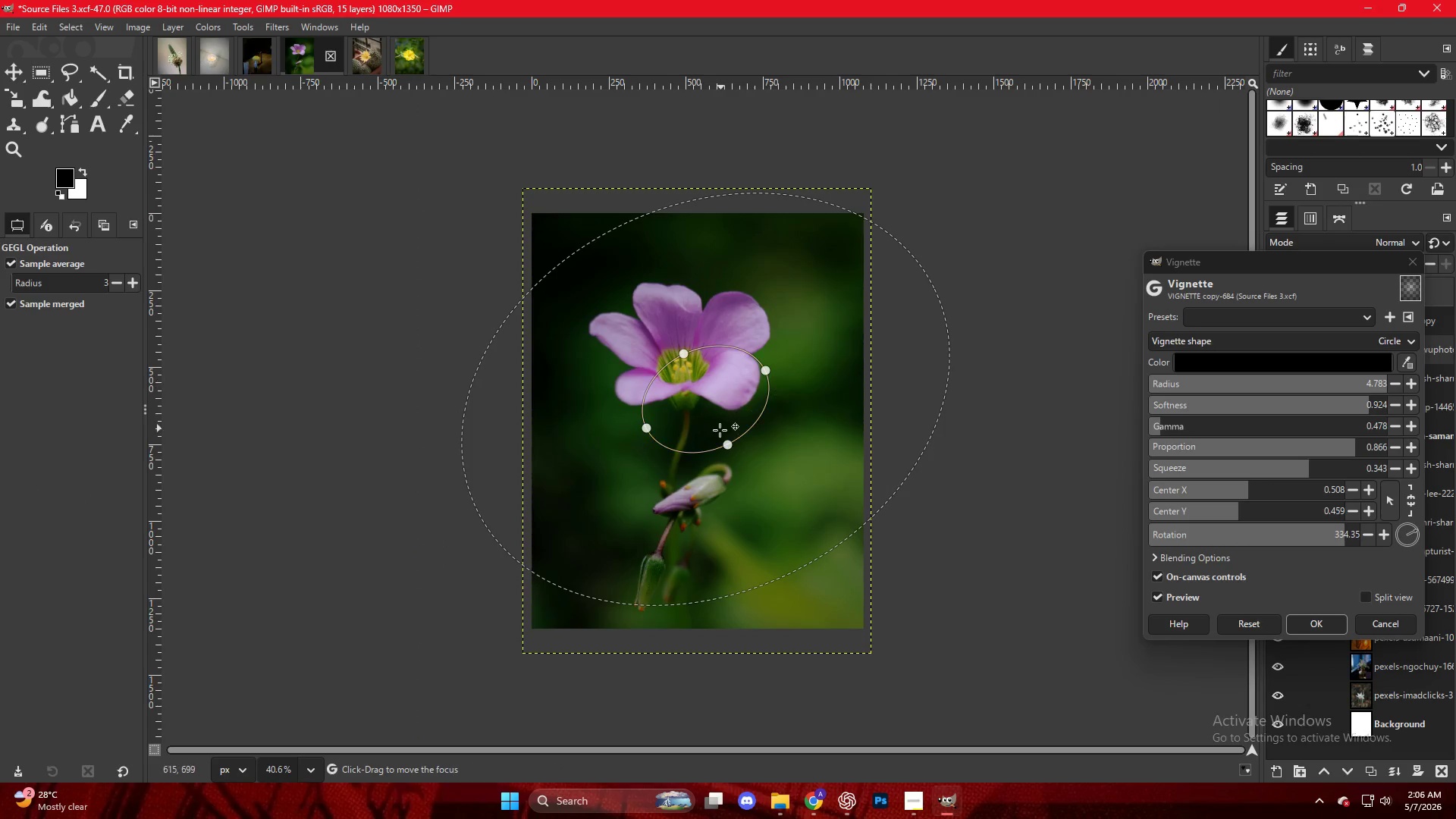 
left_click_drag(start_coordinate=[719, 433], to_coordinate=[723, 444])
 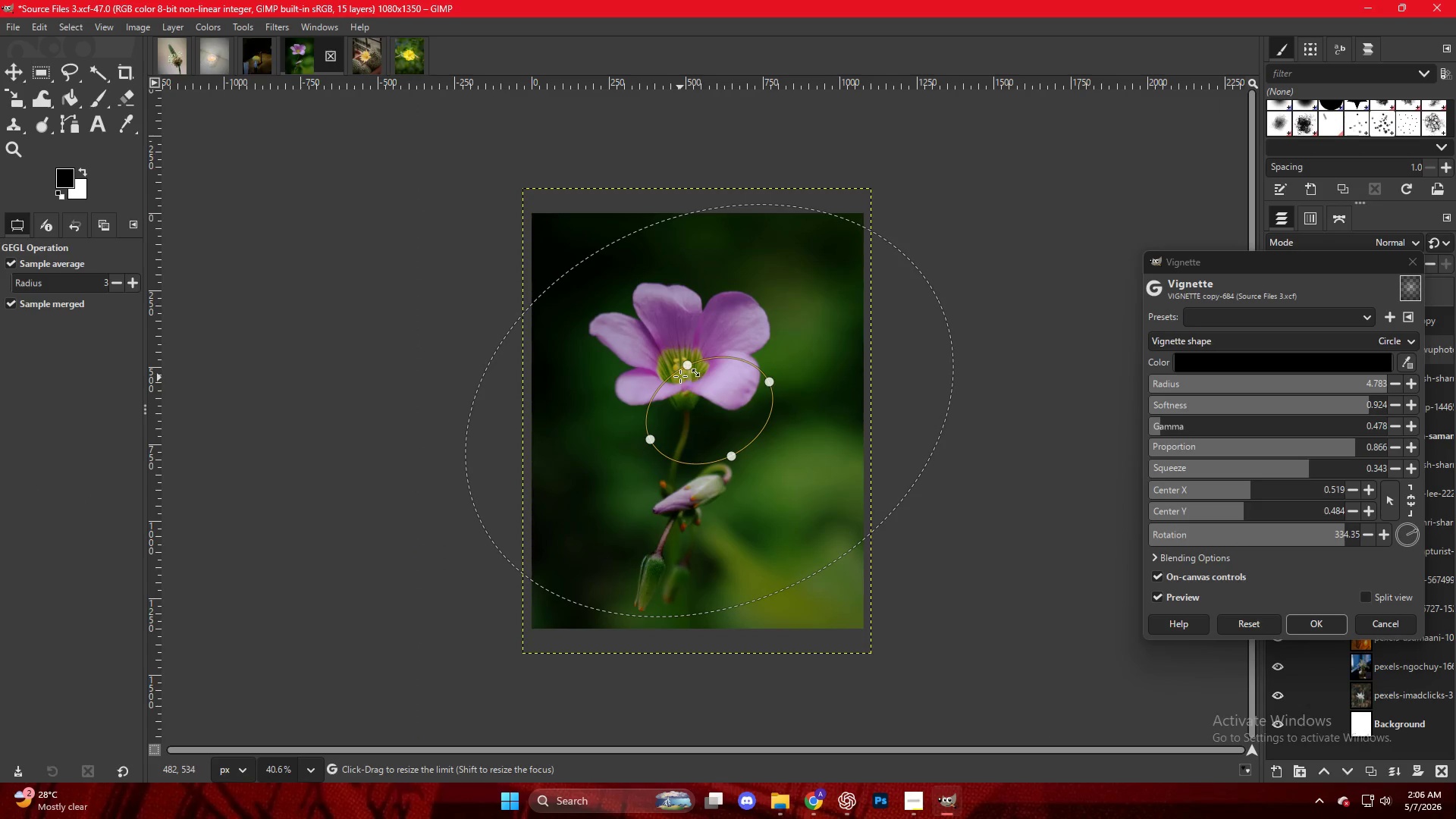 
key(Shift+ShiftLeft)
 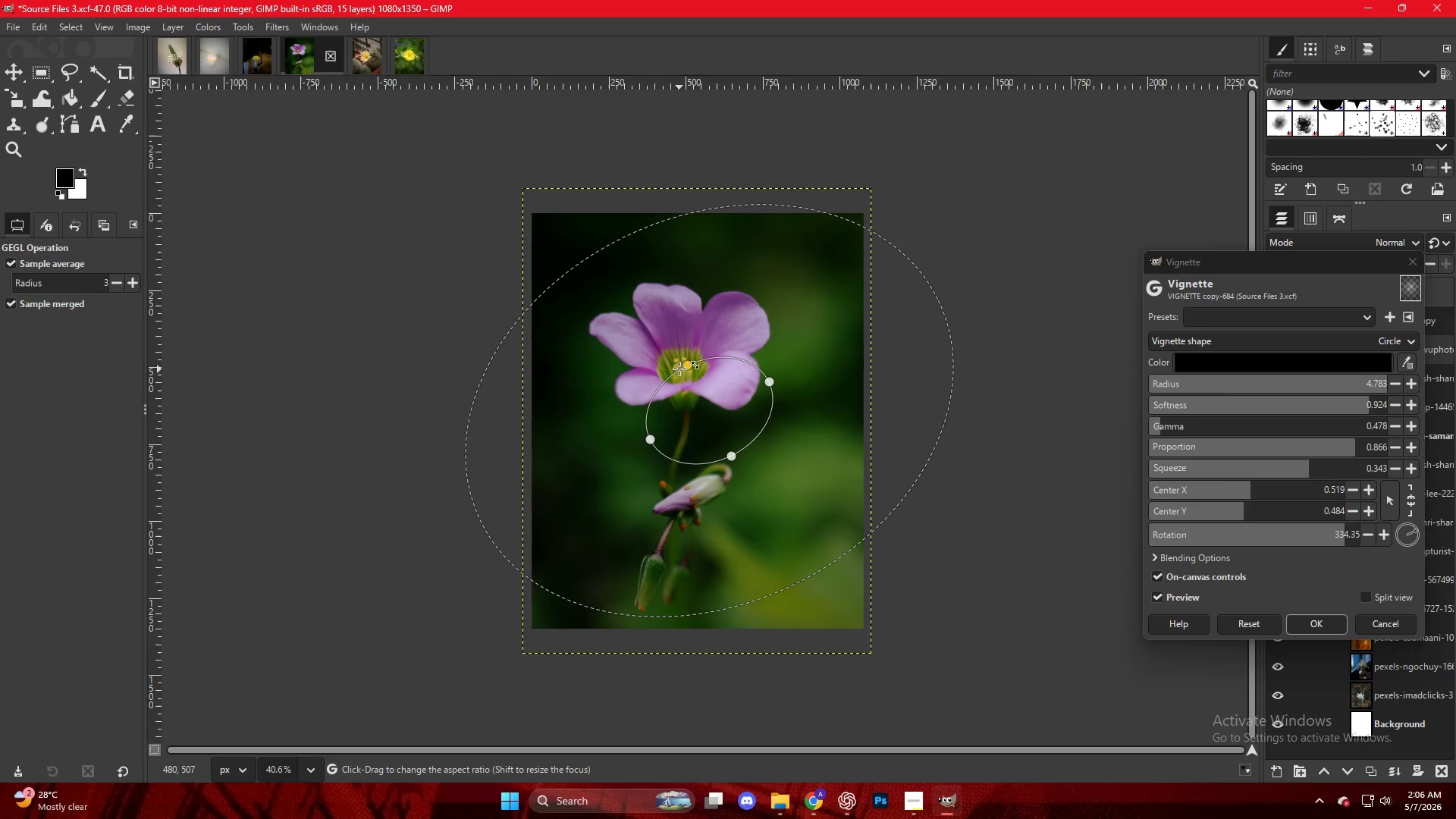 
left_click_drag(start_coordinate=[679, 368], to_coordinate=[676, 357])
 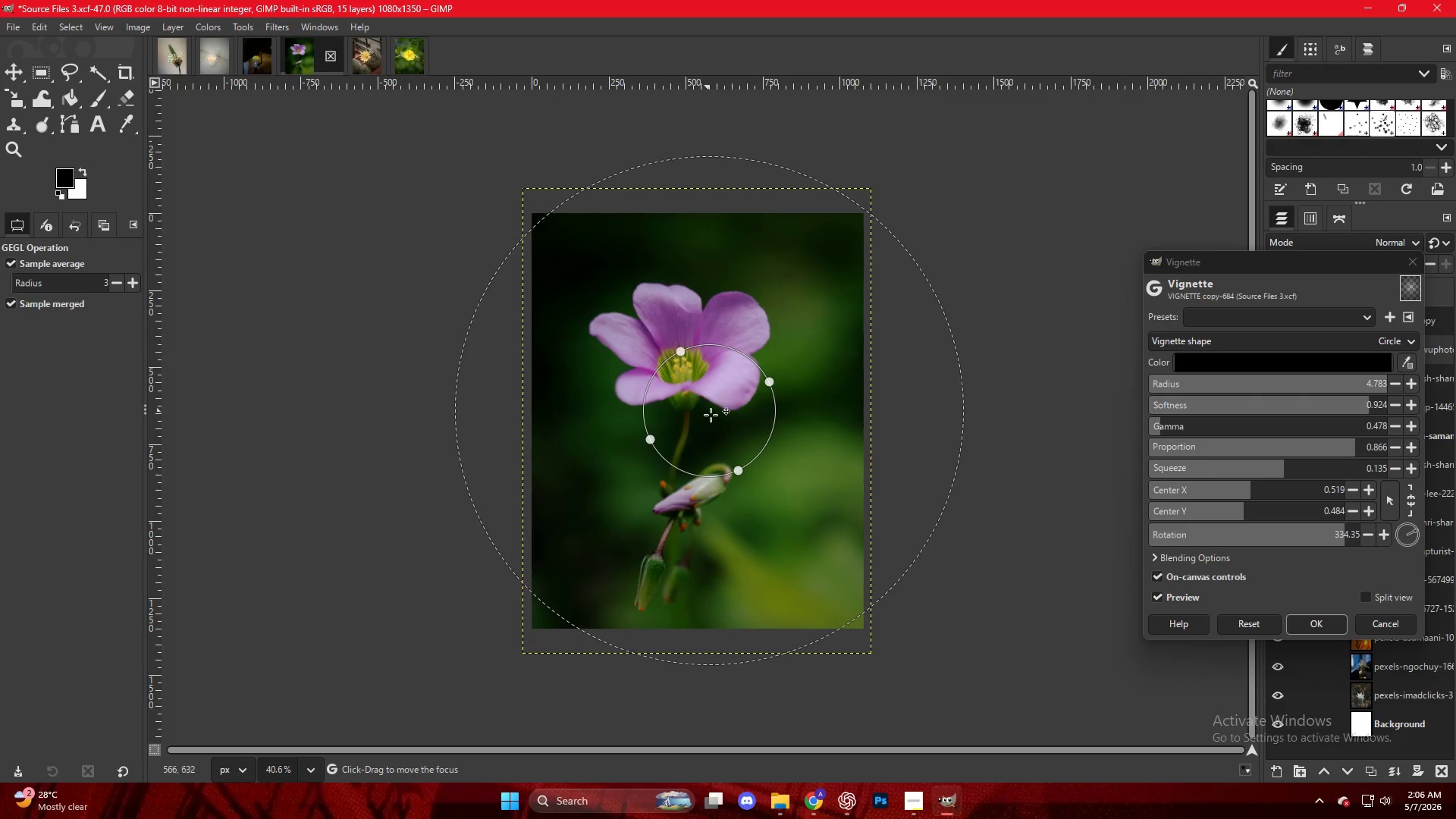 
left_click_drag(start_coordinate=[711, 415], to_coordinate=[684, 359])
 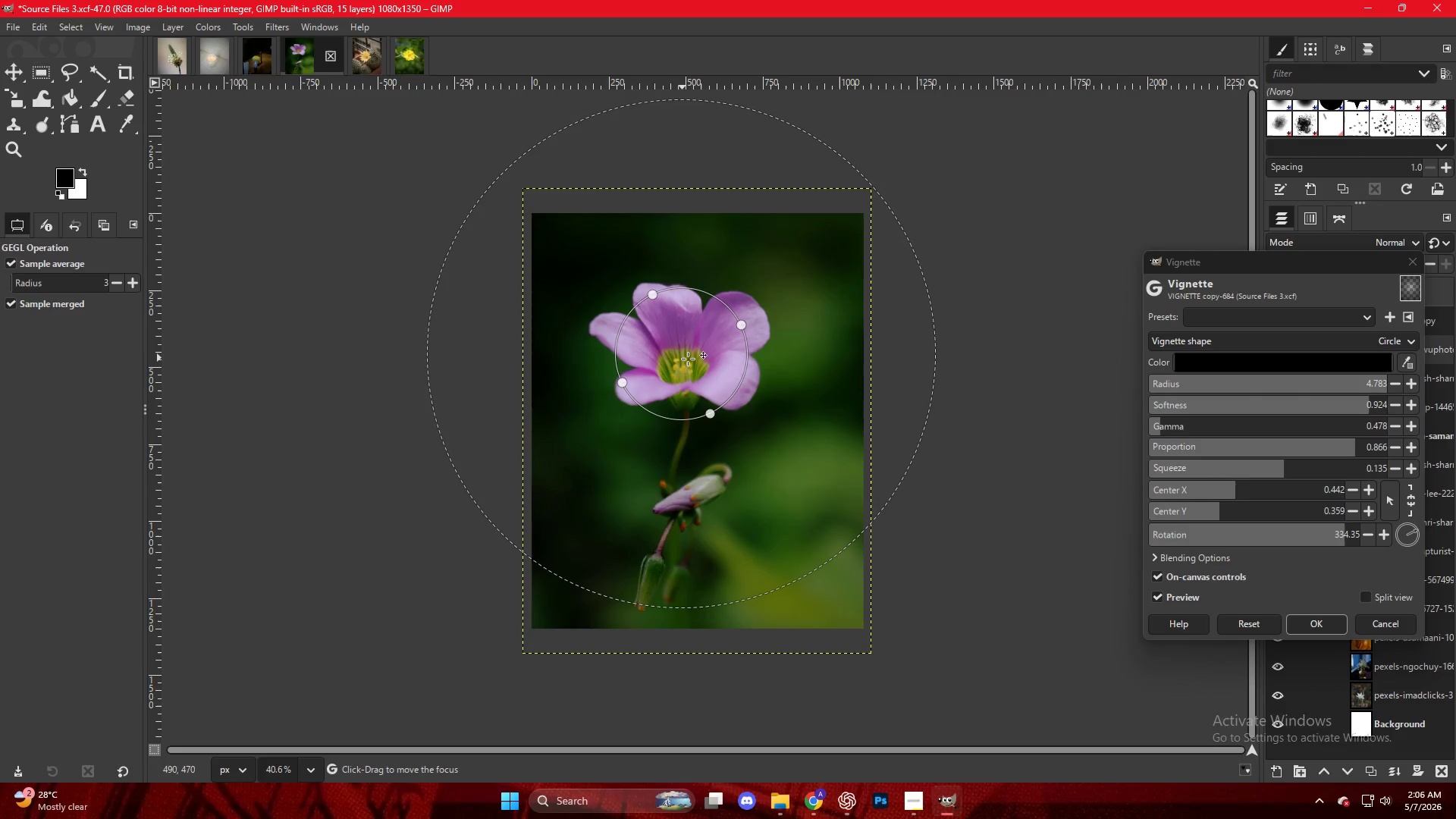 
hold_key(key=ControlLeft, duration=2.67)
left_click_drag(start_coordinate=[749, 328], to_coordinate=[758, 330])
 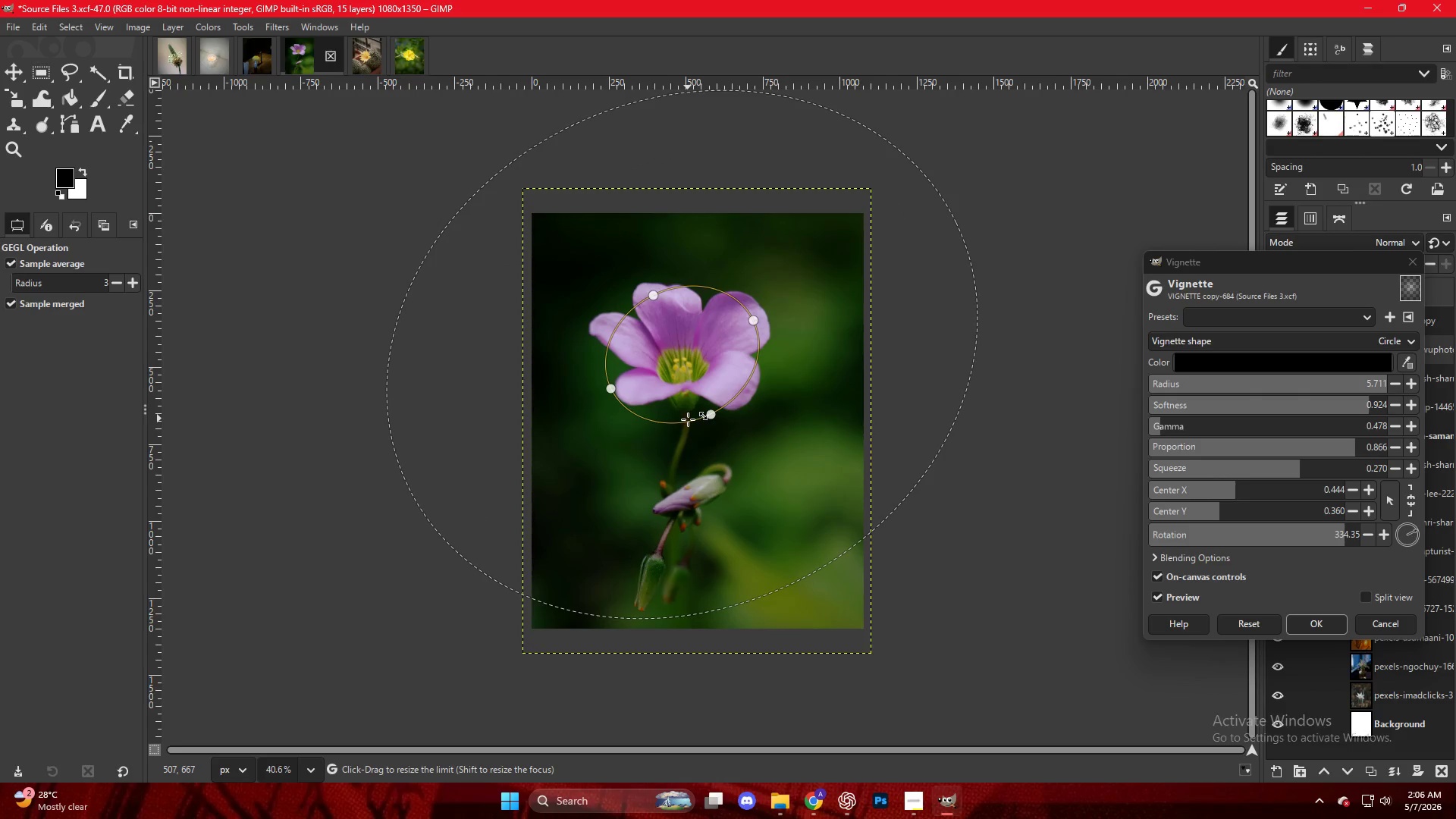 
left_click_drag(start_coordinate=[695, 418], to_coordinate=[713, 430])
 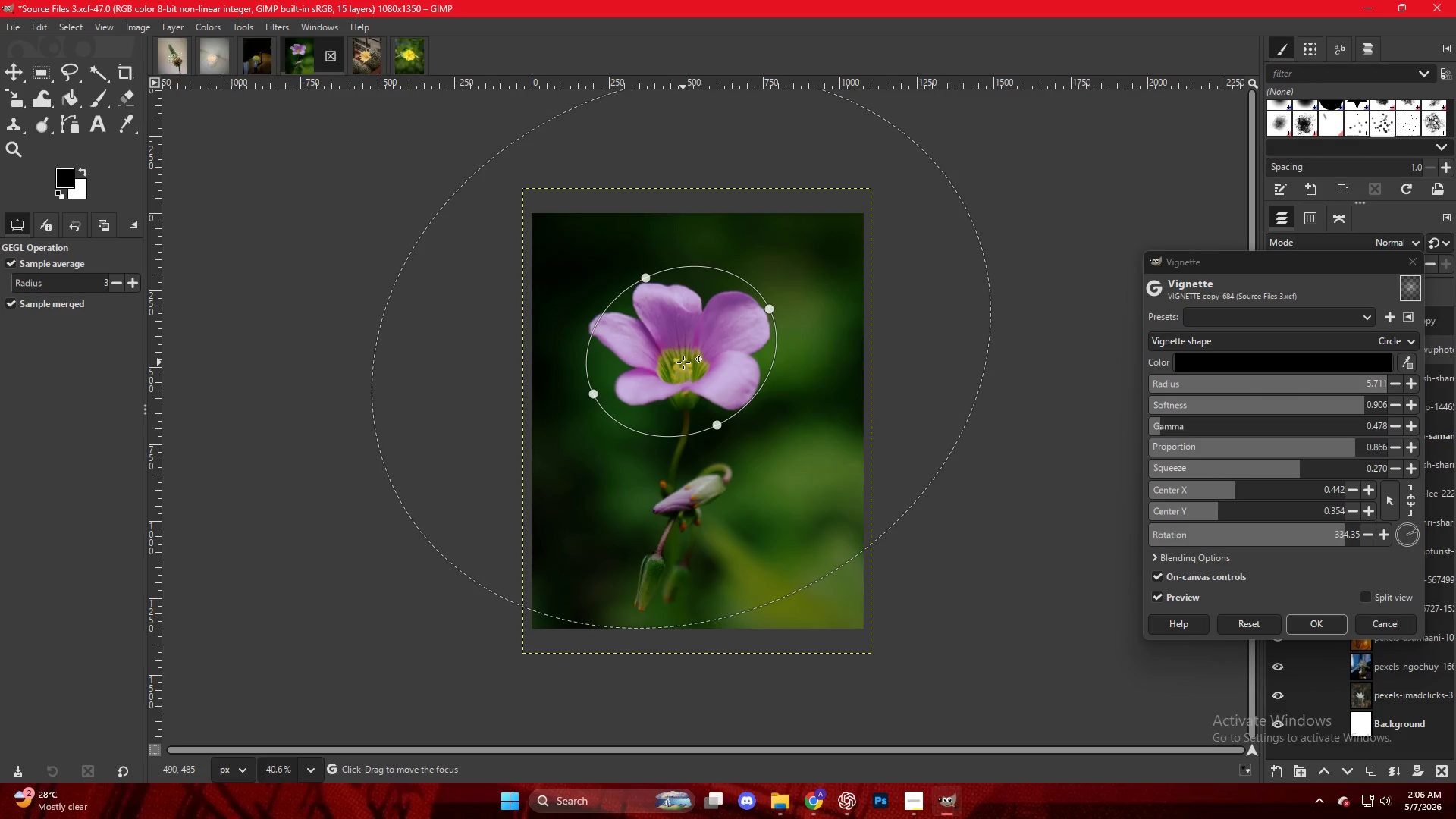 
key(NumpadEnter)
 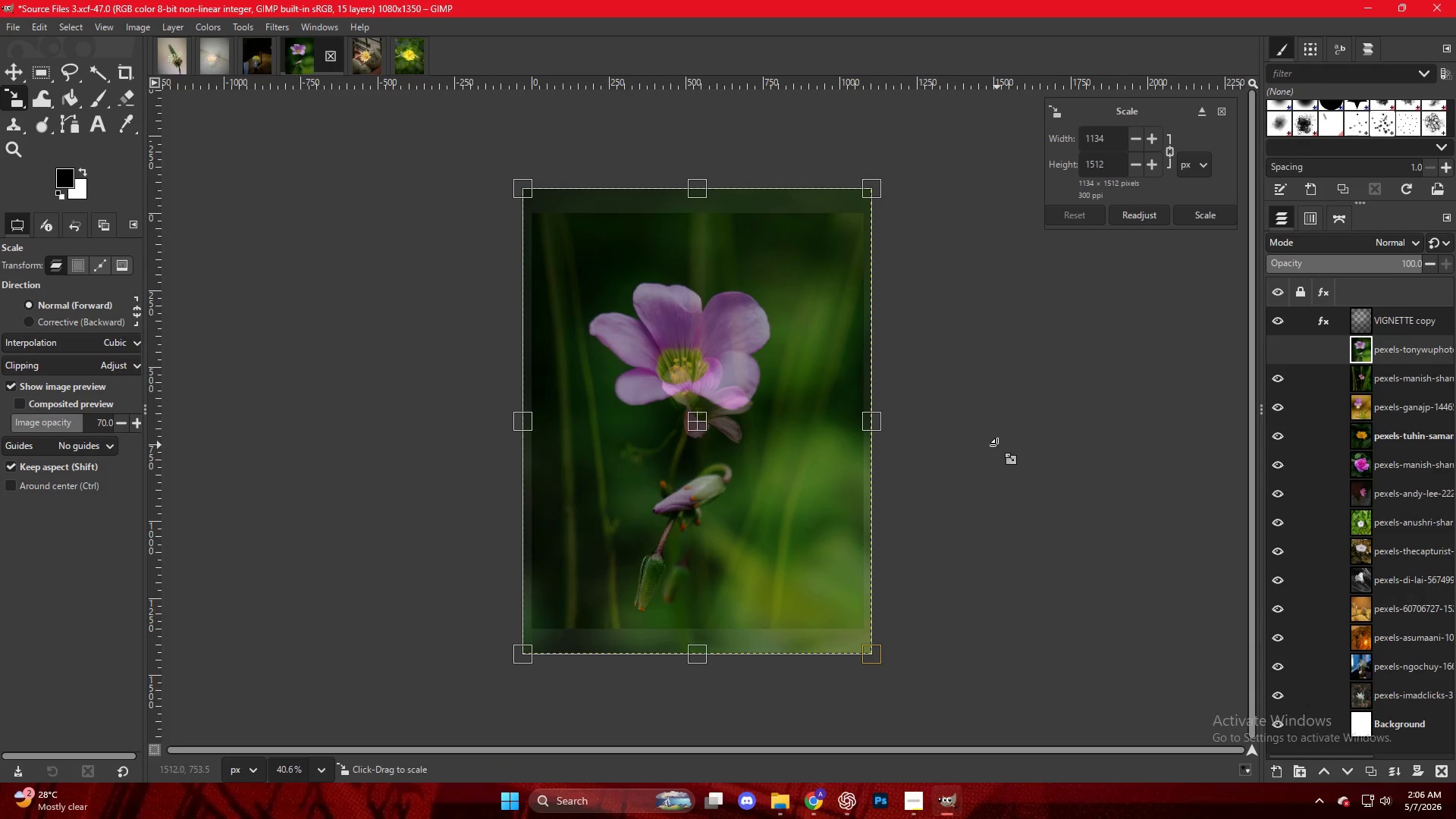 
key(M)
 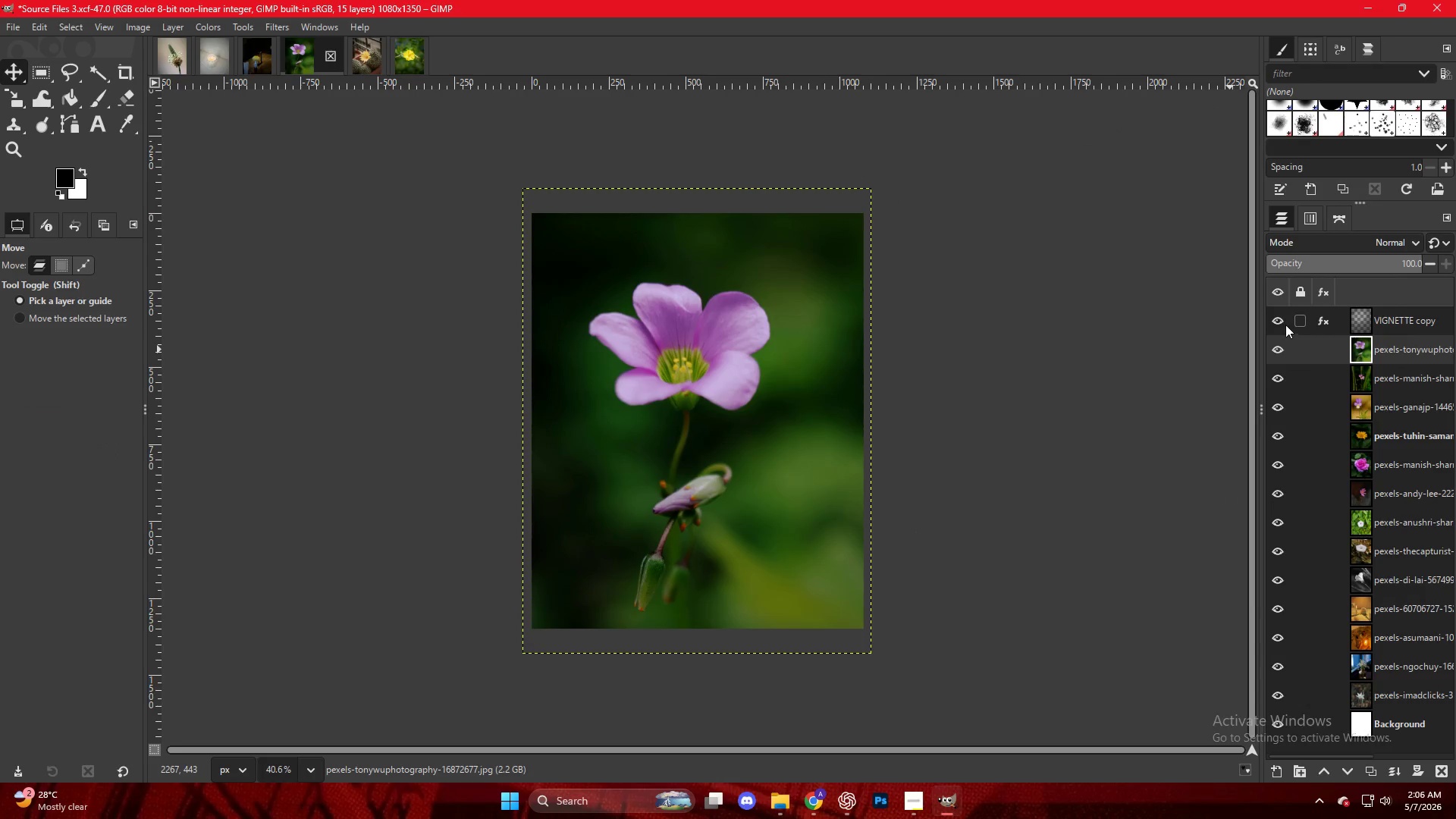 
double_click([1276, 319])
 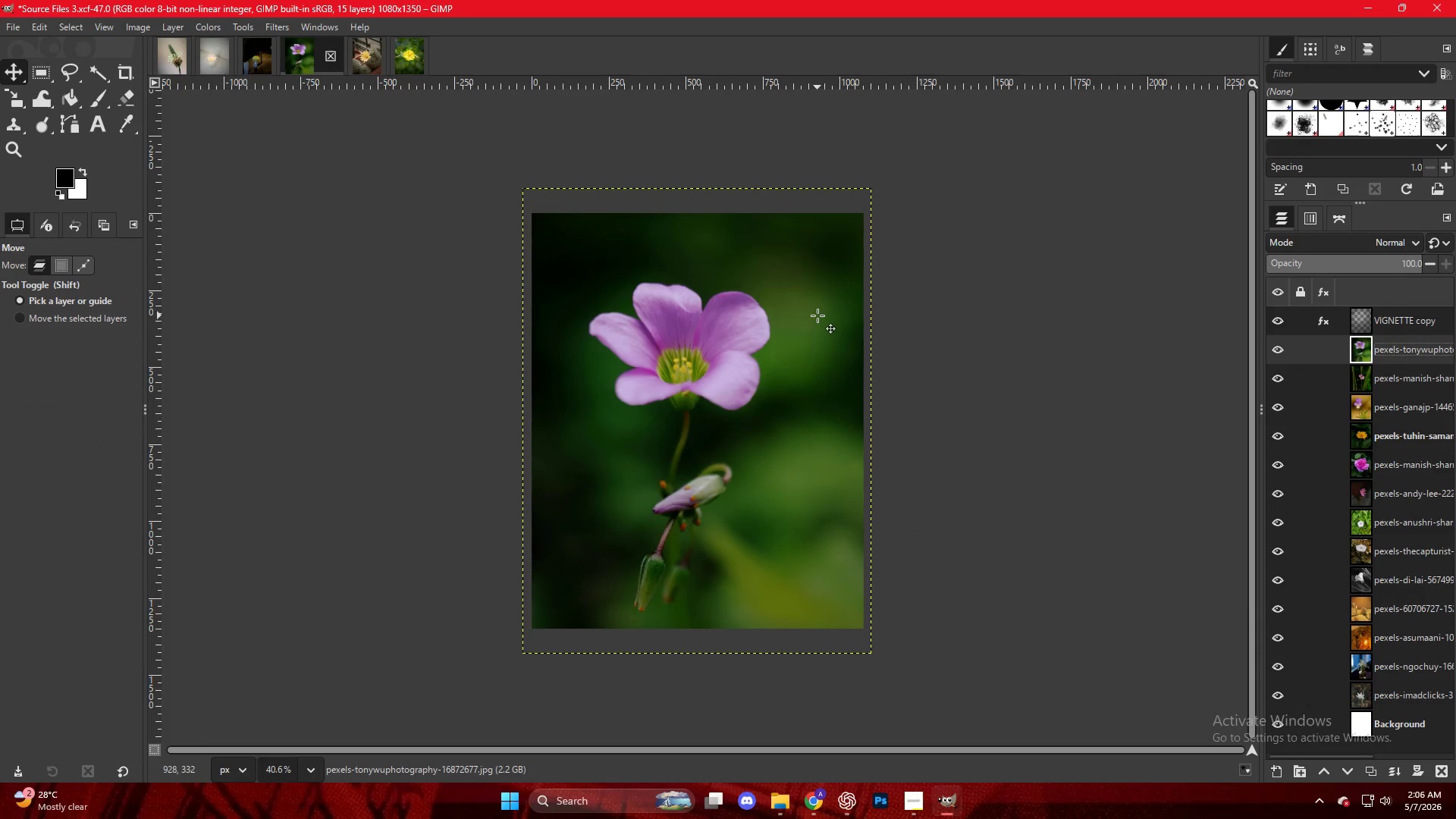 
key(Control+ControlLeft)
 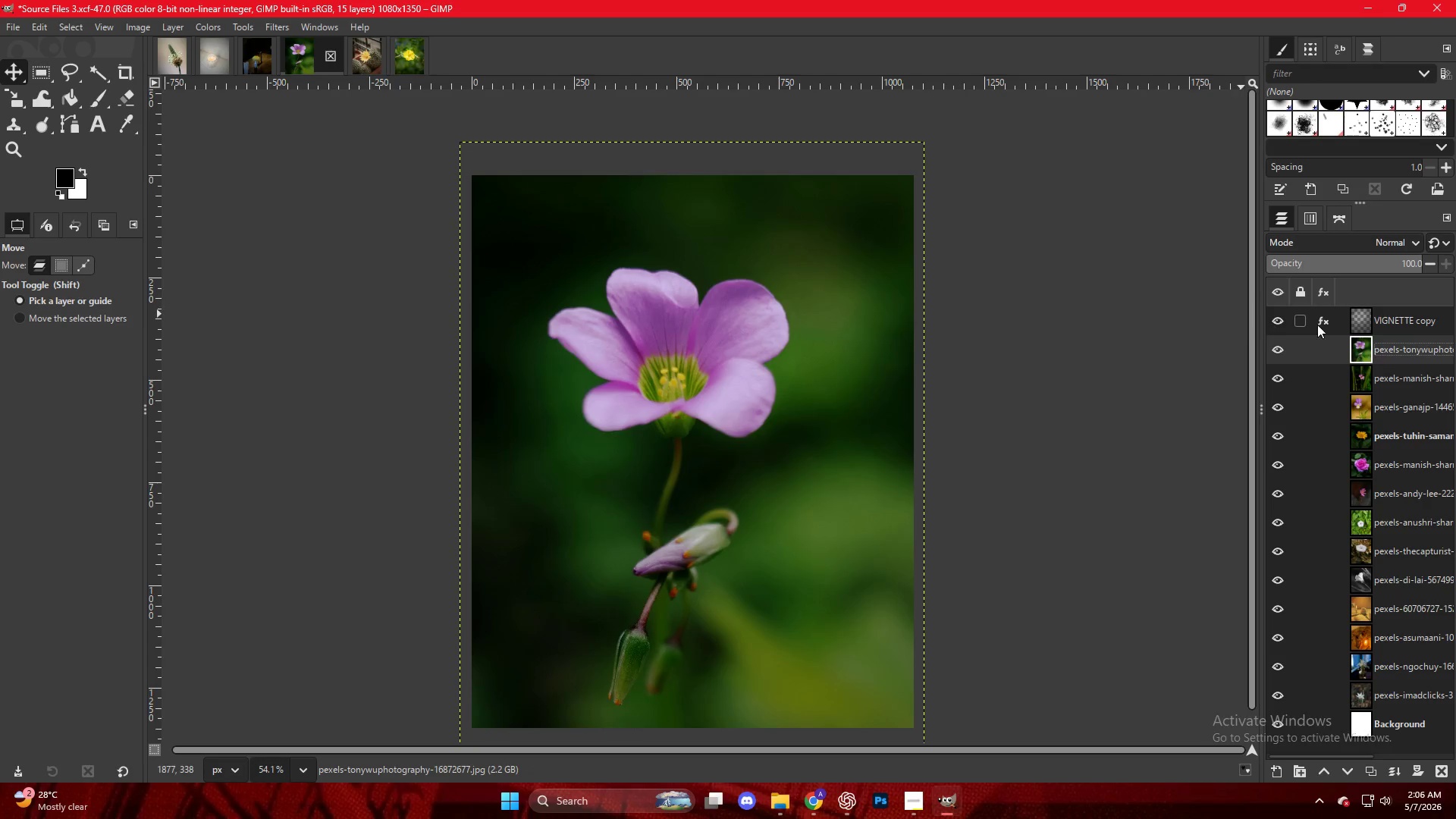 
scroll: coordinate [711, 328], scroll_direction: up, amount: 4.0
 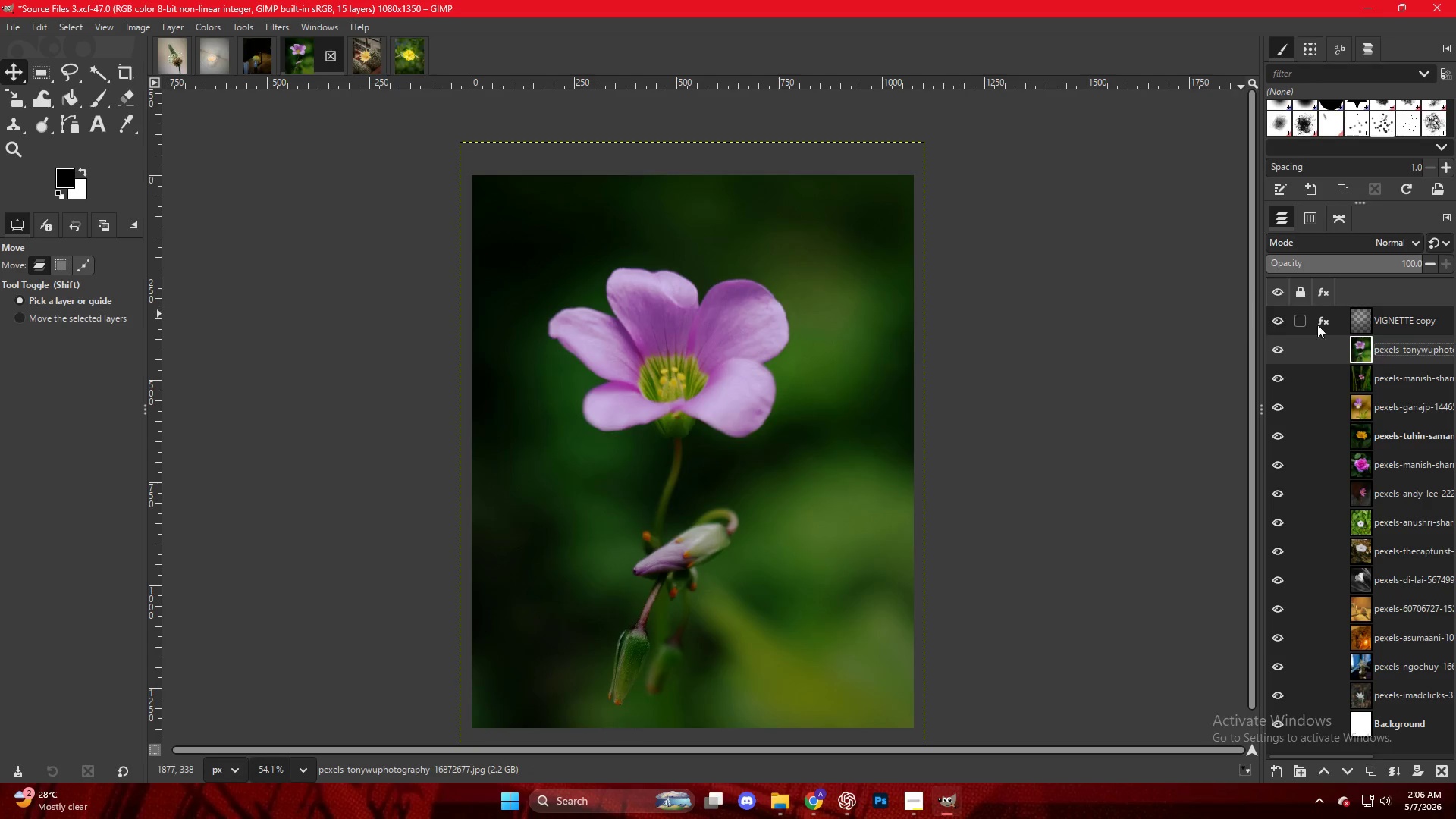 
left_click([1326, 325])
 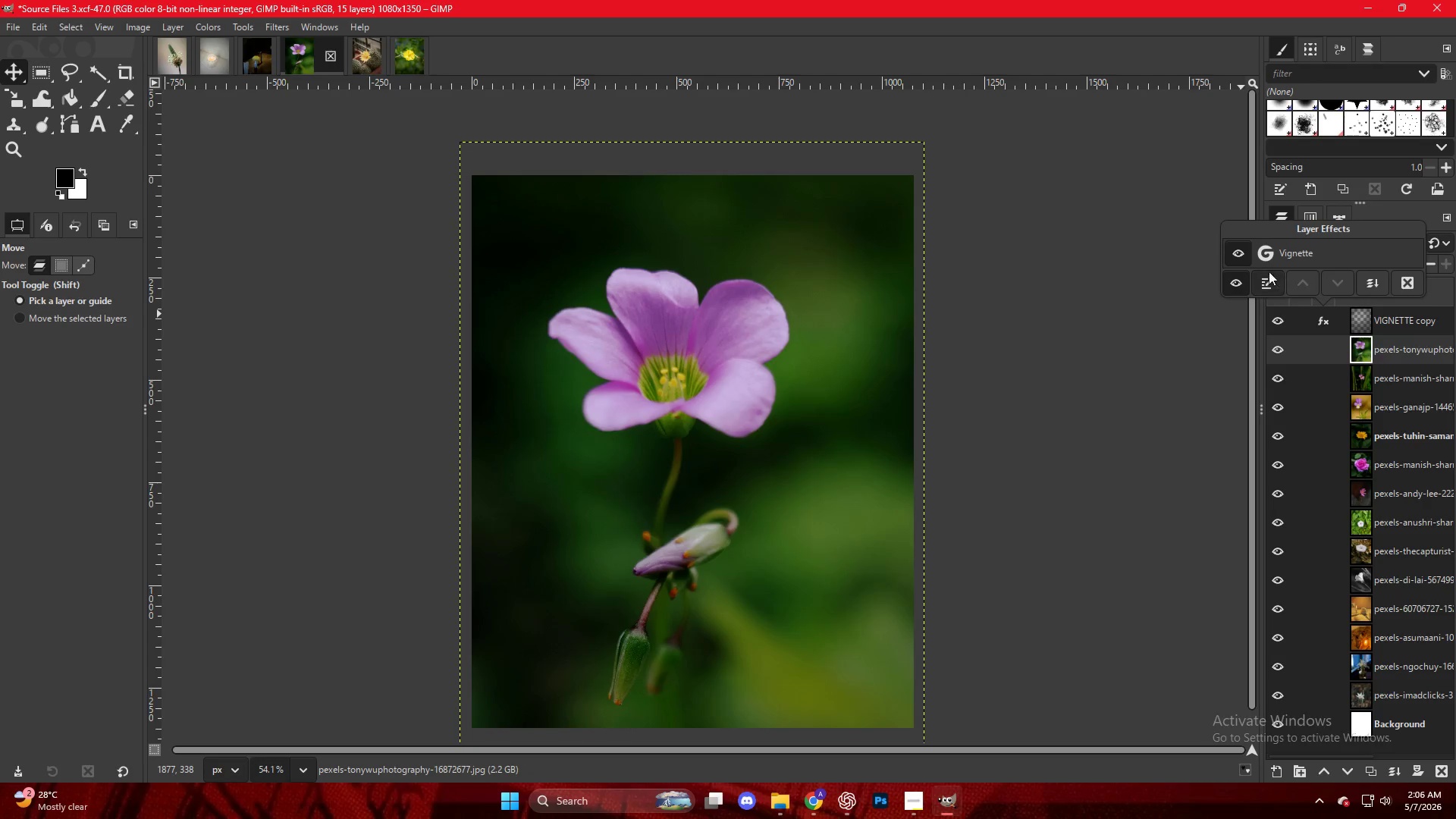 
left_click([1282, 245])
 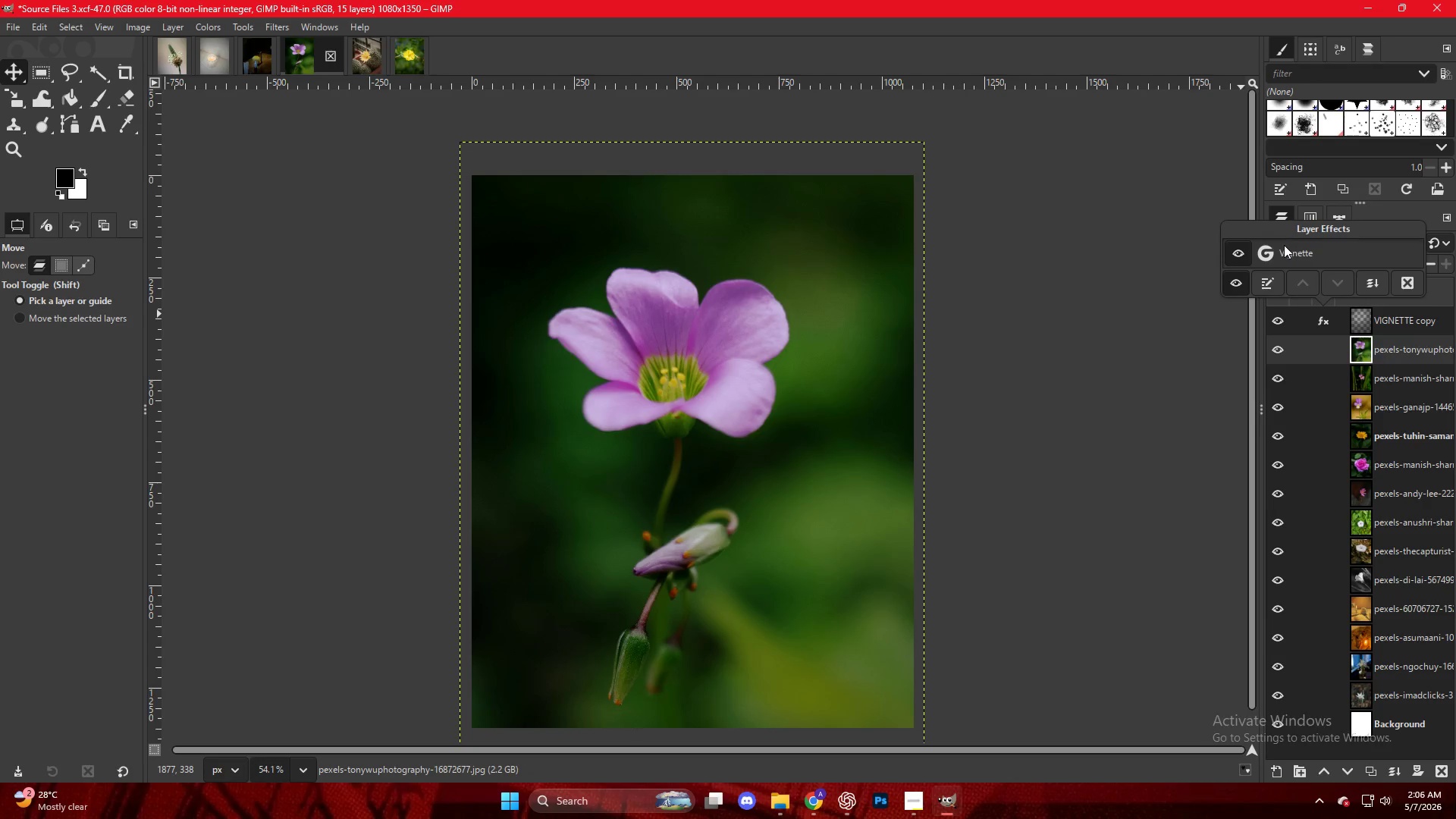 
double_click([1284, 245])
 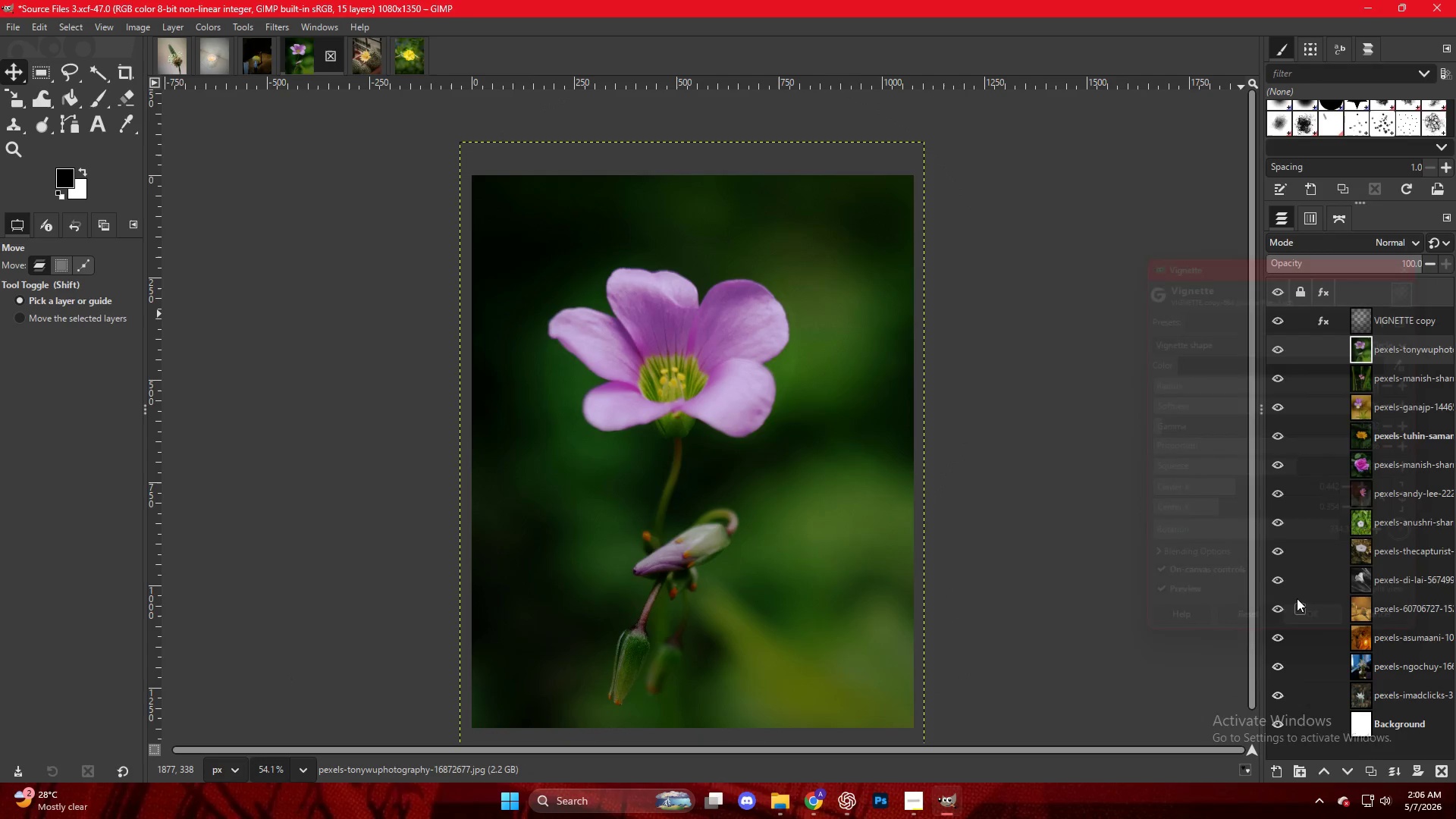 
wait(5.16)
 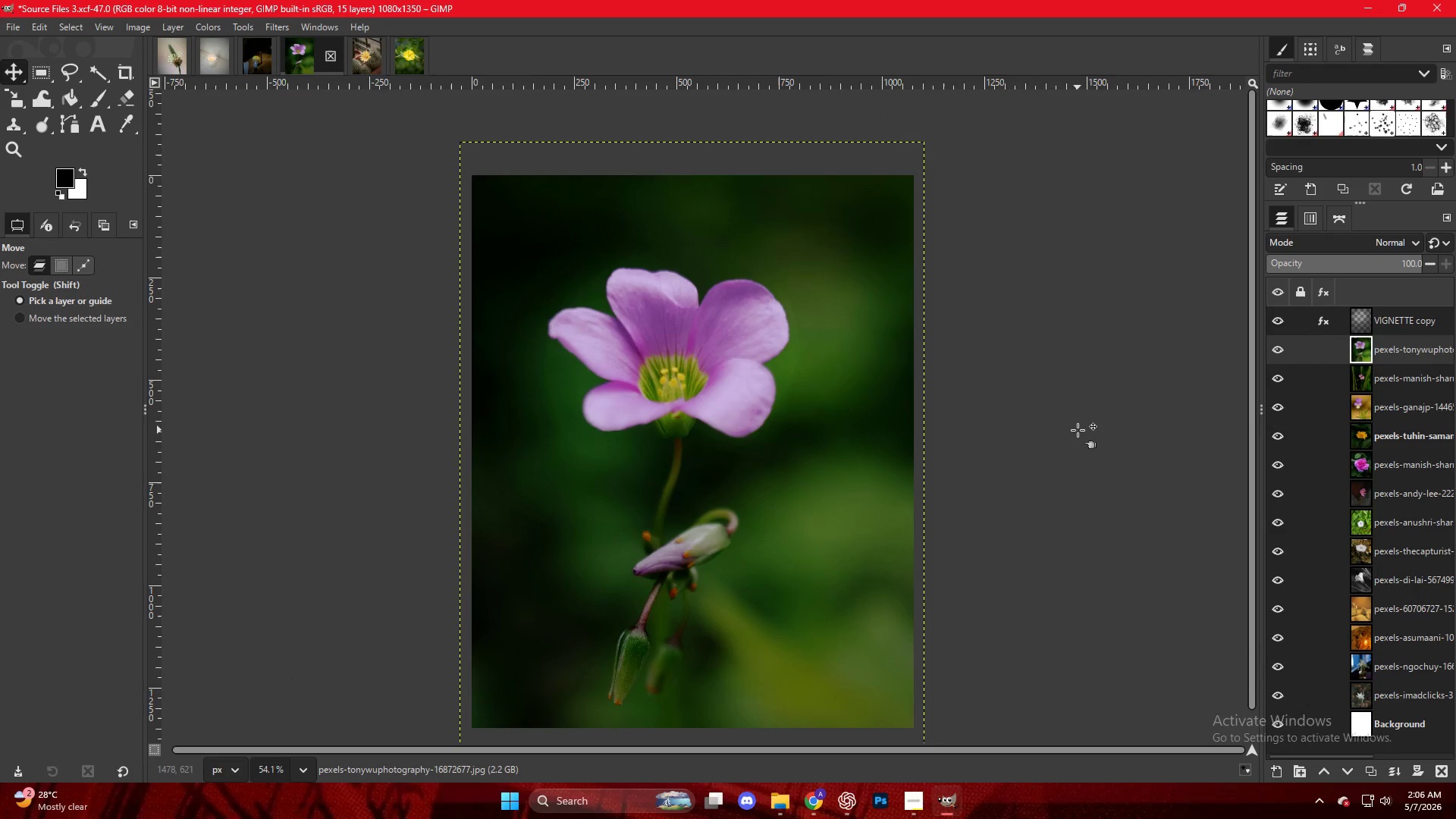 
key(Control+Shift+E)
 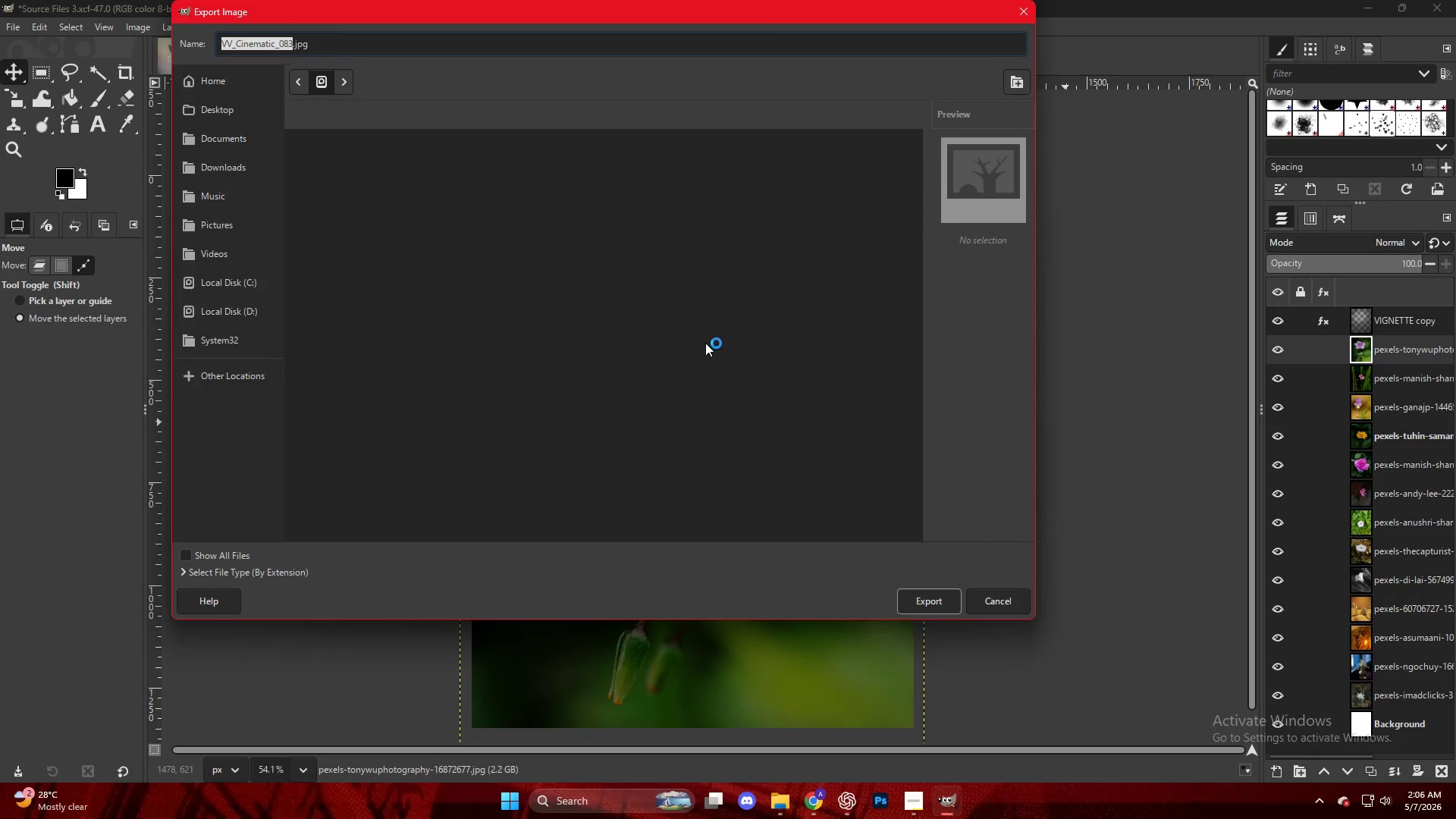 
scroll: coordinate [437, 479], scroll_direction: down, amount: 38.0
 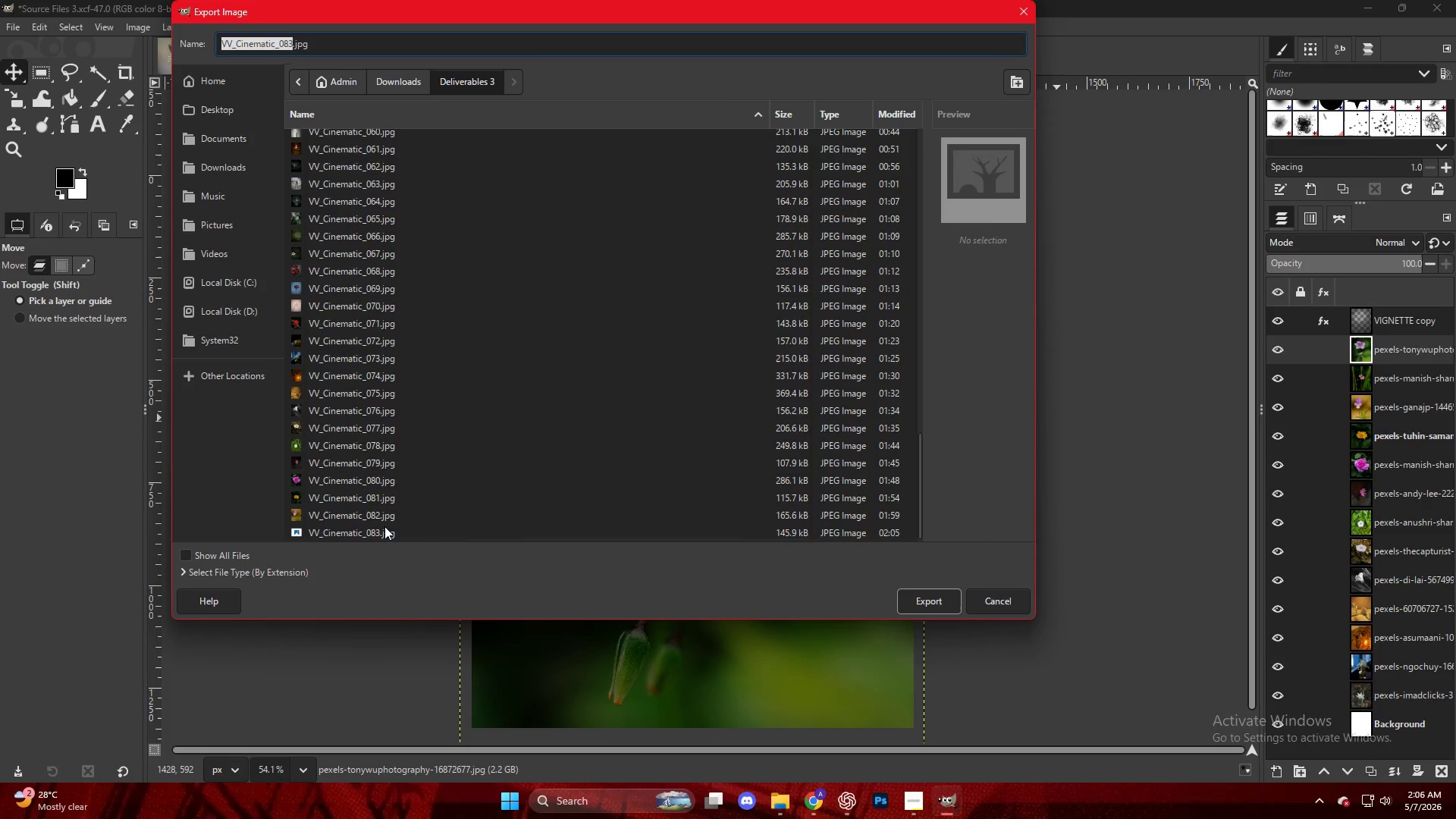 
left_click([387, 529])
 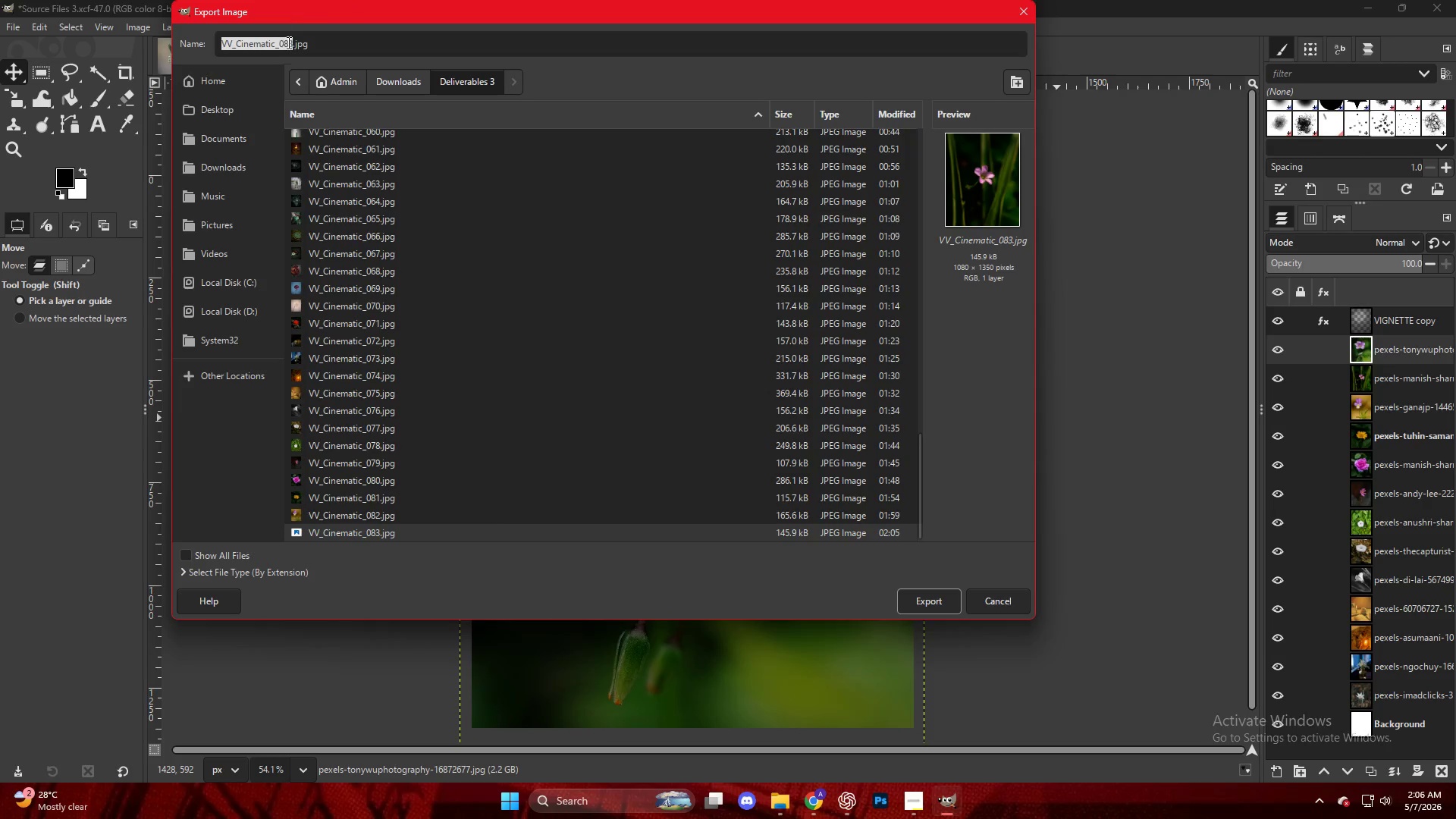 
left_click([290, 43])
 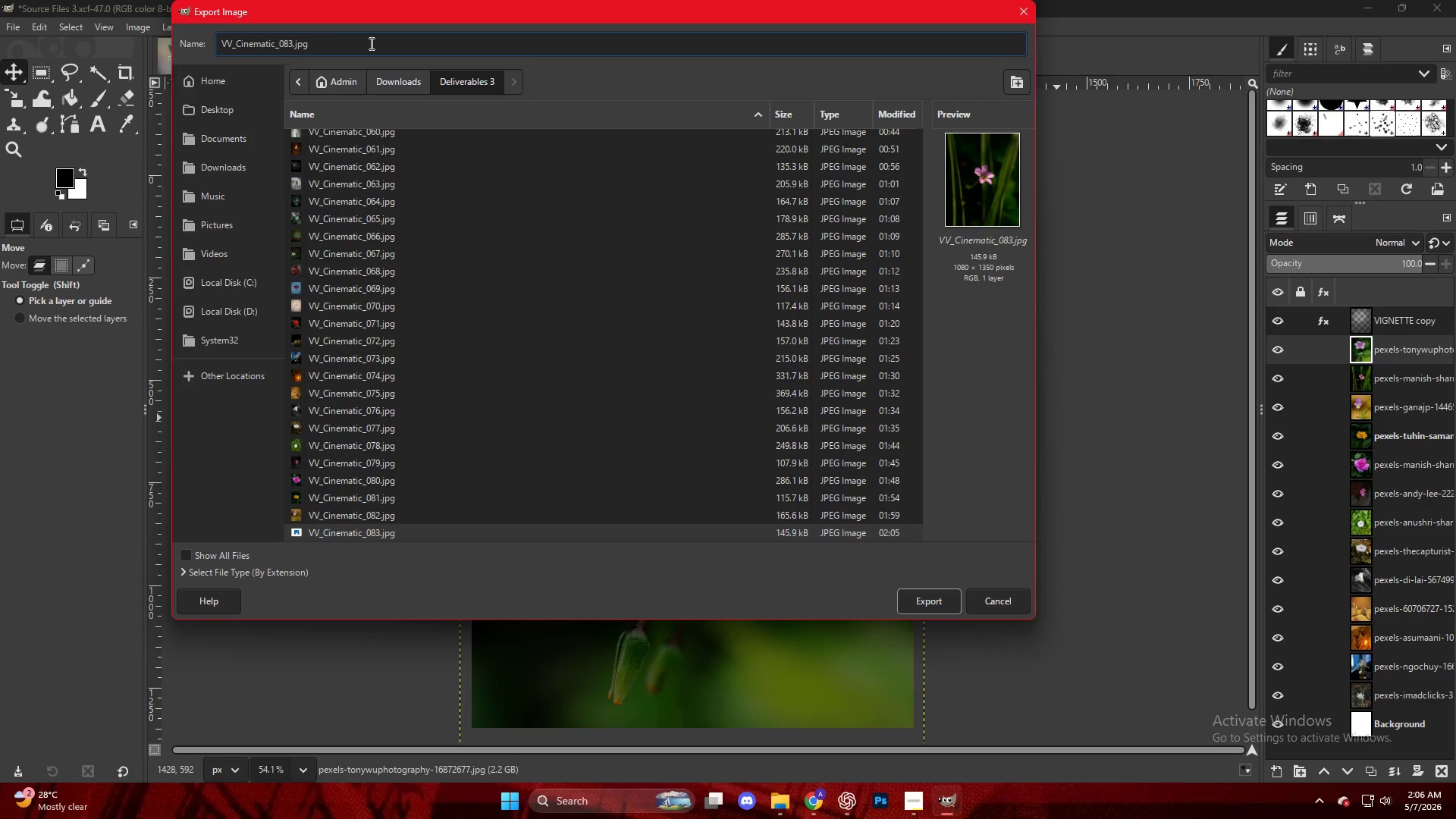 
key(ArrowRight)
 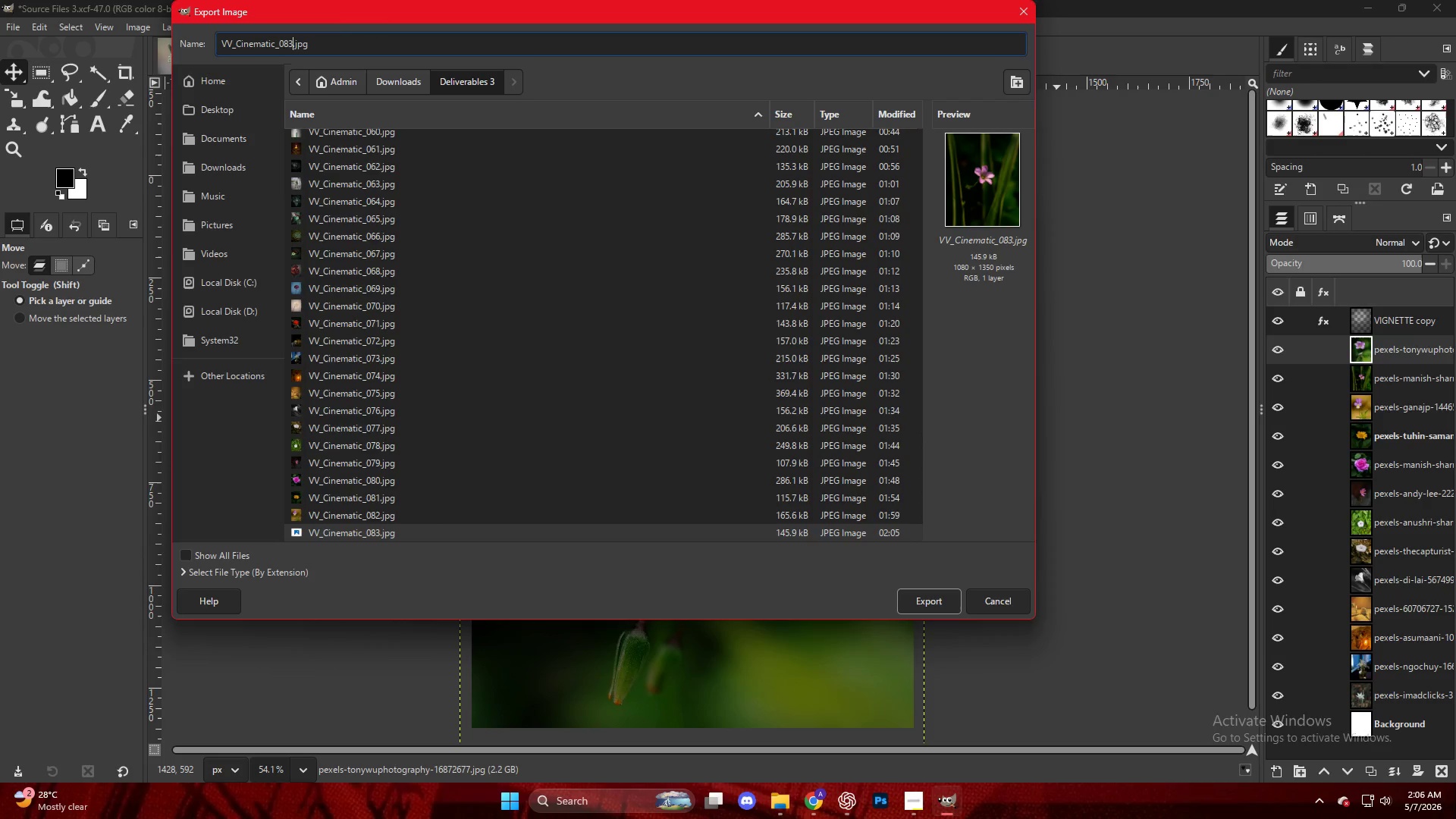 
key(Backspace)
 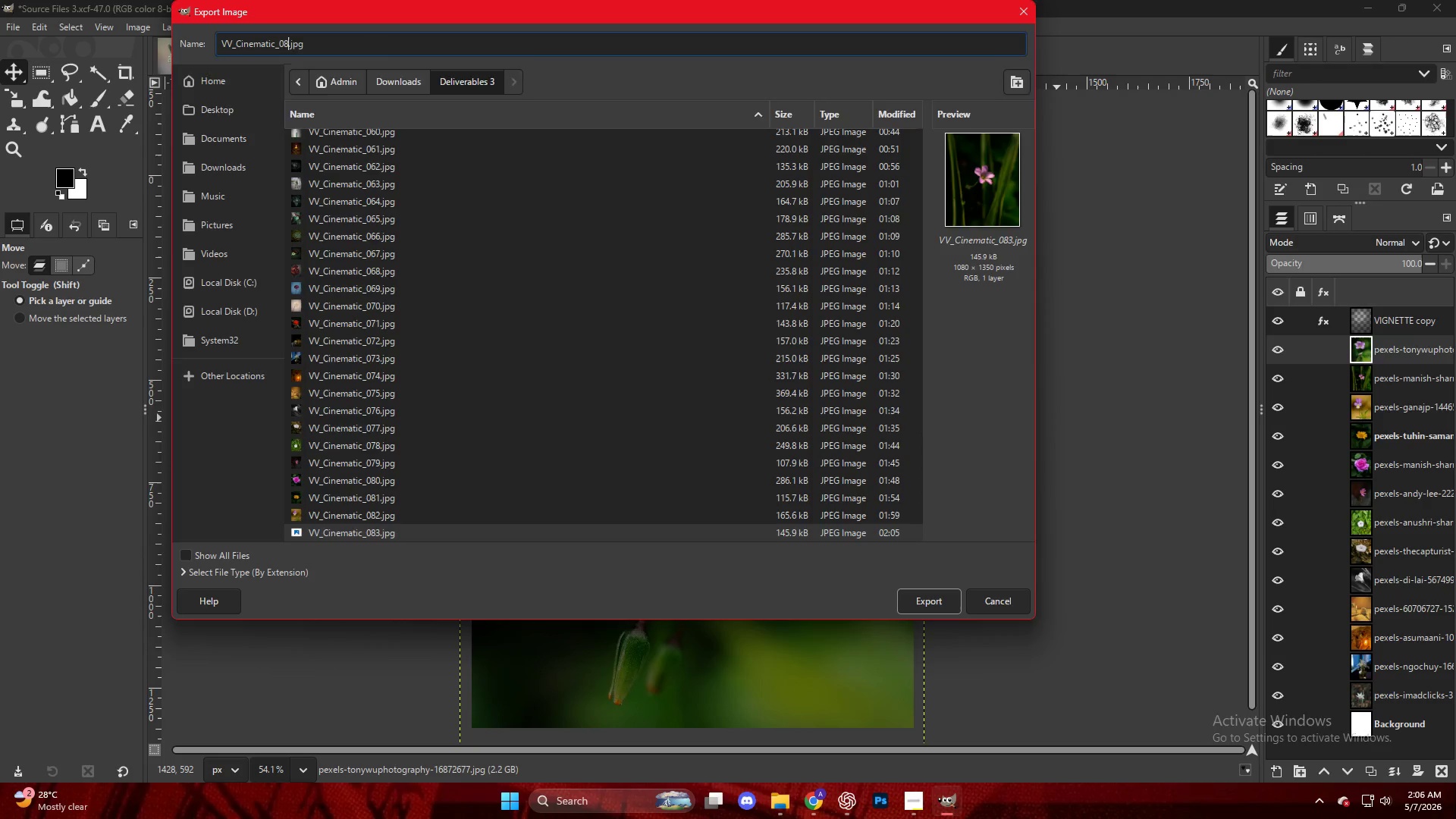 
key(4)
 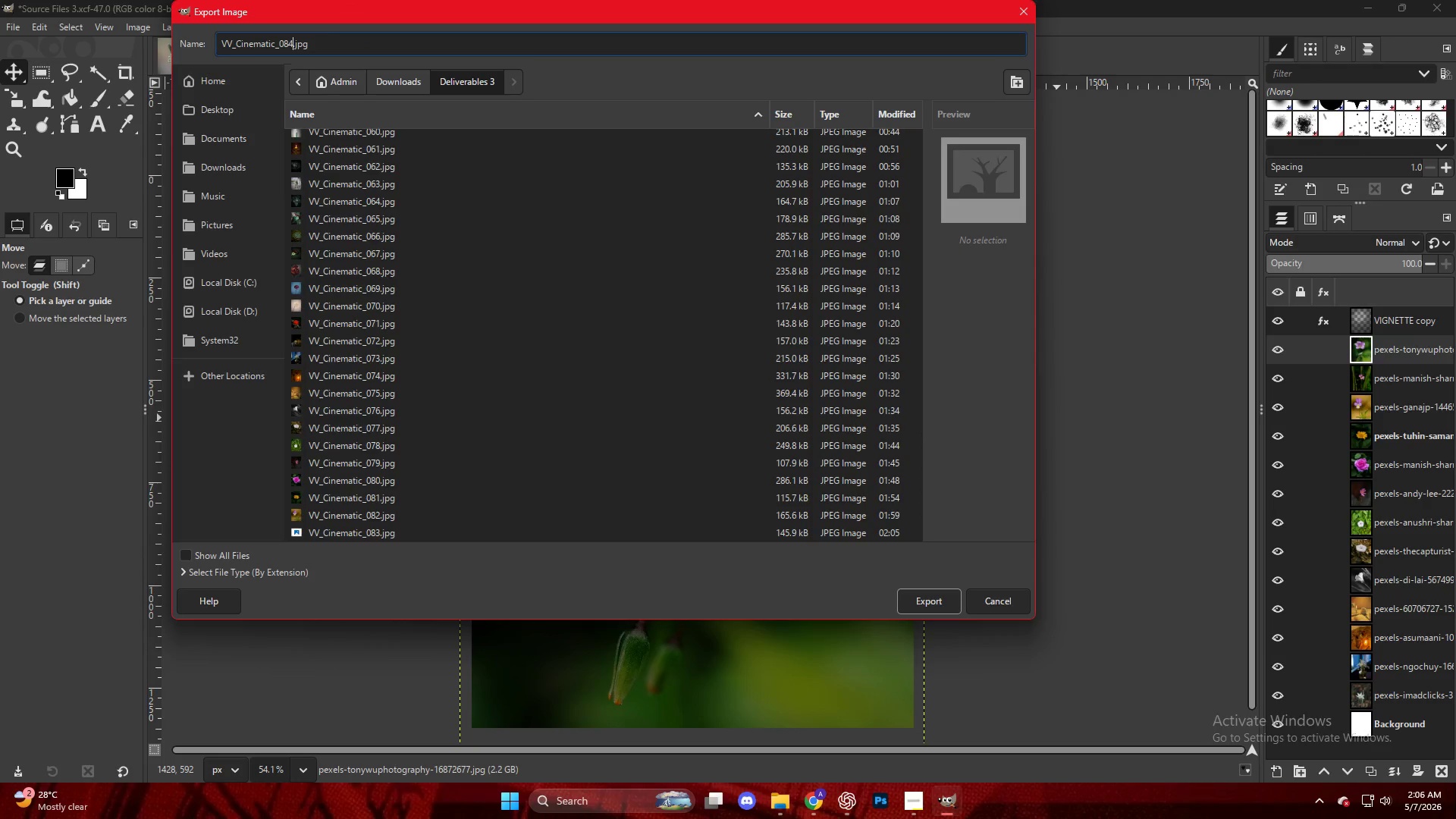 
key(Enter)
 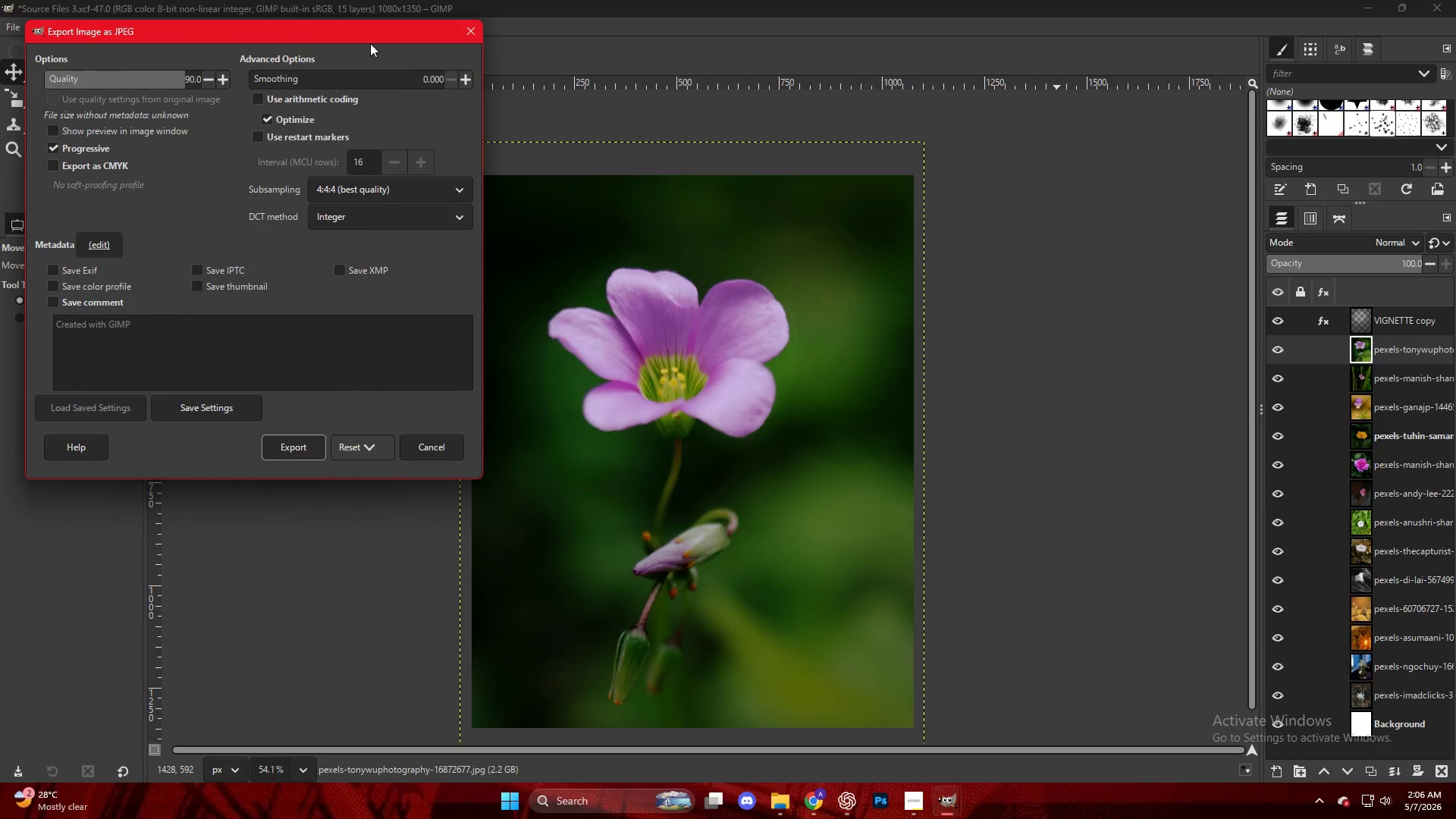 
wait(15.39)
 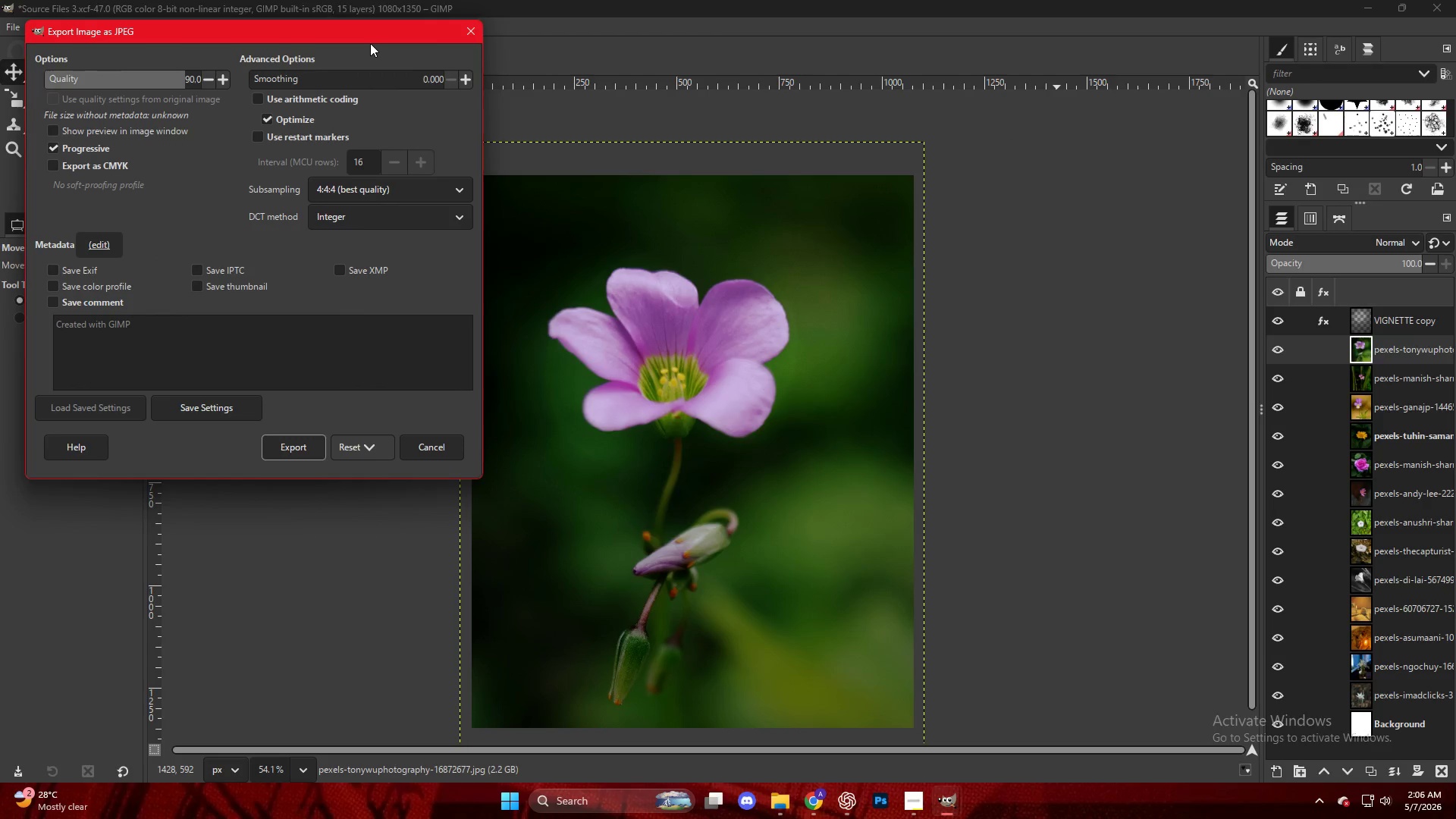 
left_click([317, 444])
 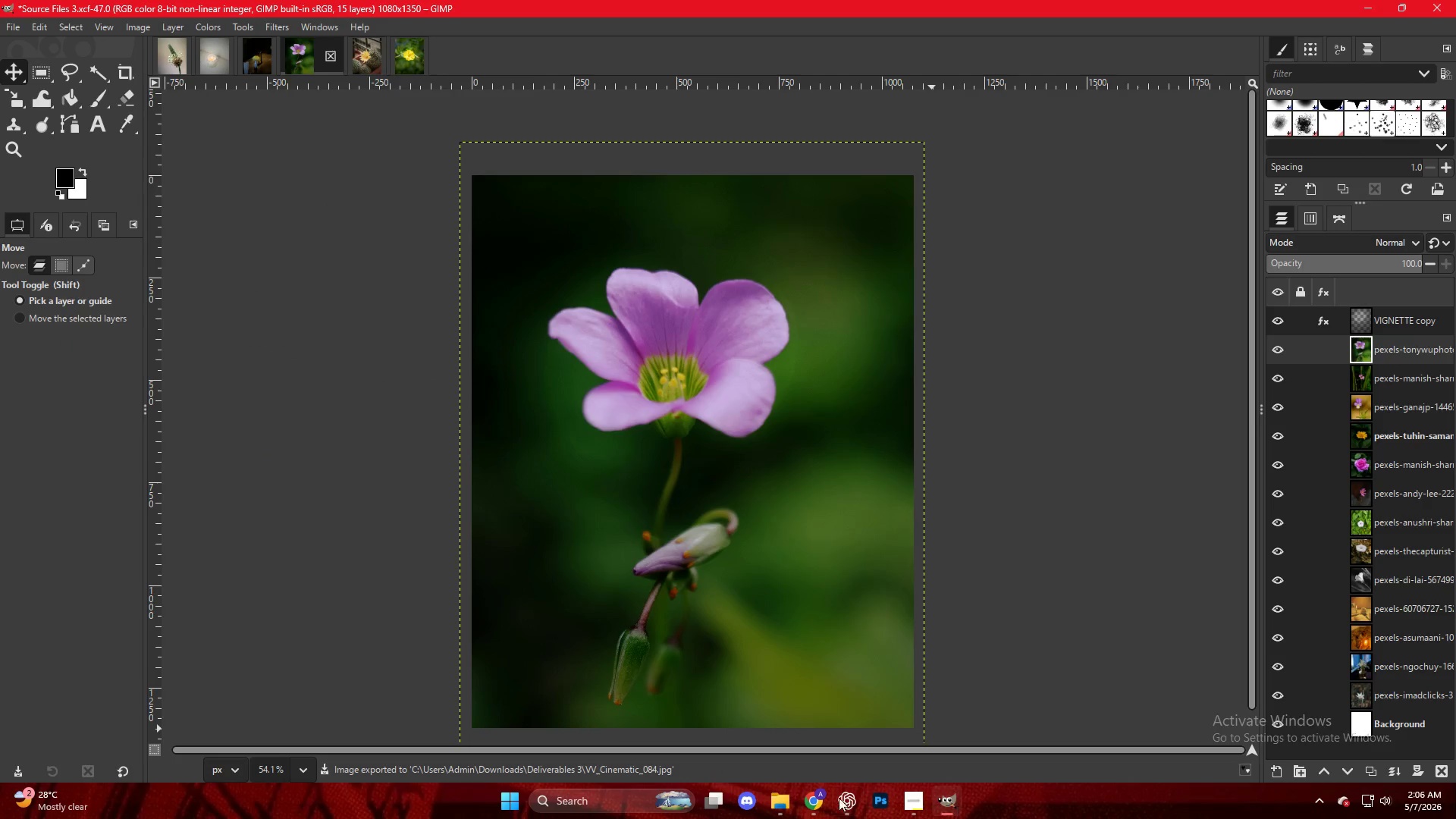 
left_click([816, 799])
 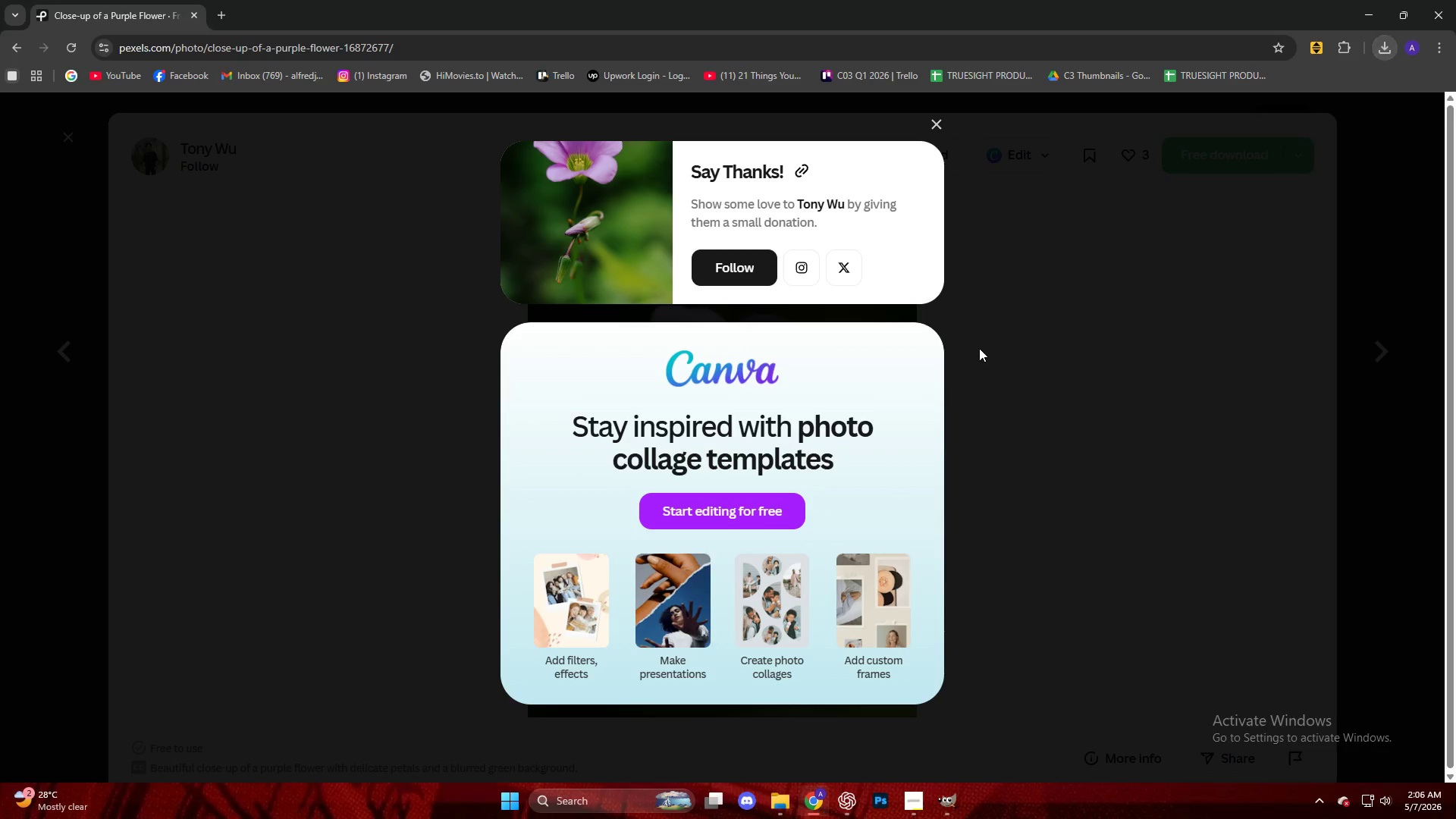 
scroll: coordinate [973, 372], scroll_direction: down, amount: 23.0
 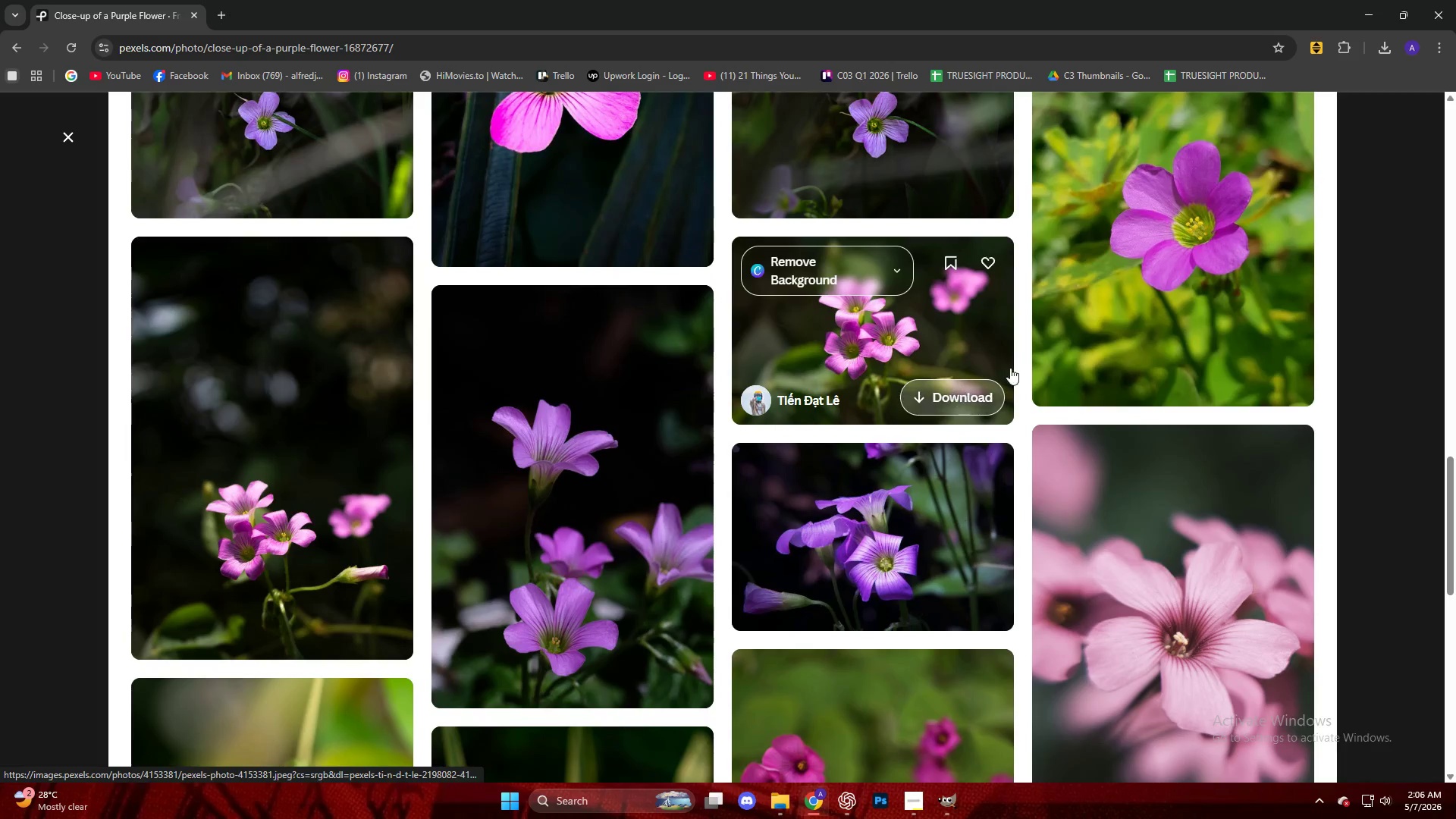 
left_click([1119, 251])
 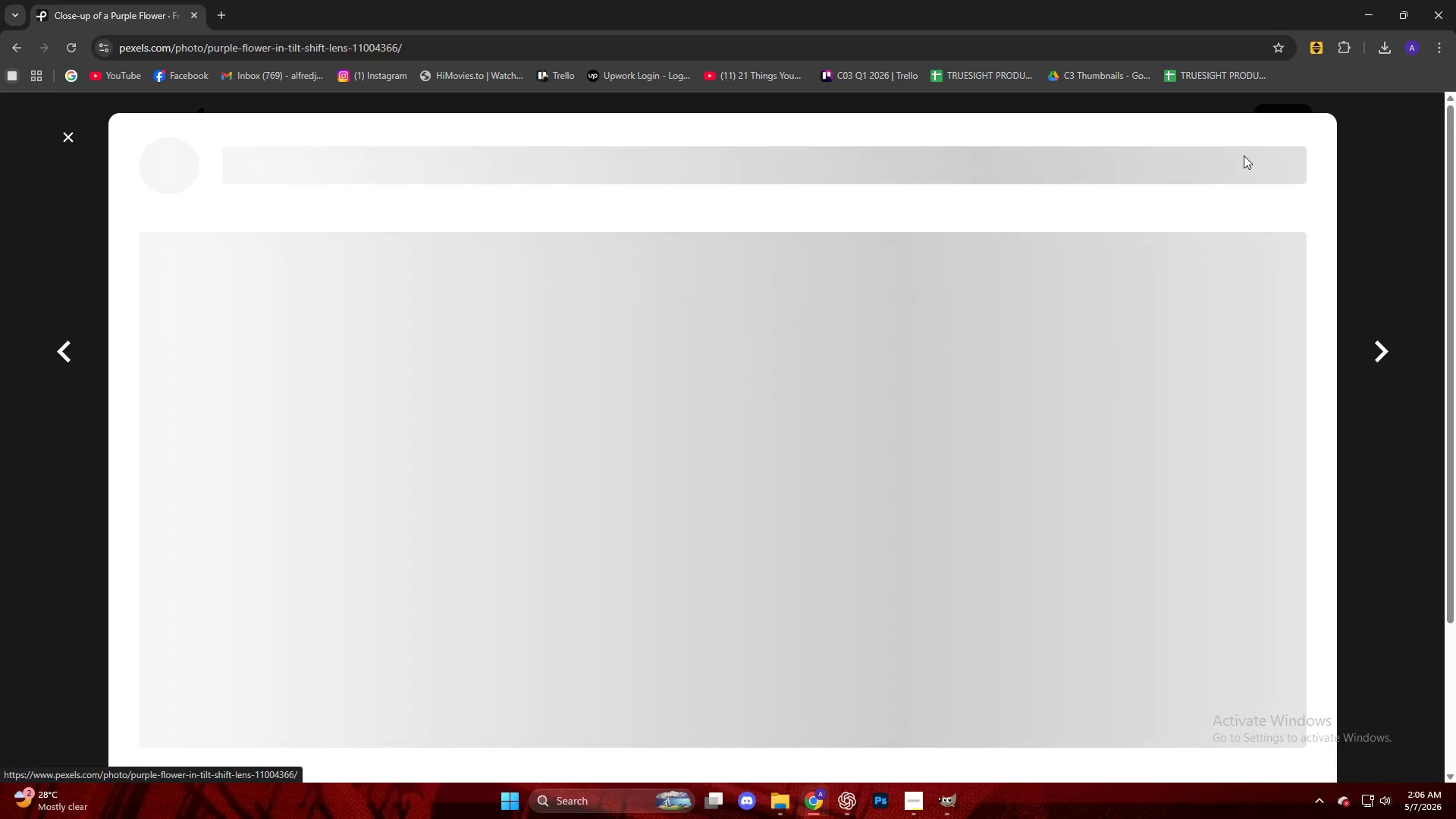 
left_click([1235, 159])
 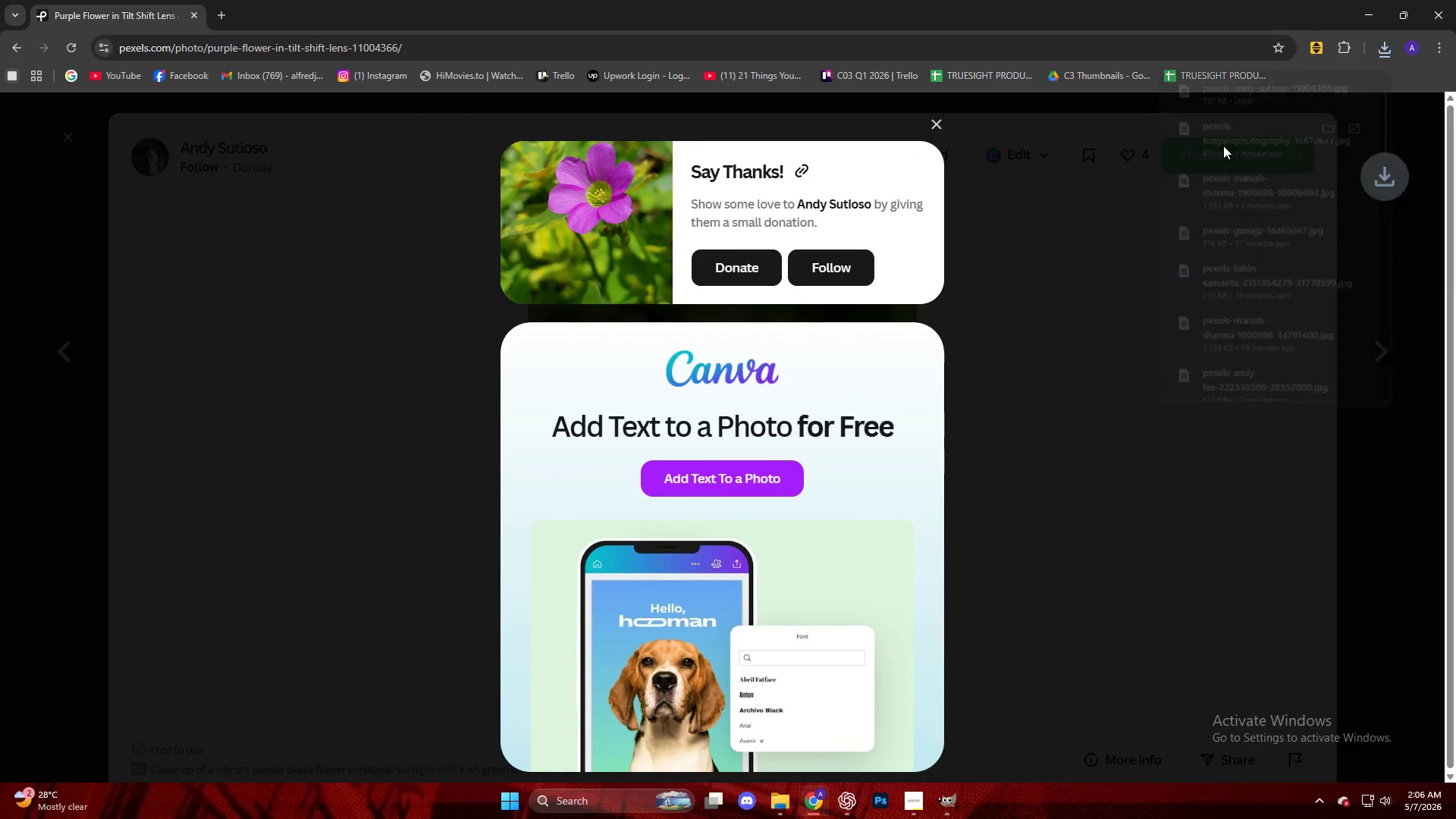 
left_click_drag(start_coordinate=[1260, 99], to_coordinate=[730, 476])
 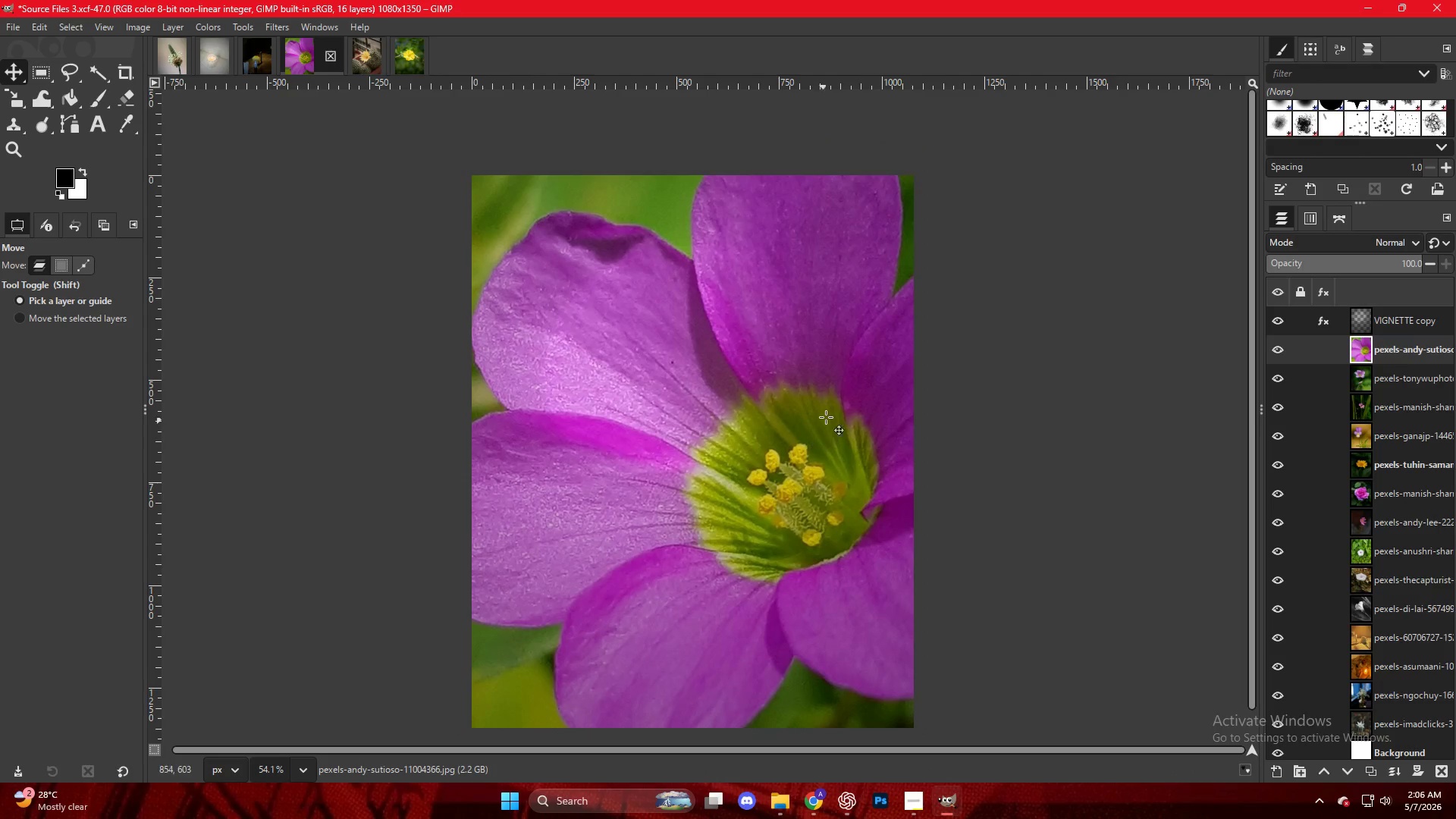 
key(Control+ControlLeft)
 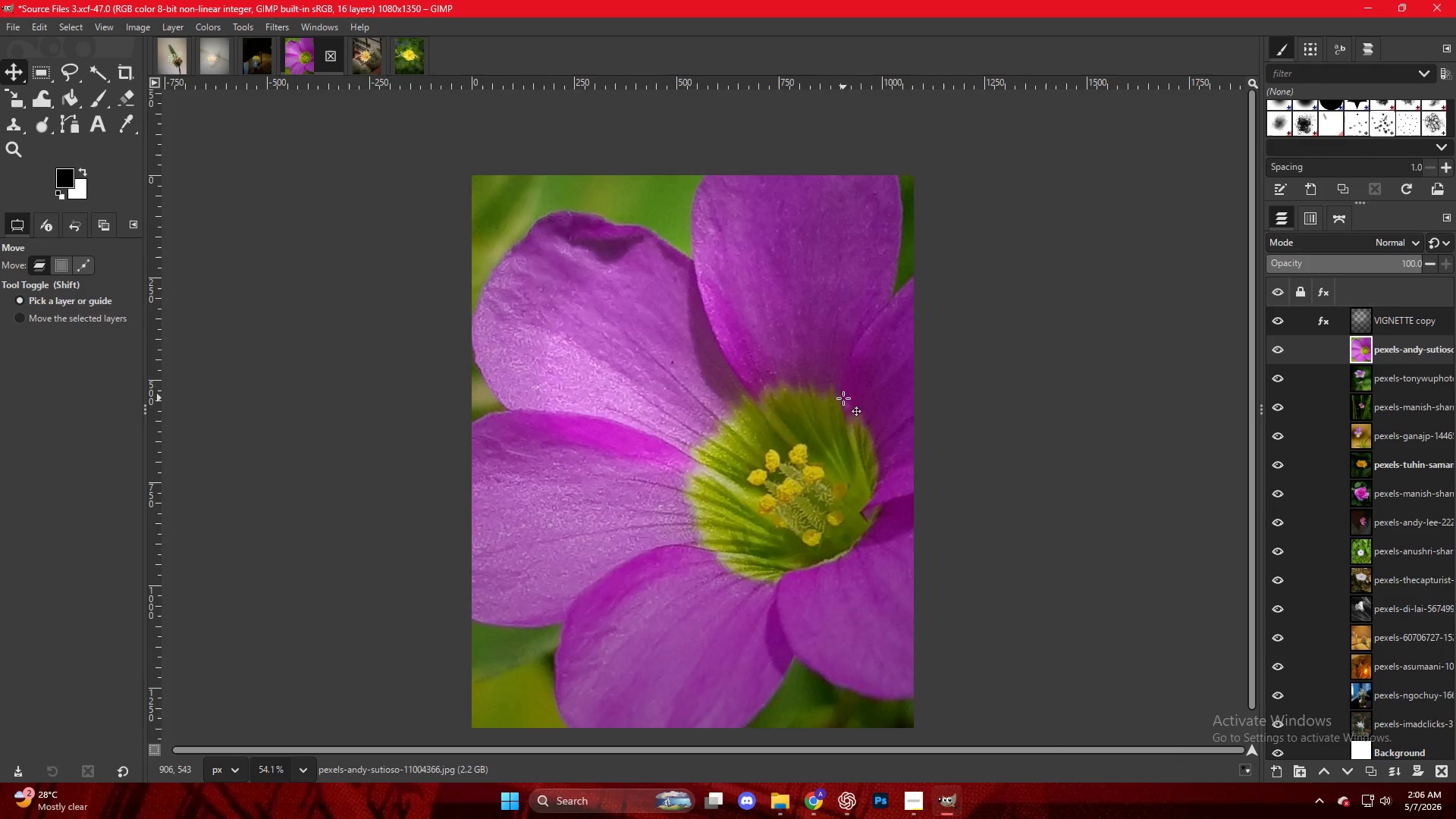 
scroll: coordinate [843, 398], scroll_direction: down, amount: 7.0
 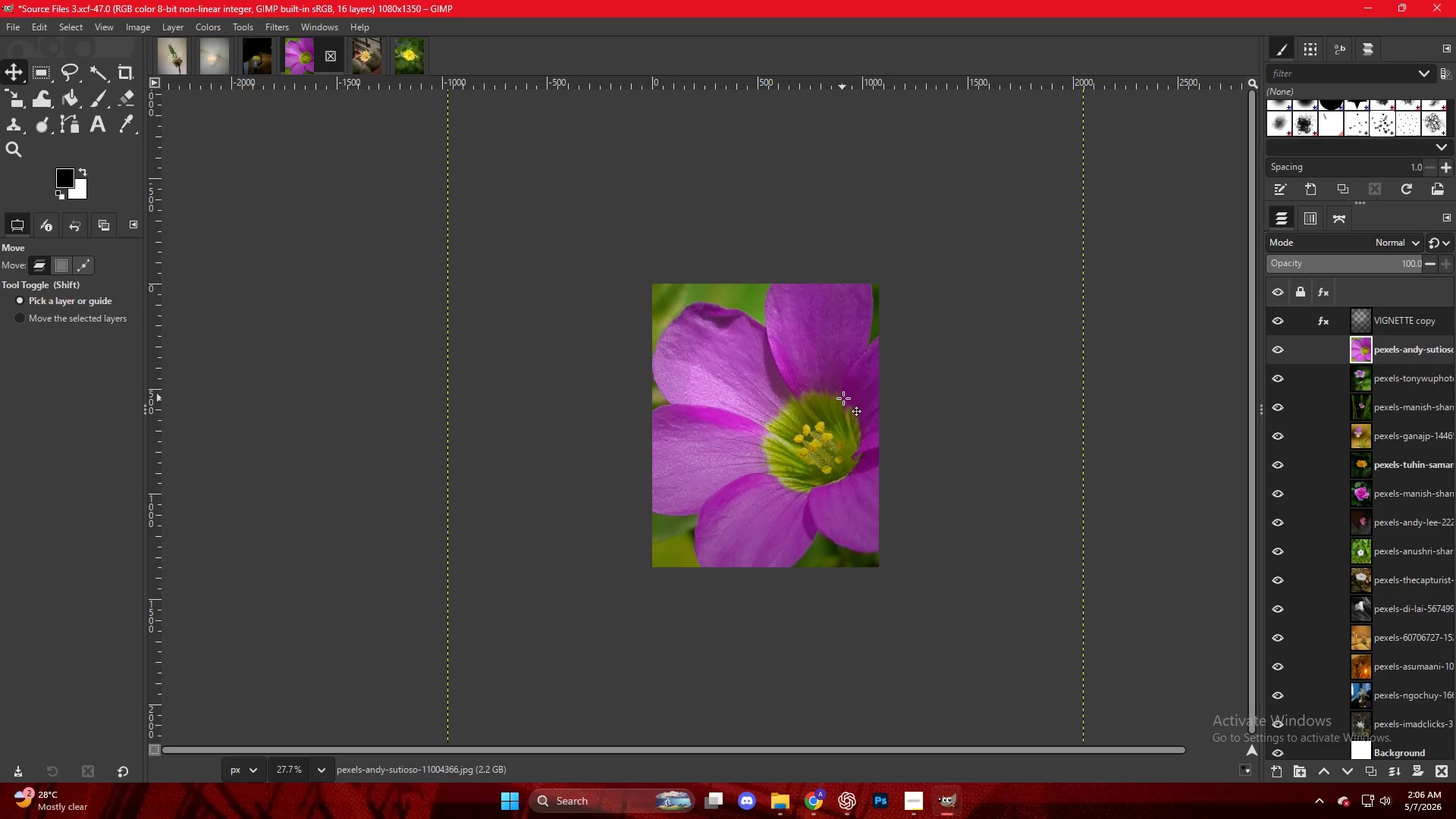 
key(Shift+S)
 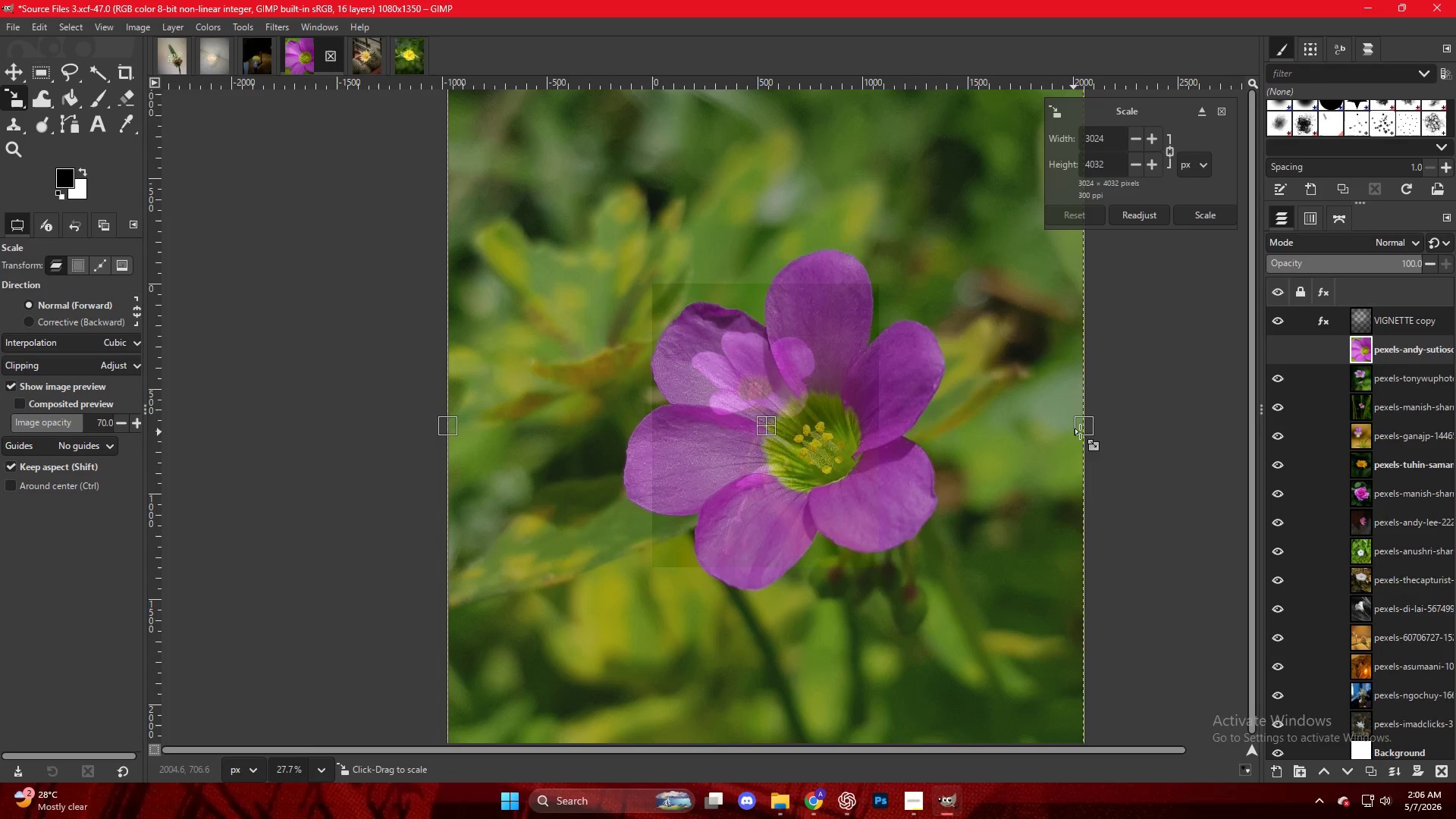 
left_click_drag(start_coordinate=[1085, 431], to_coordinate=[900, 420])
 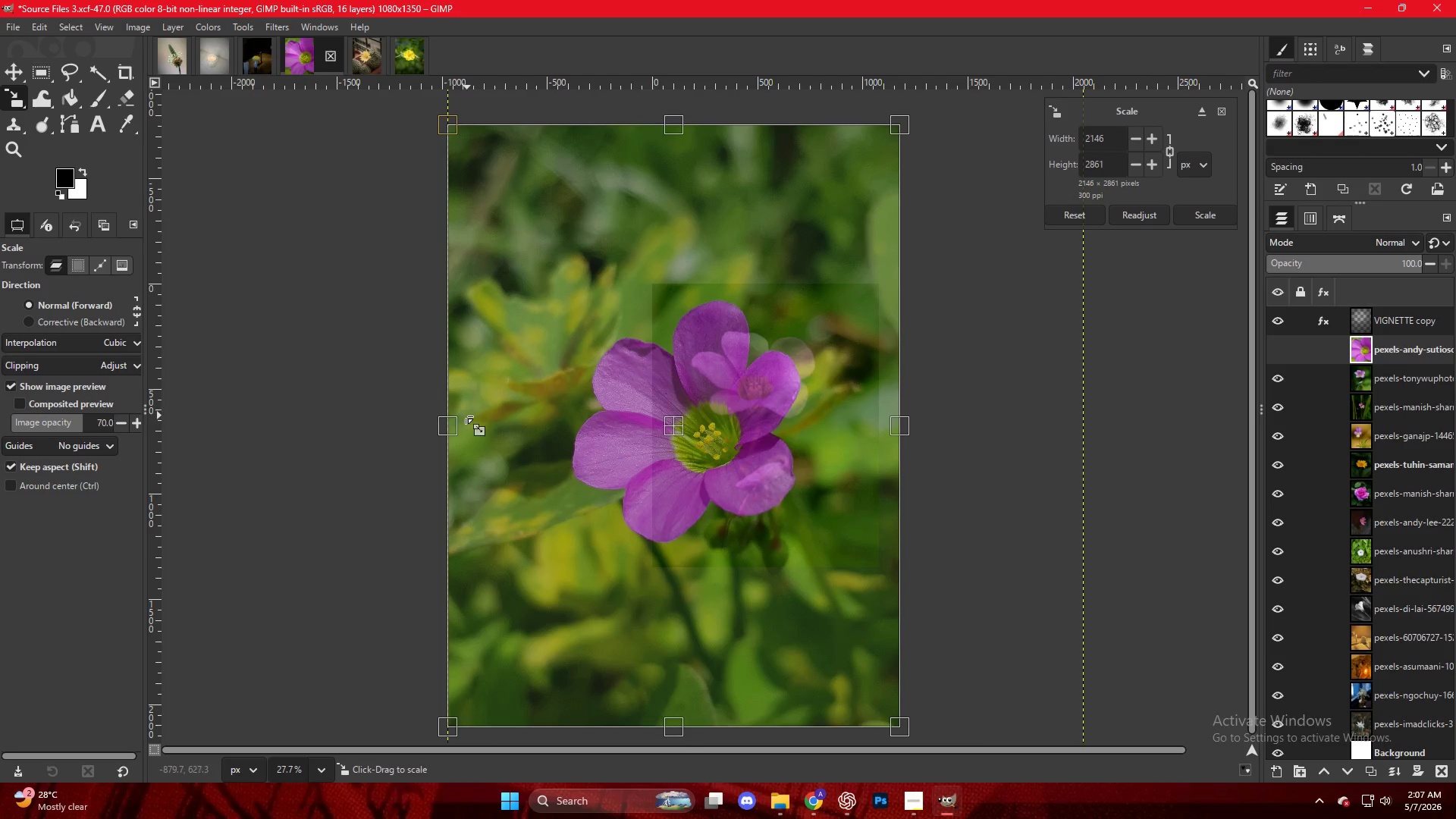 
left_click_drag(start_coordinate=[444, 421], to_coordinate=[647, 419])
 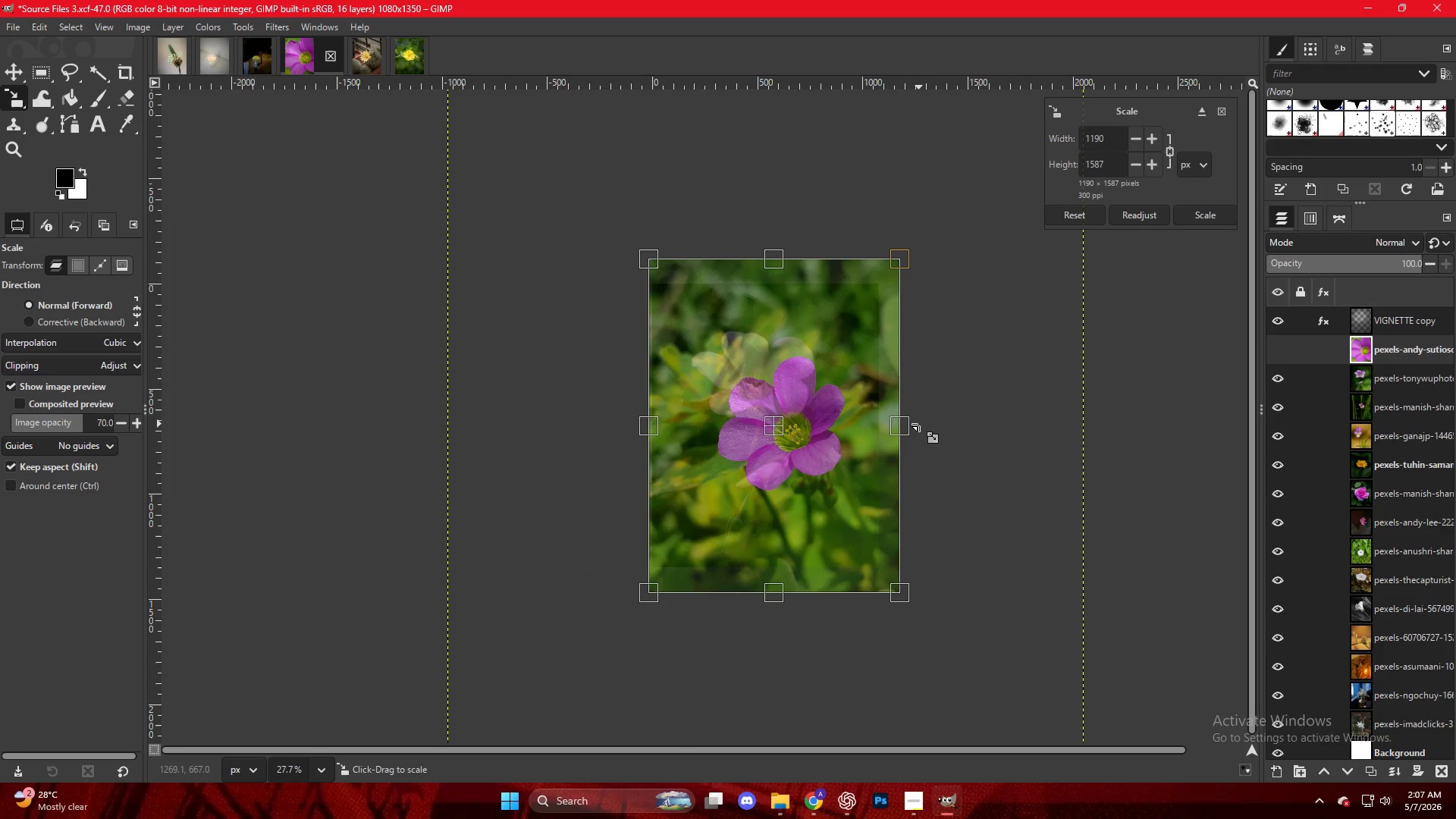 
left_click_drag(start_coordinate=[913, 424], to_coordinate=[880, 425])
 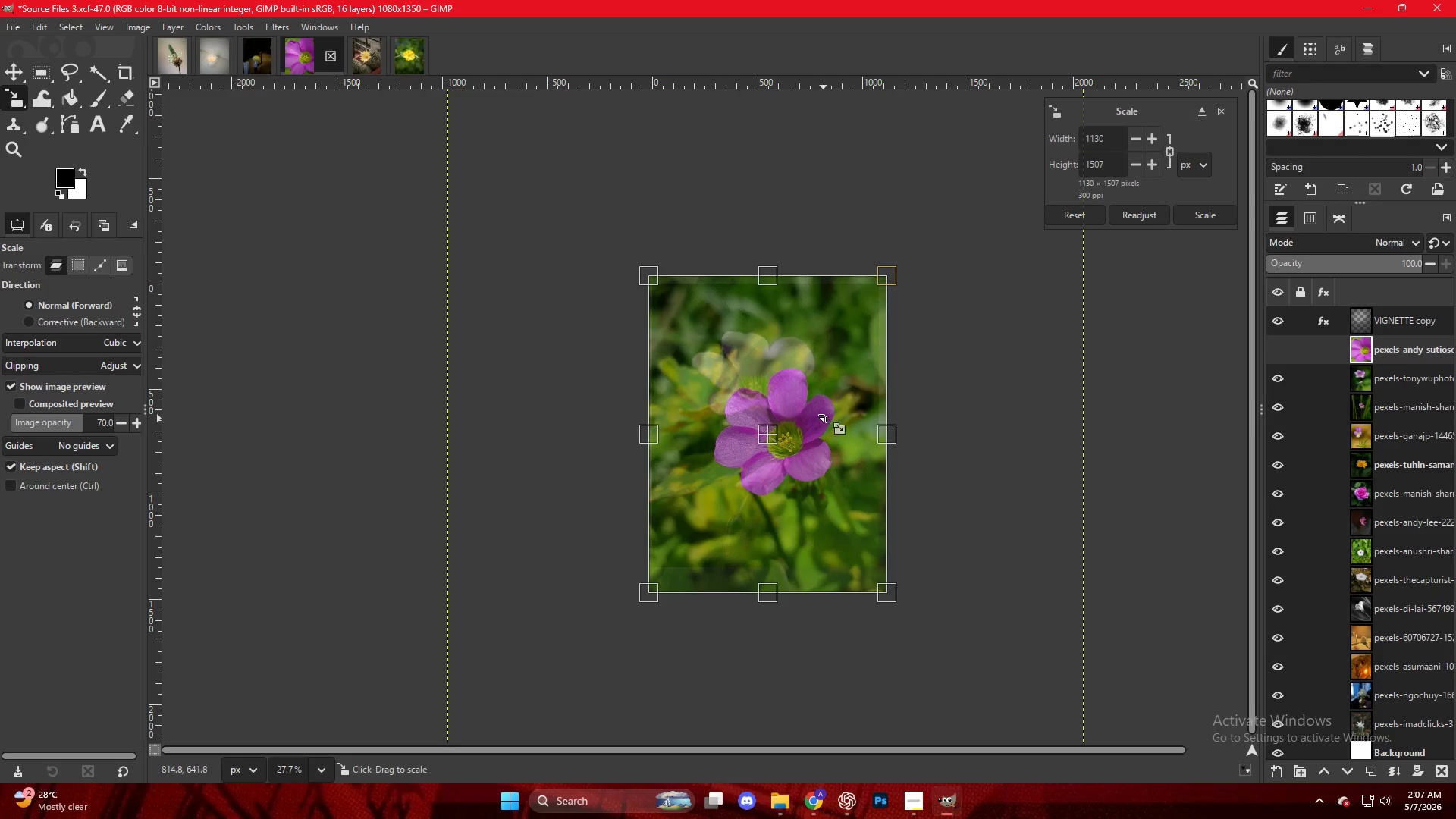 
key(NumpadEnter)
 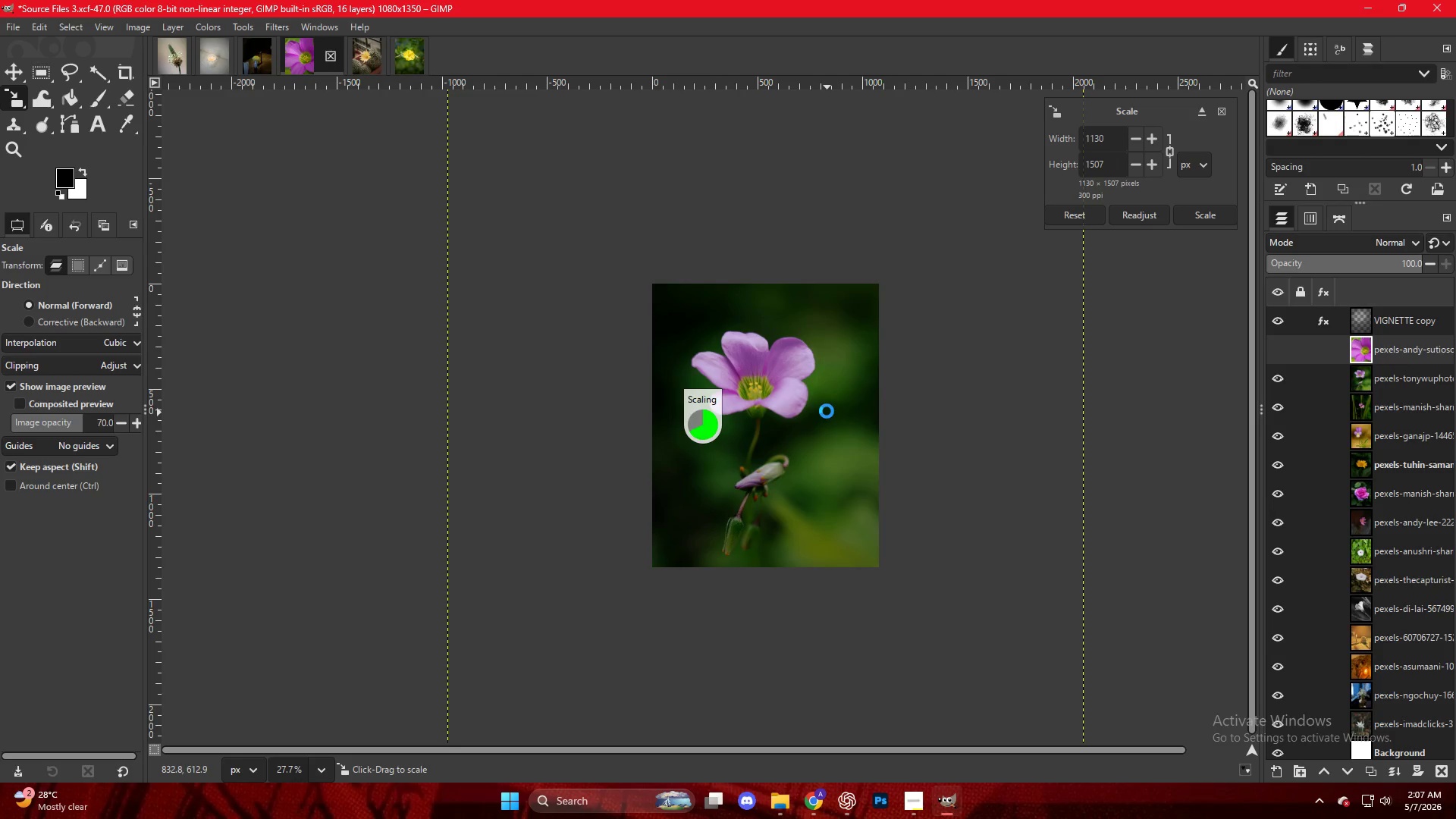 
key(Control+ControlLeft)
 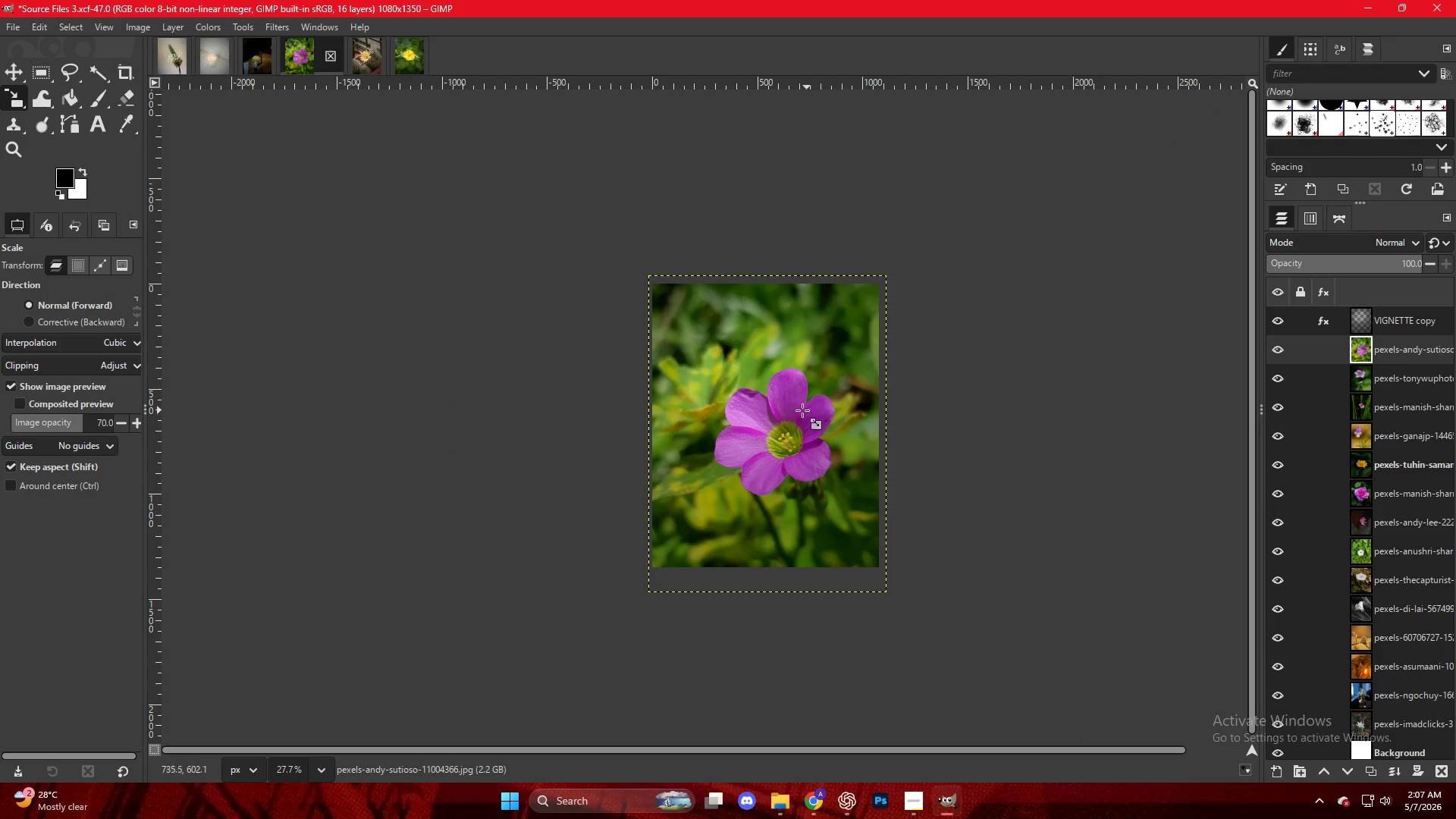 
hold_key(key=ControlLeft, duration=0.38)
scroll: coordinate [788, 406], scroll_direction: up, amount: 8.0
 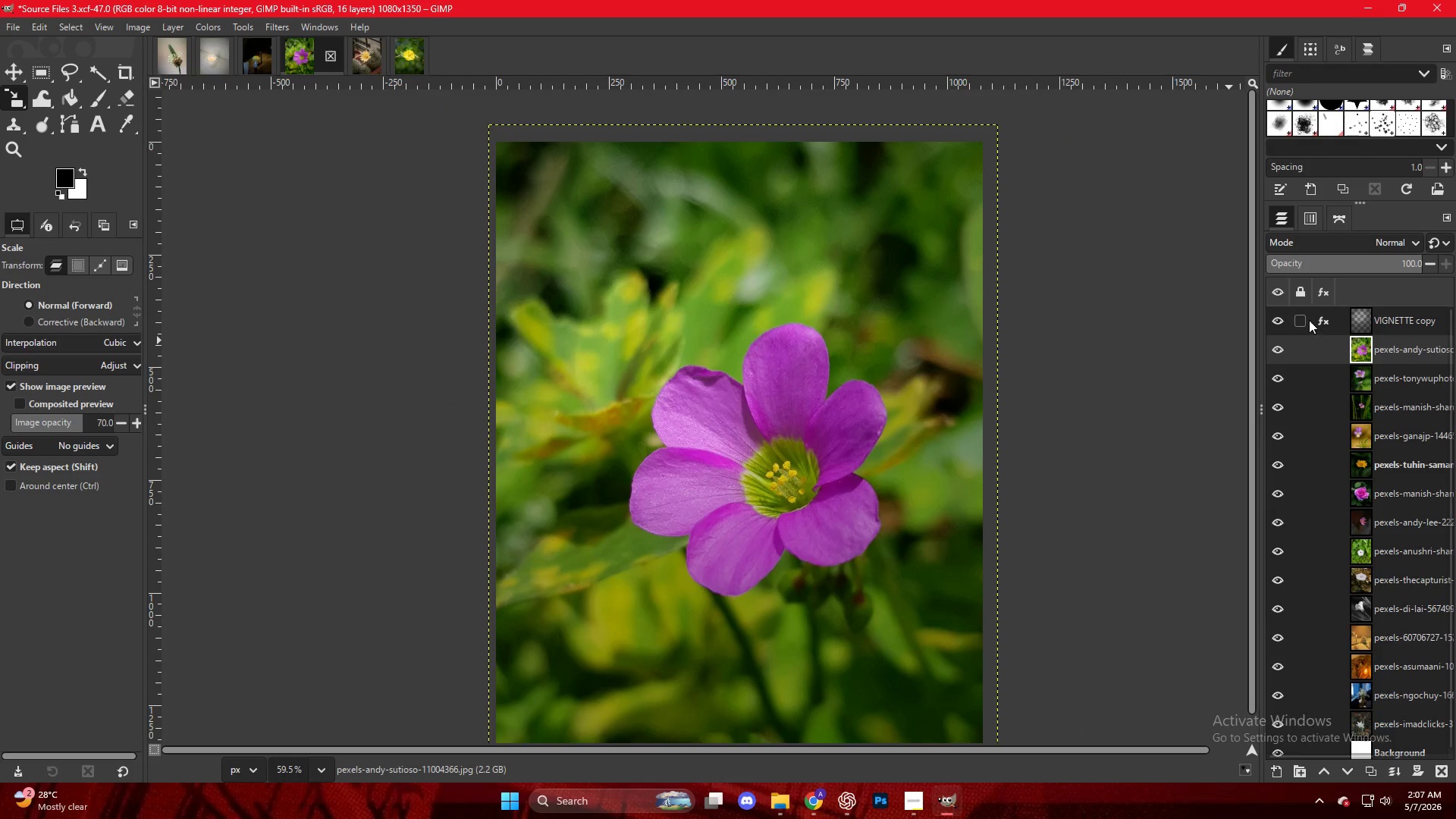 
left_click([1326, 320])
 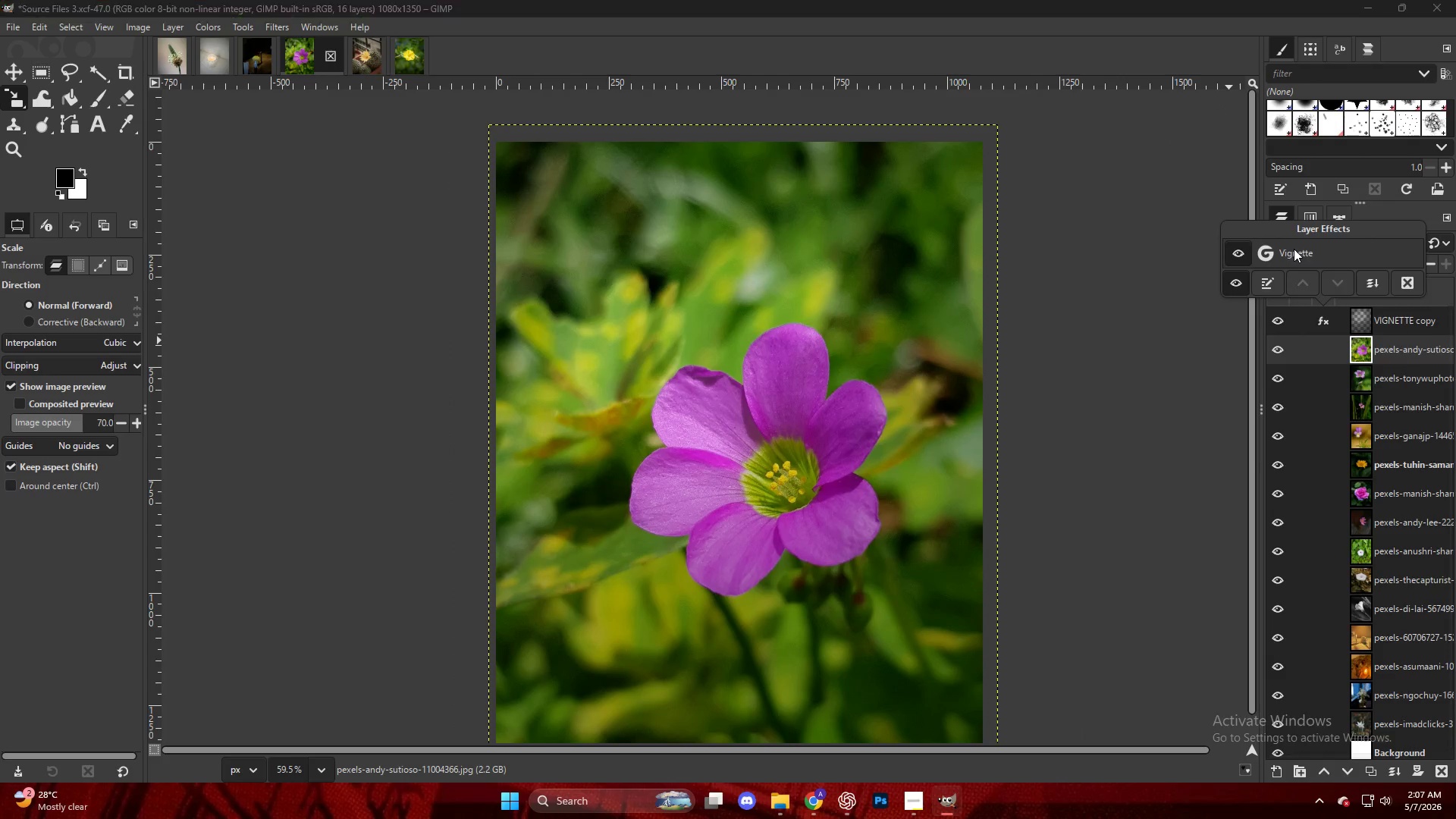 
left_click_drag(start_coordinate=[811, 353], to_coordinate=[862, 469])
 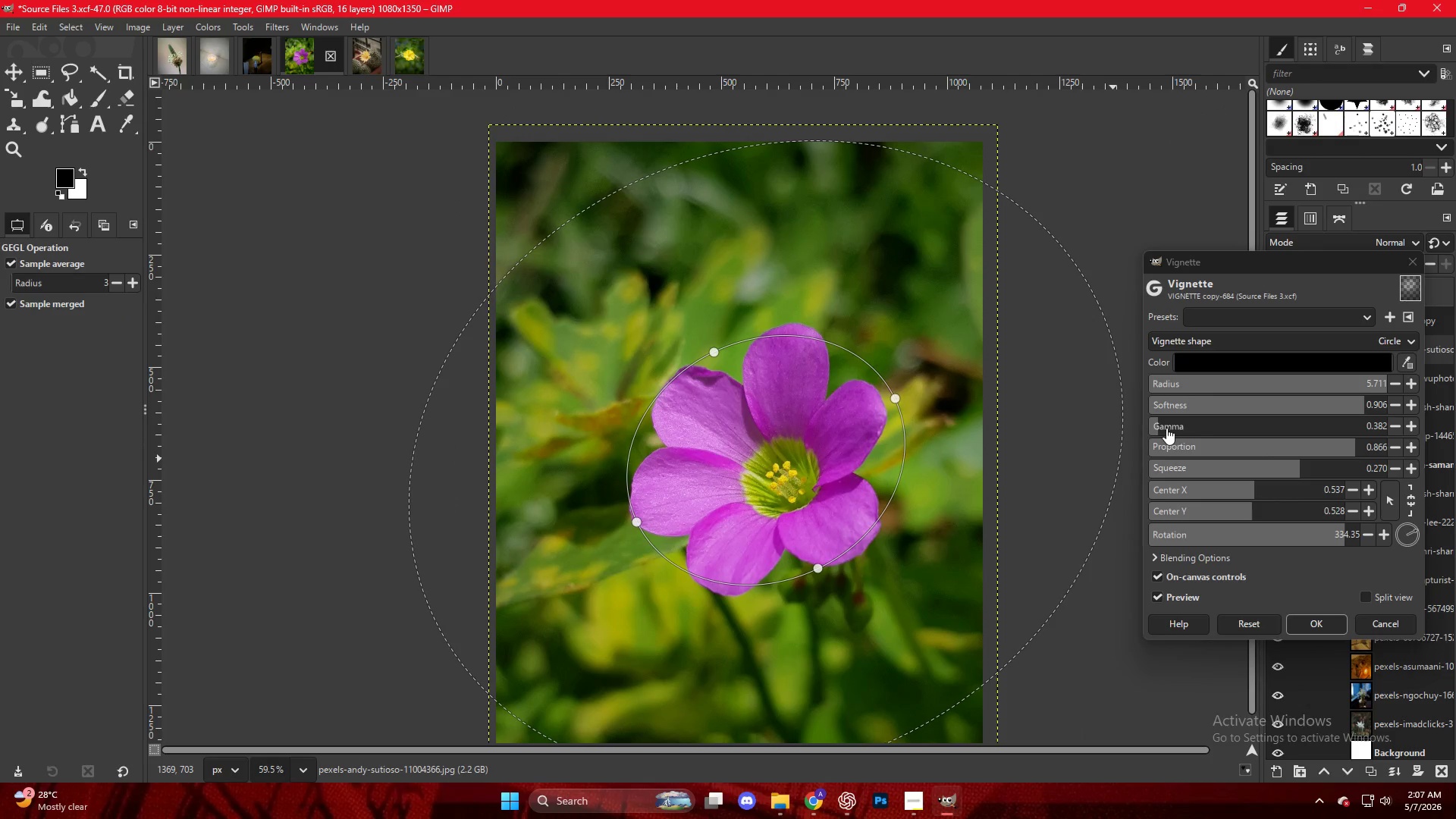 
left_click([1164, 426])
 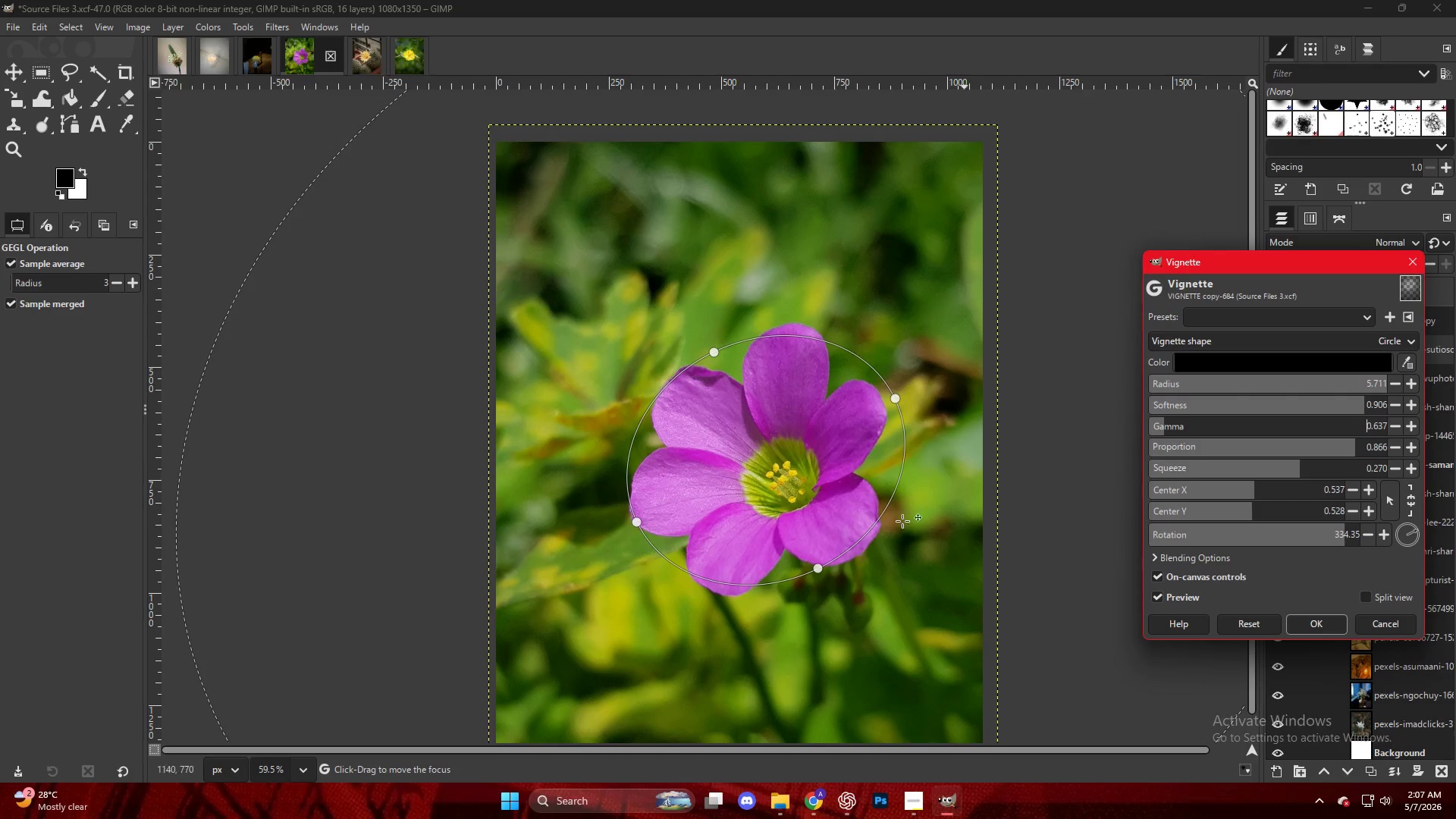 
left_click_drag(start_coordinate=[811, 568], to_coordinate=[820, 585])
 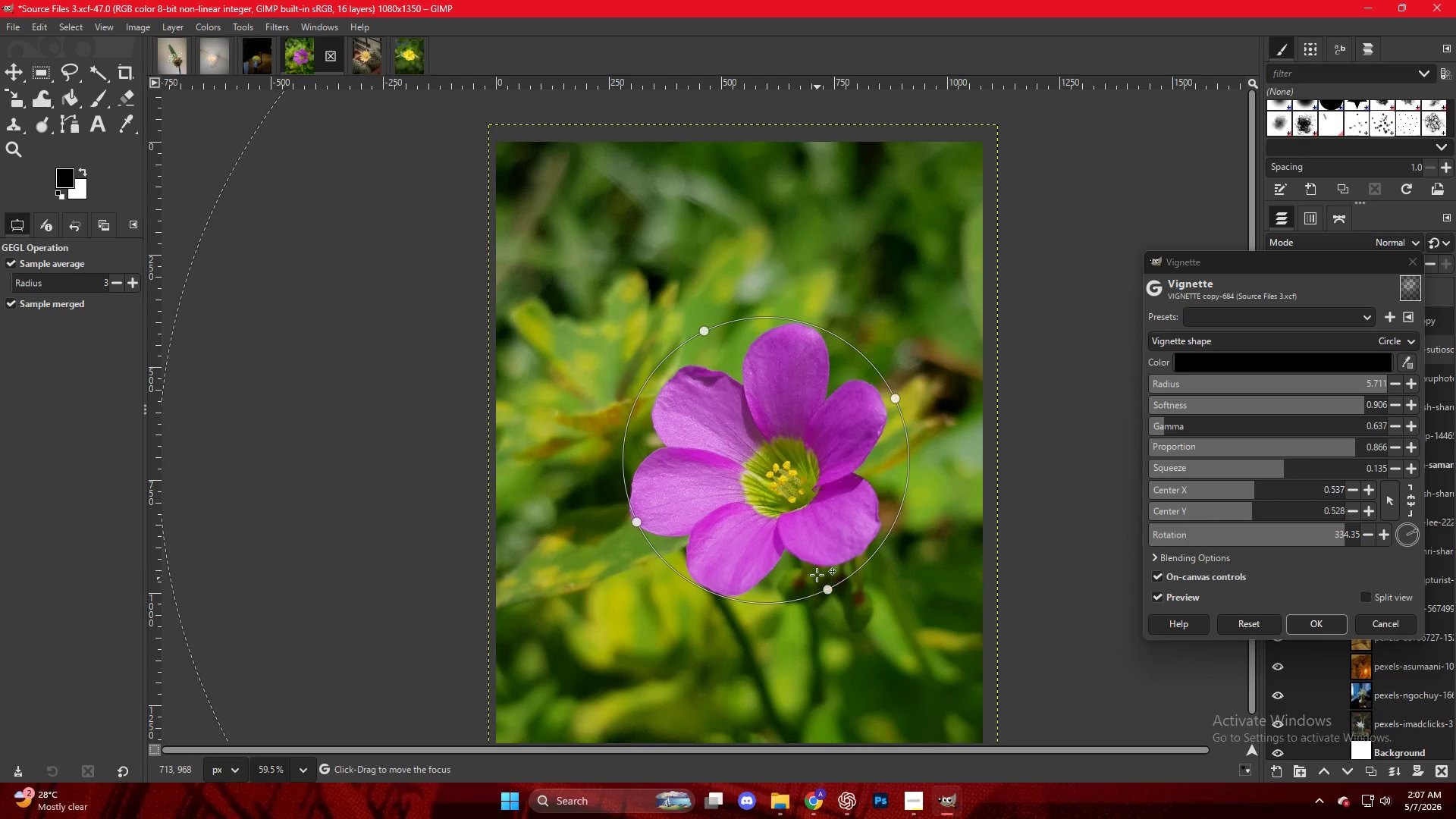 
key(Control+ControlLeft)
 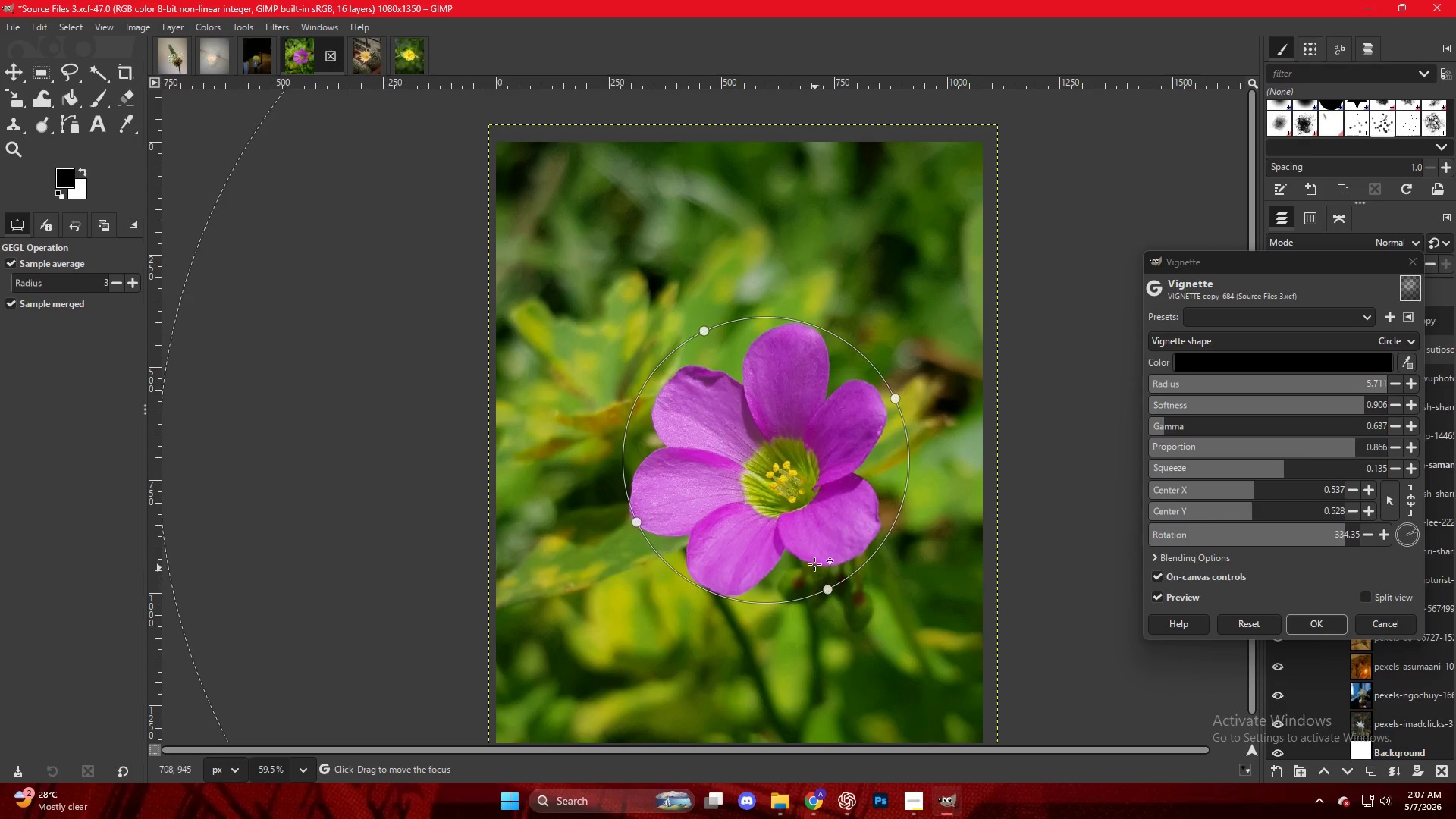 
scroll: coordinate [806, 548], scroll_direction: down, amount: 6.0
 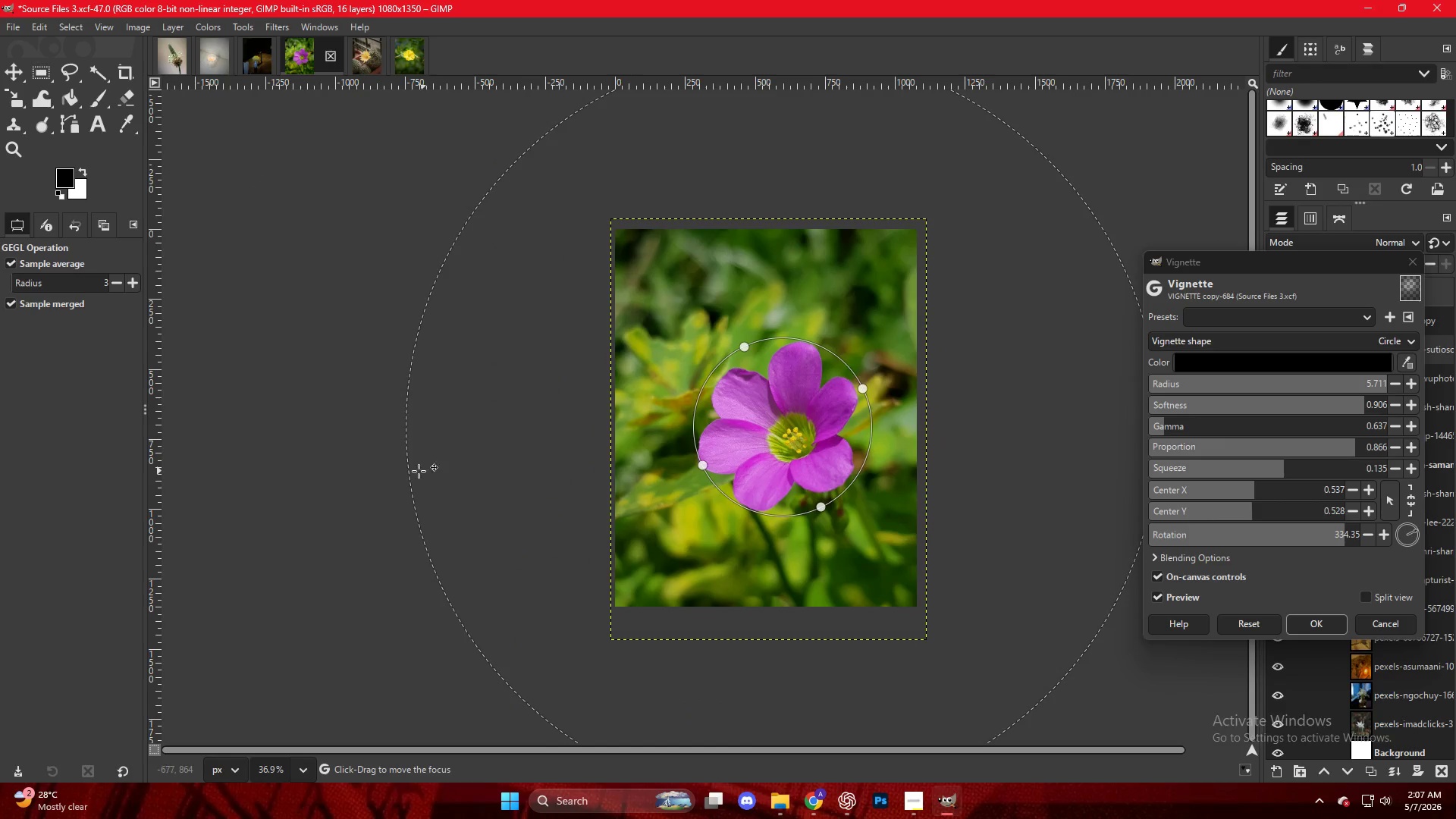 
left_click_drag(start_coordinate=[413, 474], to_coordinate=[540, 496])
 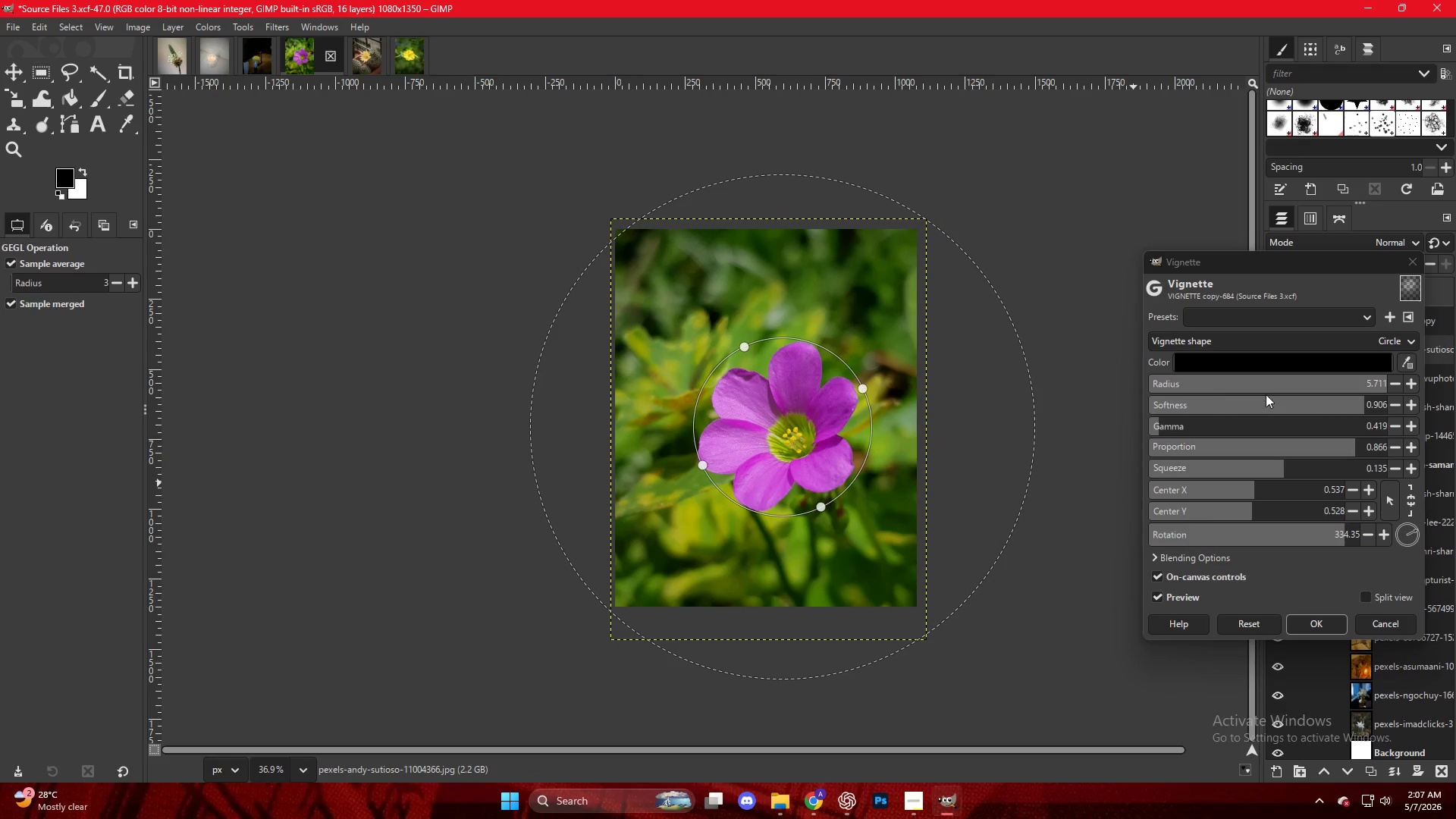 
left_click_drag(start_coordinate=[1335, 402], to_coordinate=[1366, 415])
 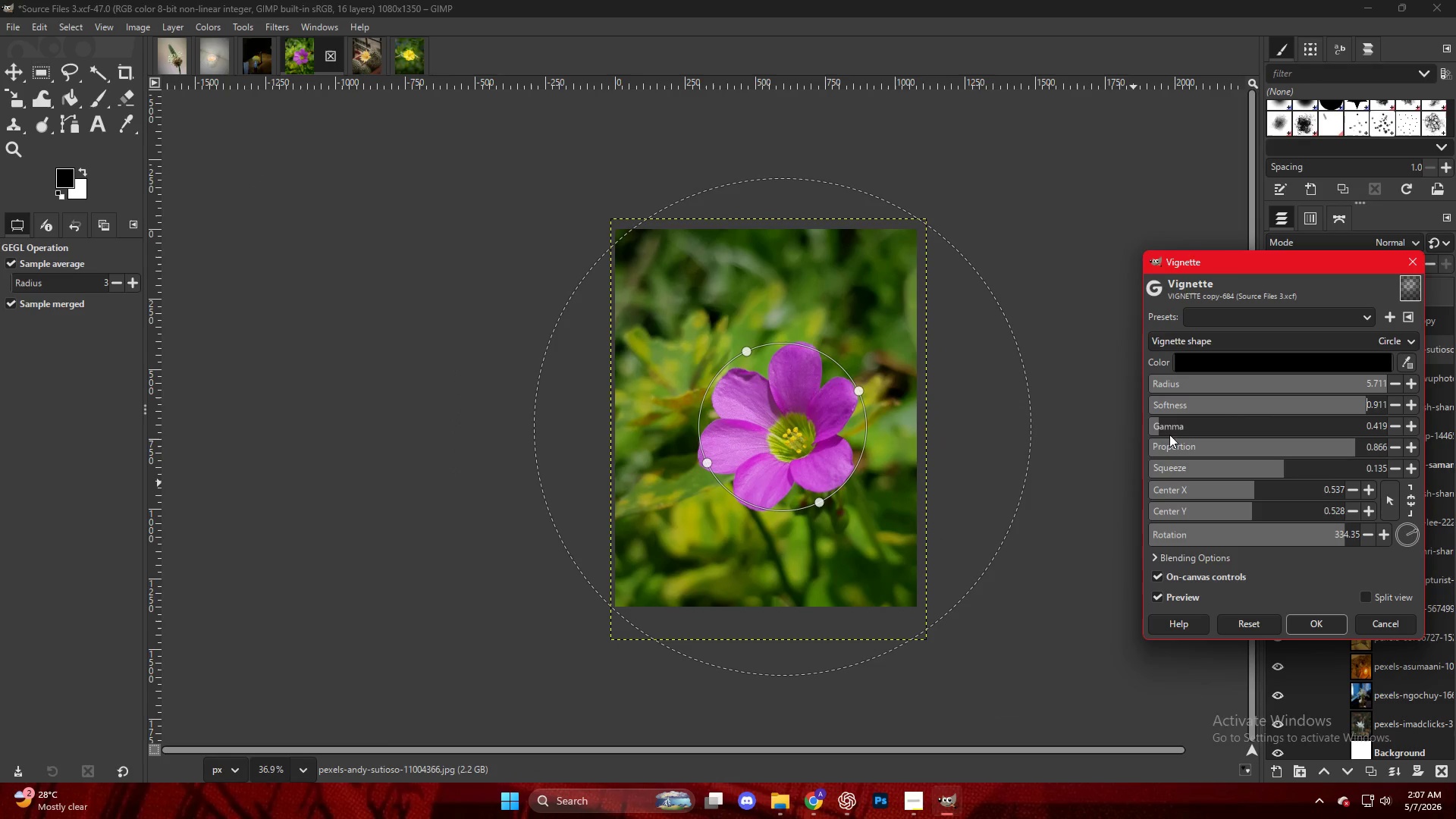 
mouse_move([1172, 435])
 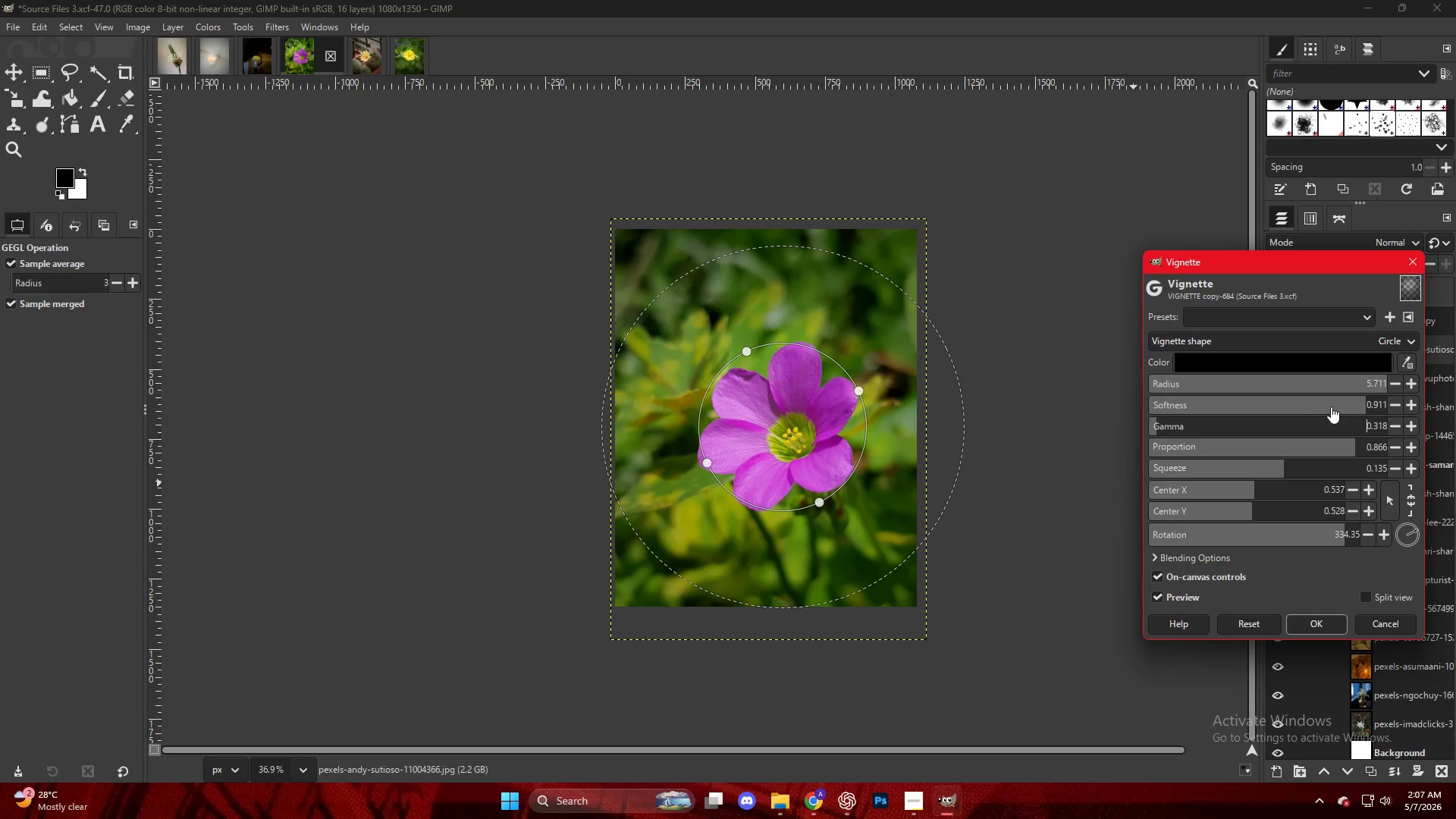 
left_click_drag(start_coordinate=[1356, 405], to_coordinate=[1360, 418])
 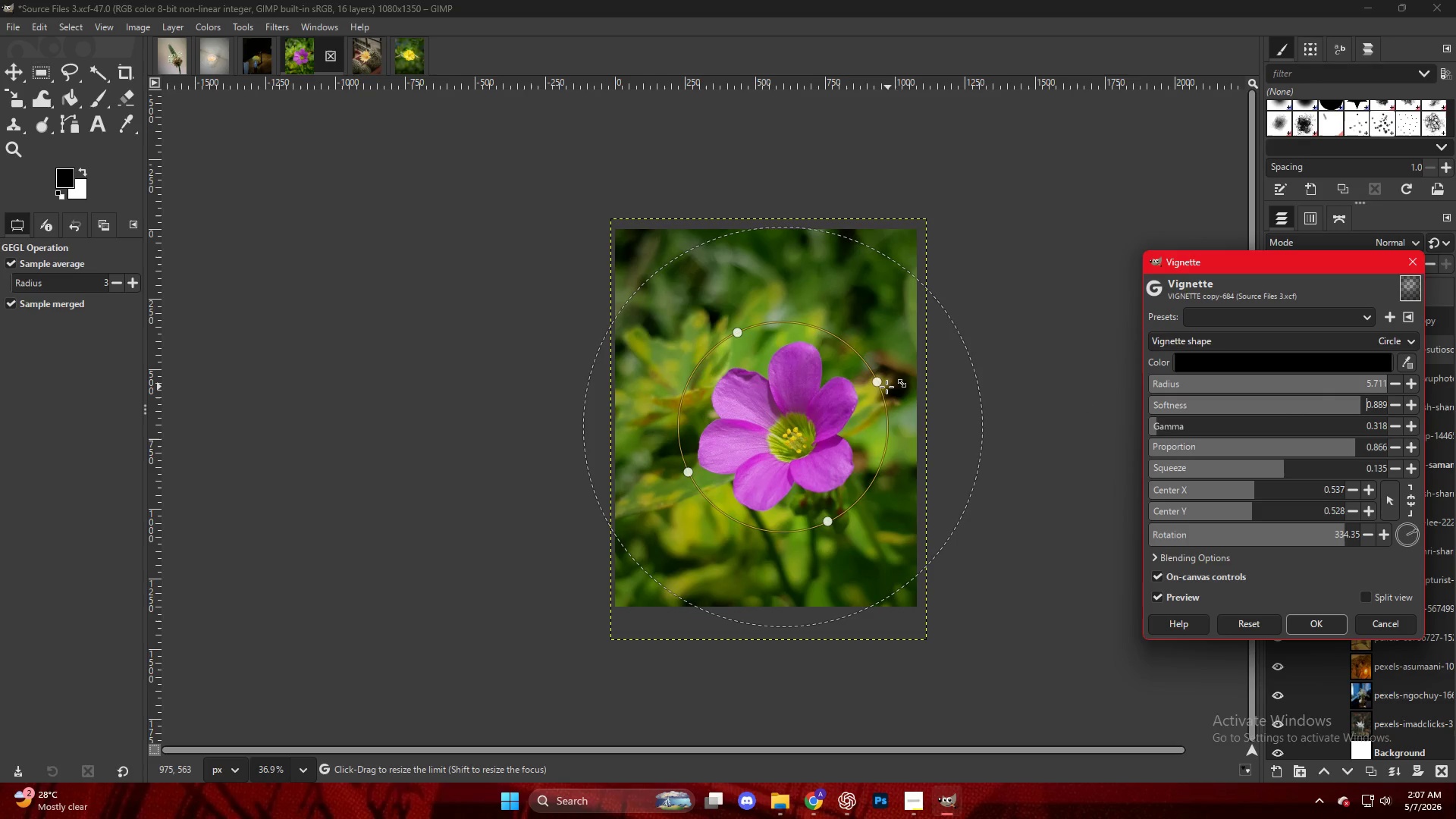 
left_click_drag(start_coordinate=[882, 387], to_coordinate=[905, 388])
 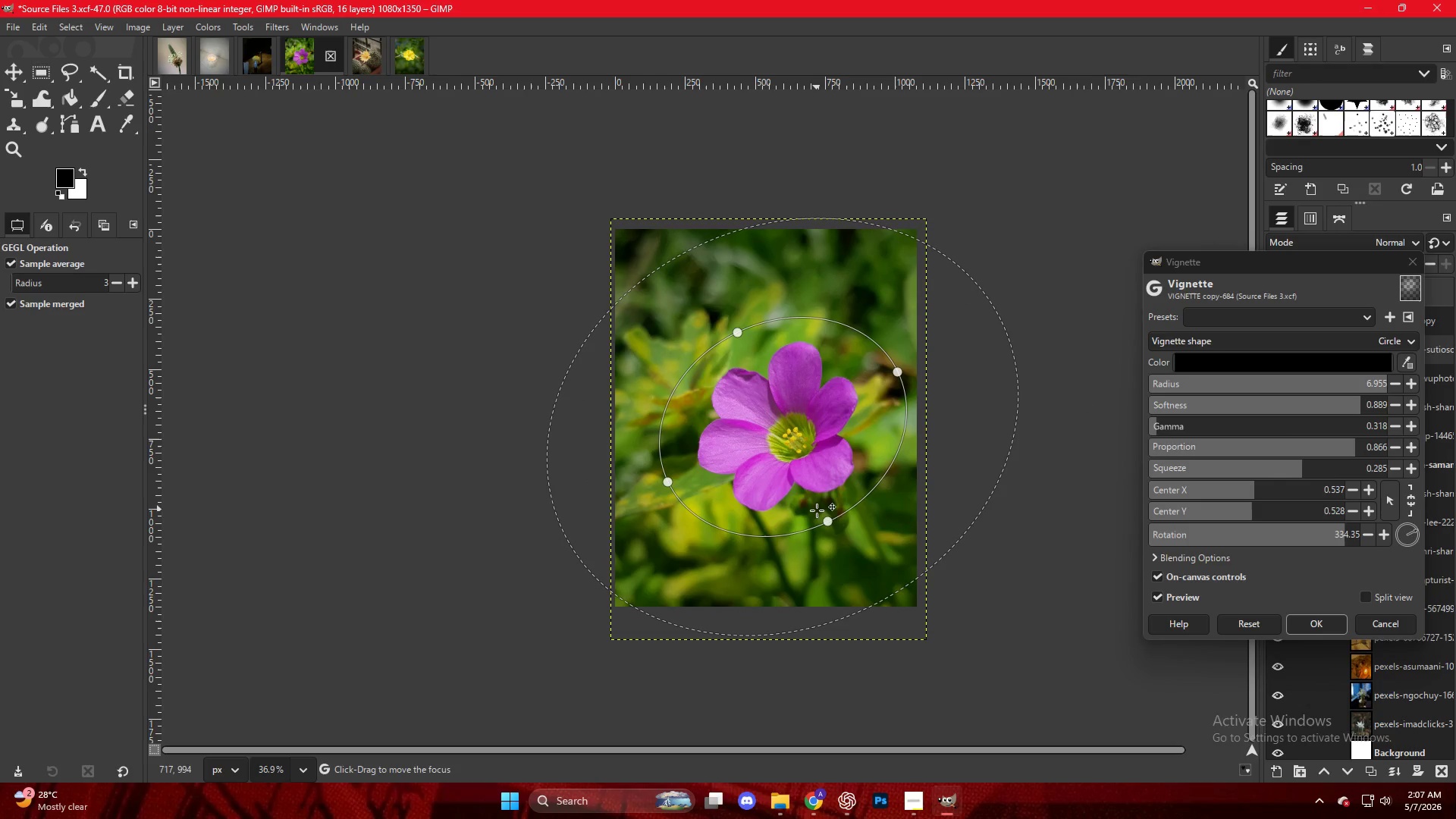 
left_click_drag(start_coordinate=[824, 521], to_coordinate=[837, 533])
 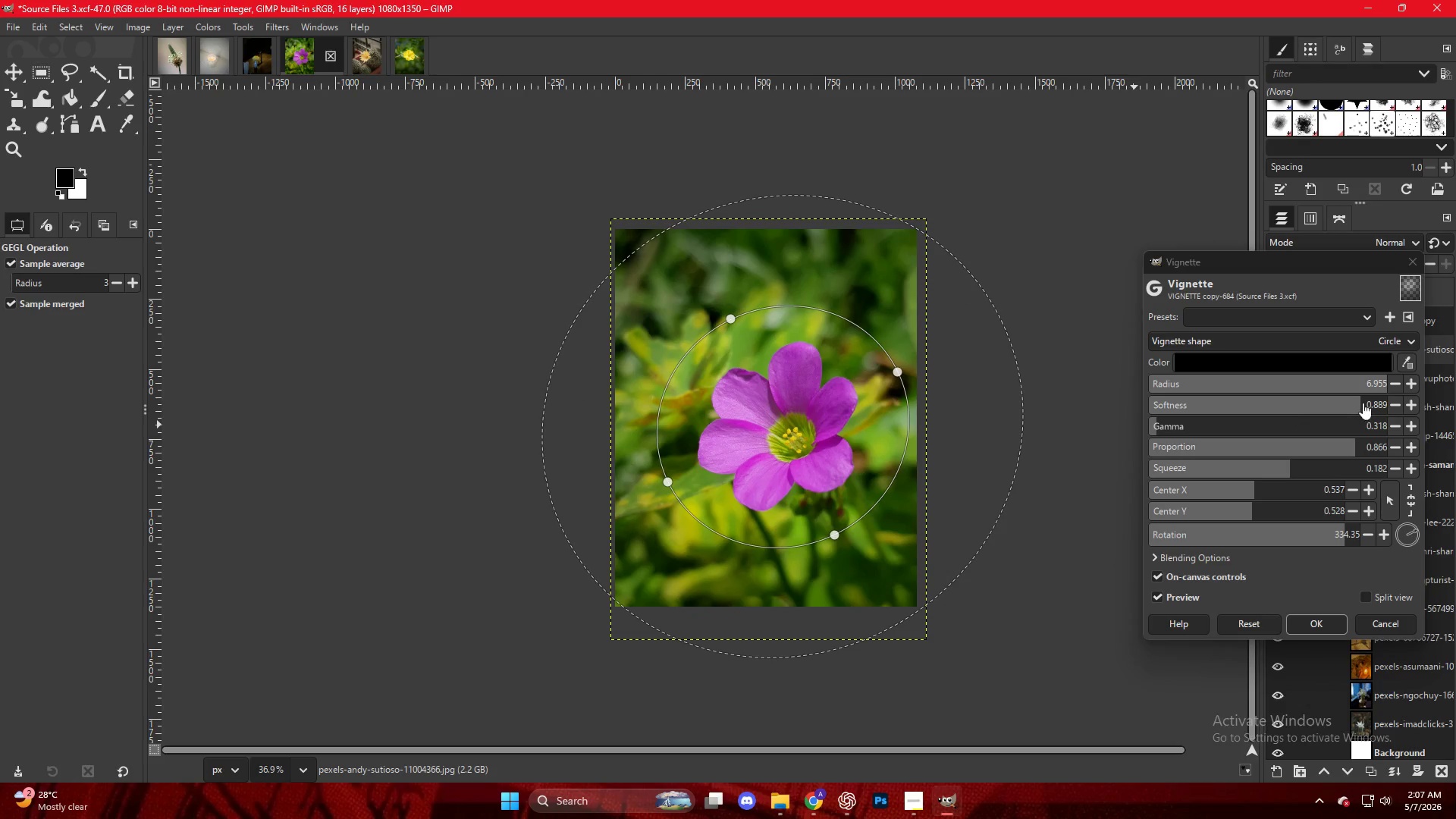 
left_click_drag(start_coordinate=[1358, 401], to_coordinate=[1367, 405])
 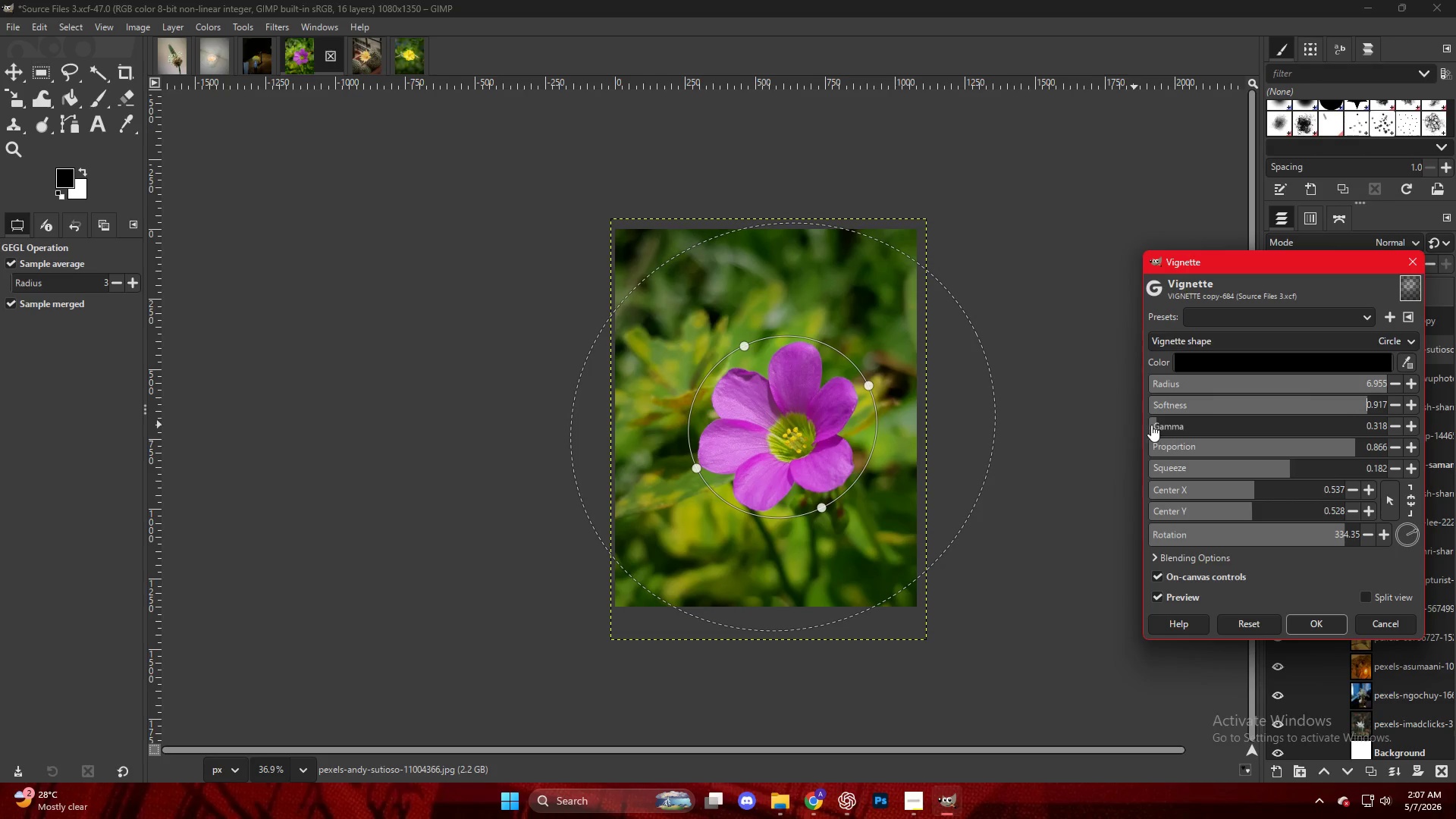 
left_click_drag(start_coordinate=[1152, 425], to_coordinate=[1159, 428])
 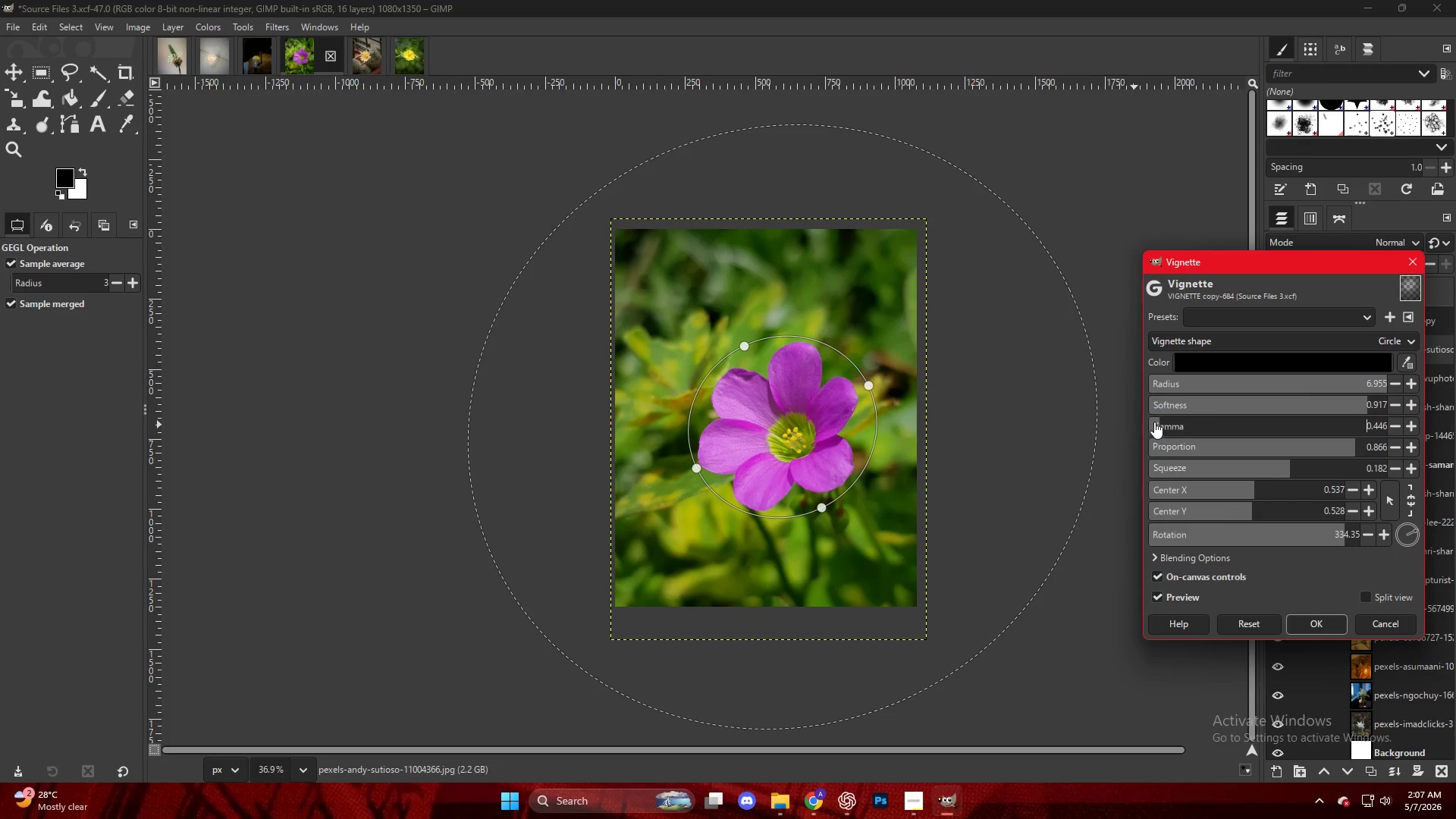 
key(NumpadEnter)
 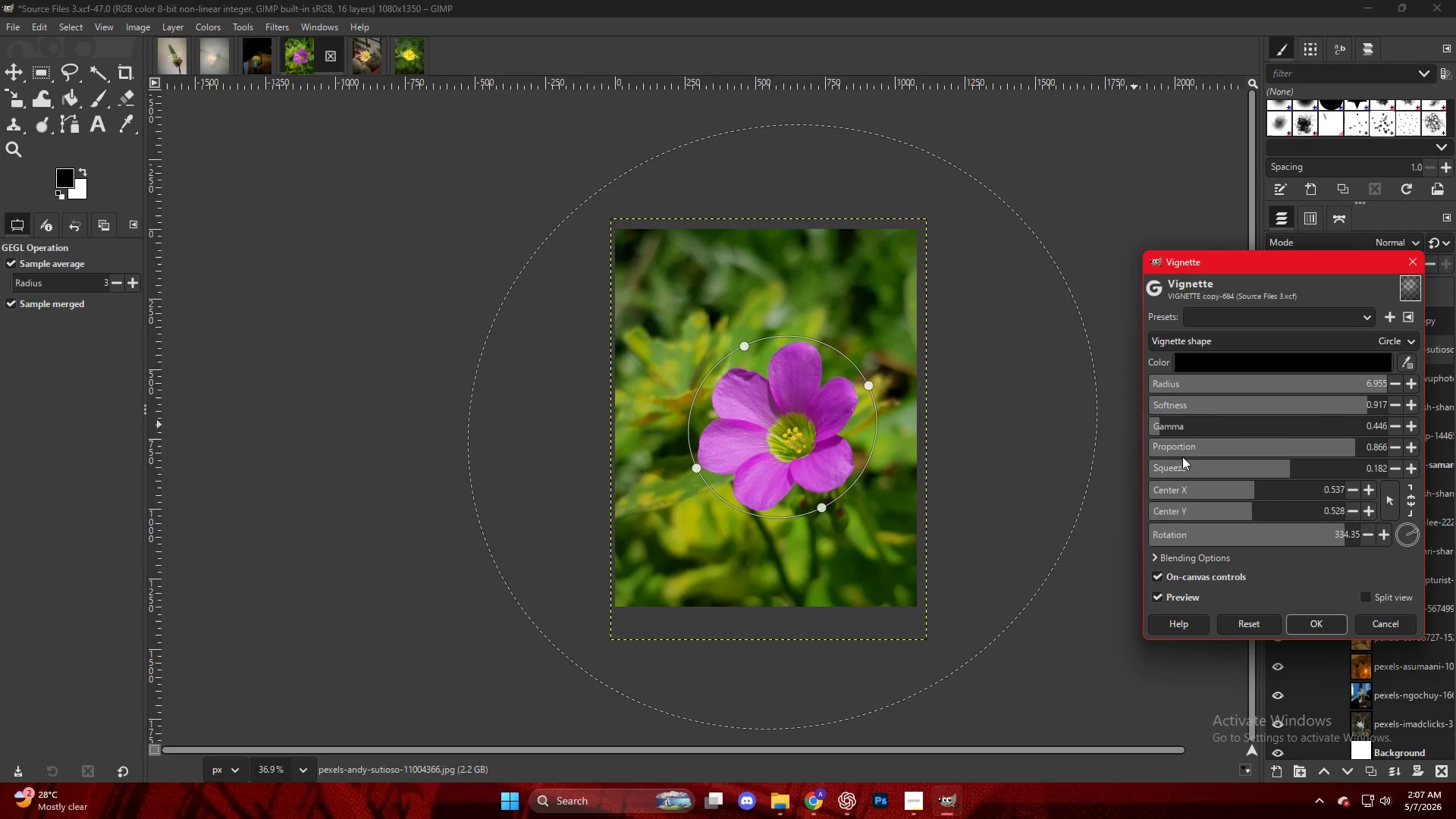 
left_click_drag(start_coordinate=[1244, 447], to_coordinate=[1252, 467])
 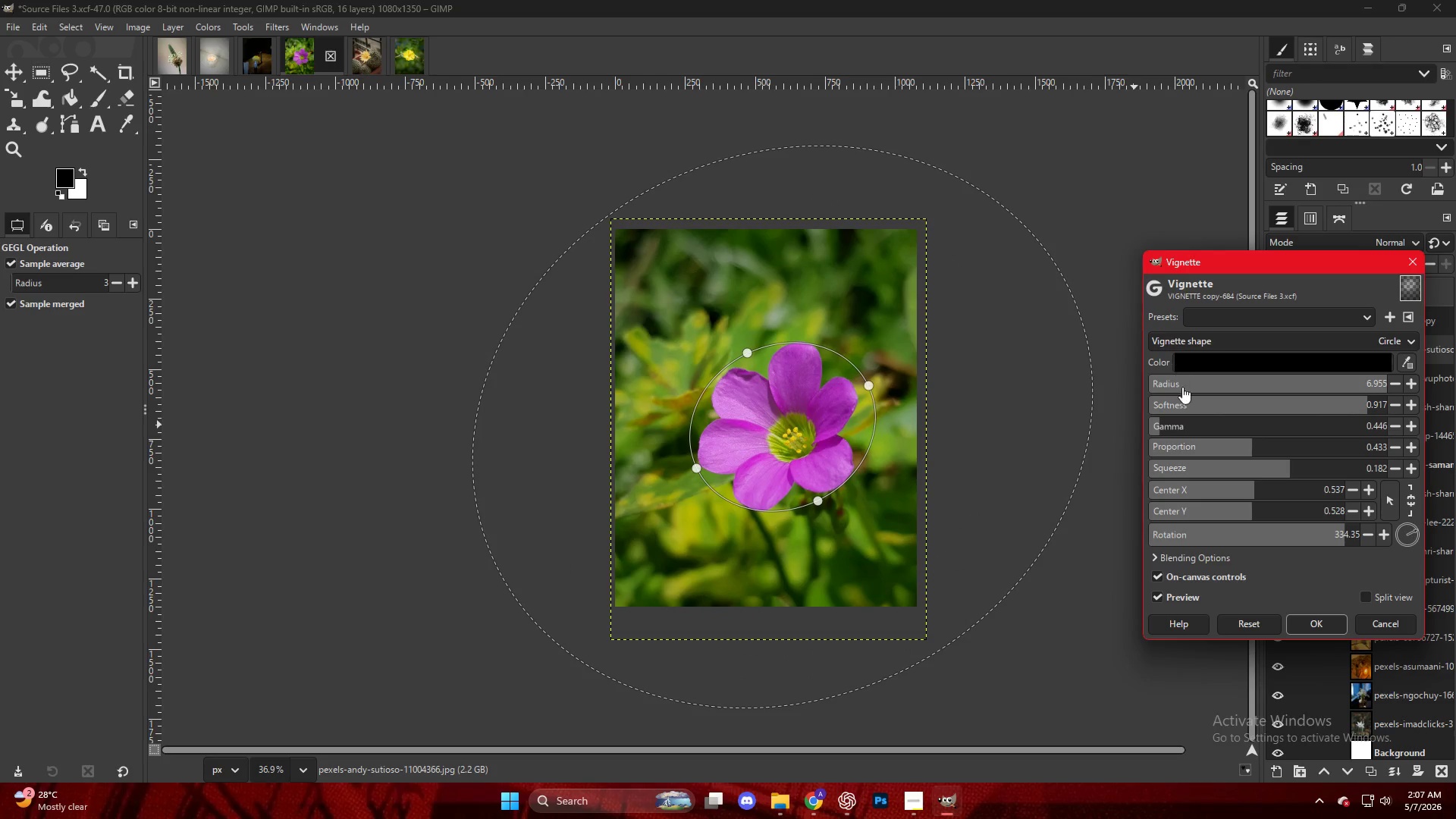 
left_click_drag(start_coordinate=[1240, 390], to_coordinate=[1326, 411])
 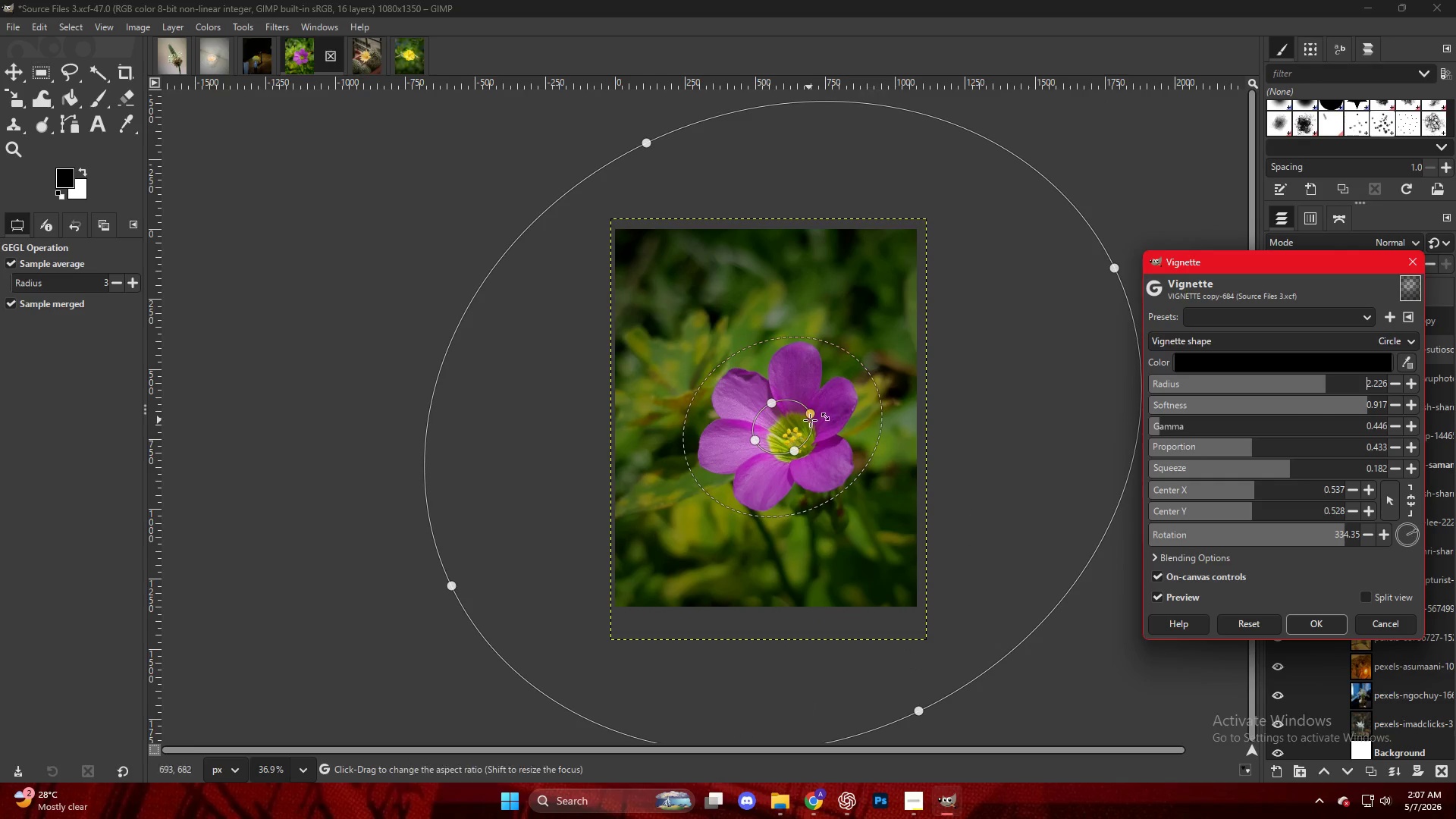 
left_click_drag(start_coordinate=[814, 417], to_coordinate=[821, 416])
 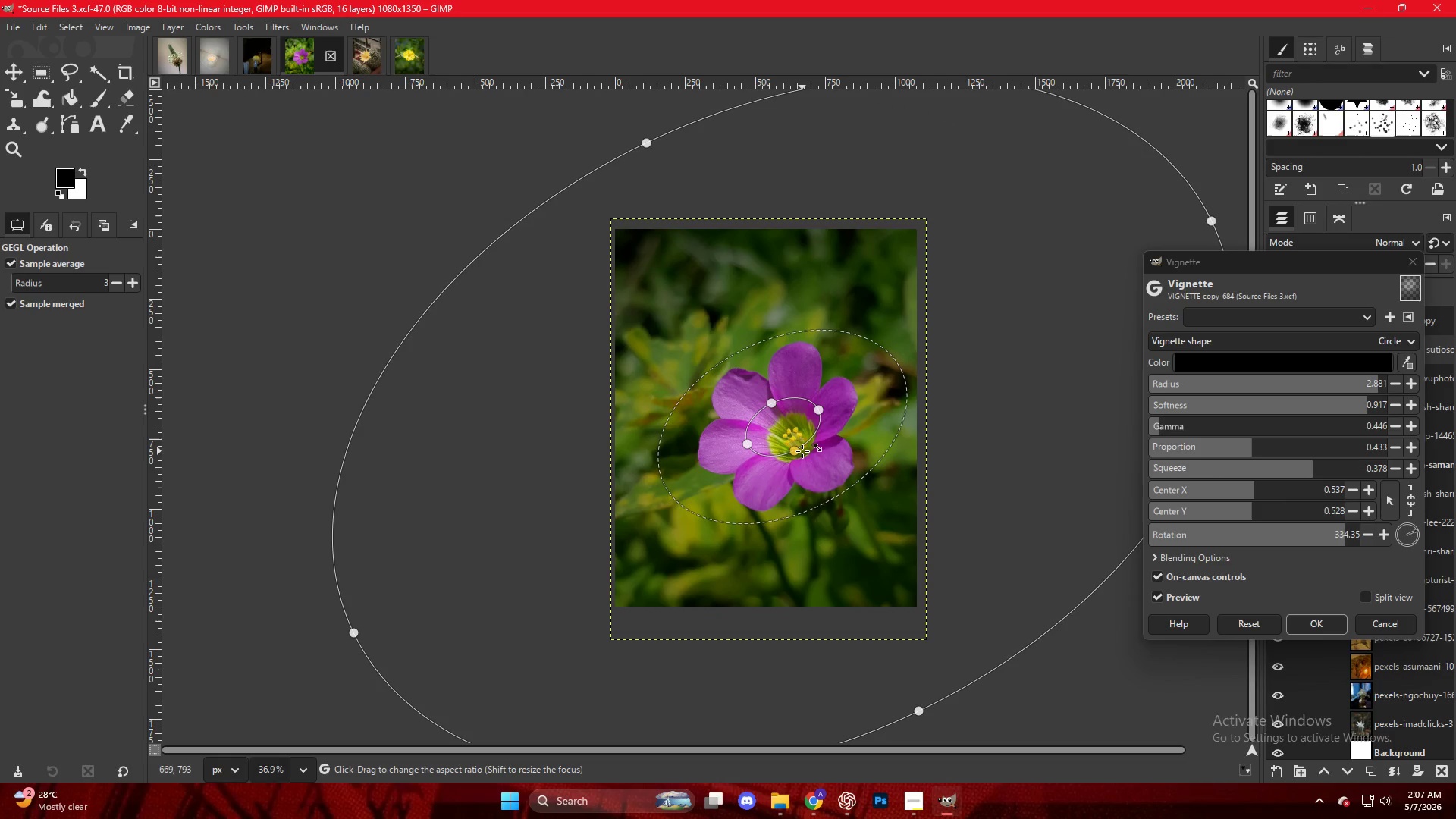 
hold_key(key=ControlLeft, duration=0.64)
left_click_drag(start_coordinate=[800, 449], to_coordinate=[806, 454])
 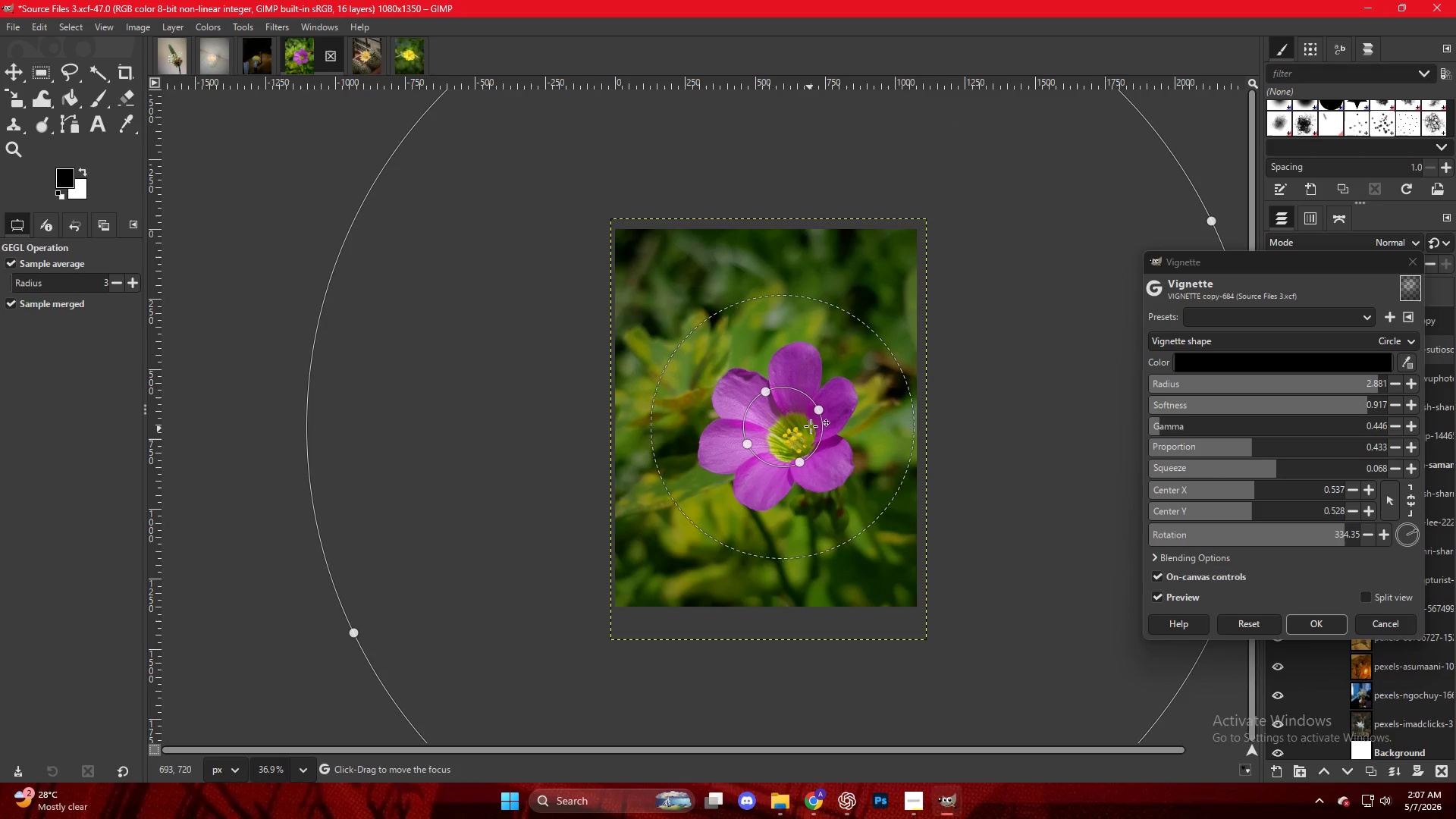 
hold_key(key=ShiftLeft, duration=1.56)
left_click_drag(start_coordinate=[815, 416], to_coordinate=[864, 425])
 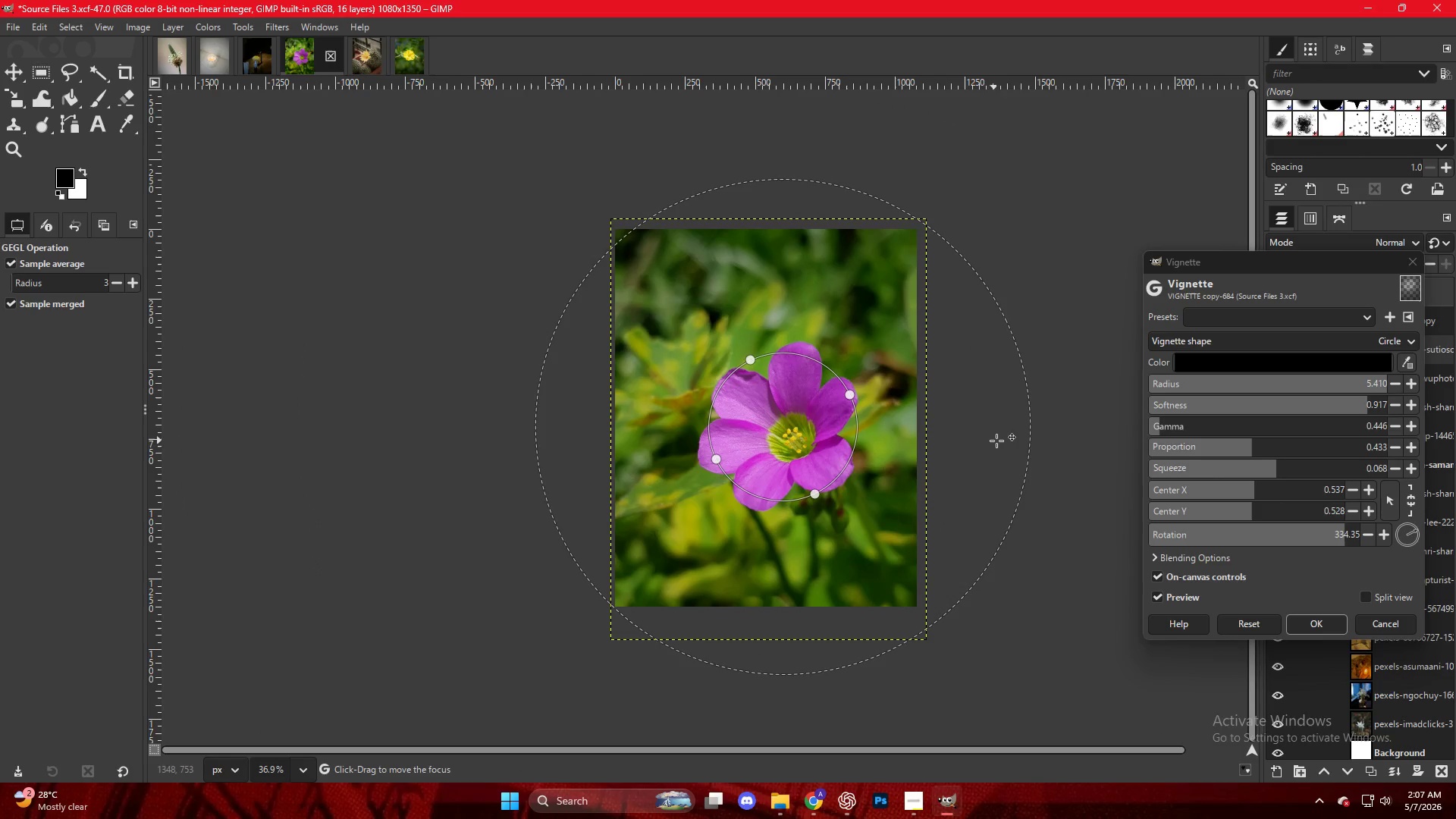 
left_click_drag(start_coordinate=[1028, 450], to_coordinate=[936, 444])
 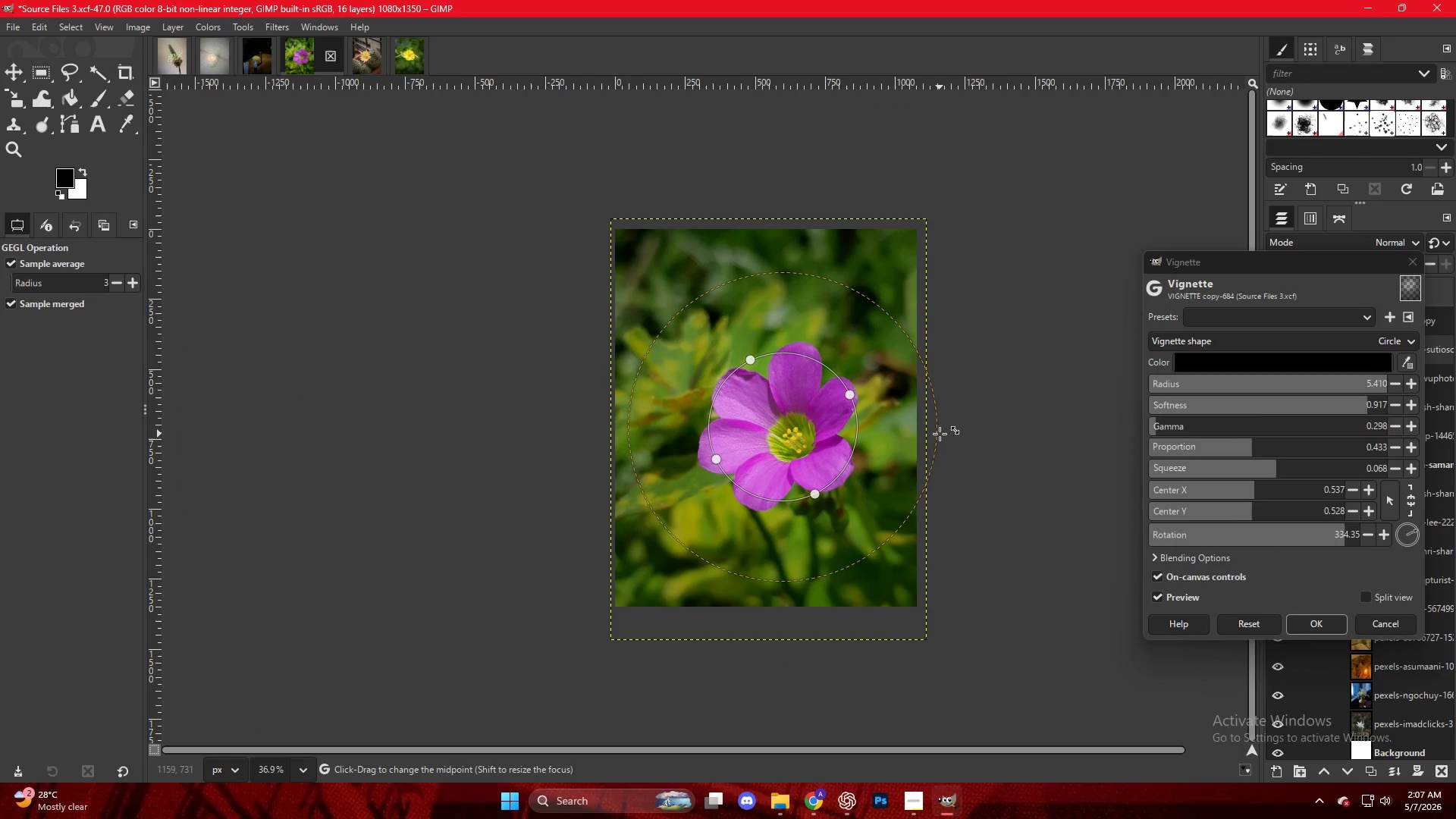 
key(NumpadEnter)
 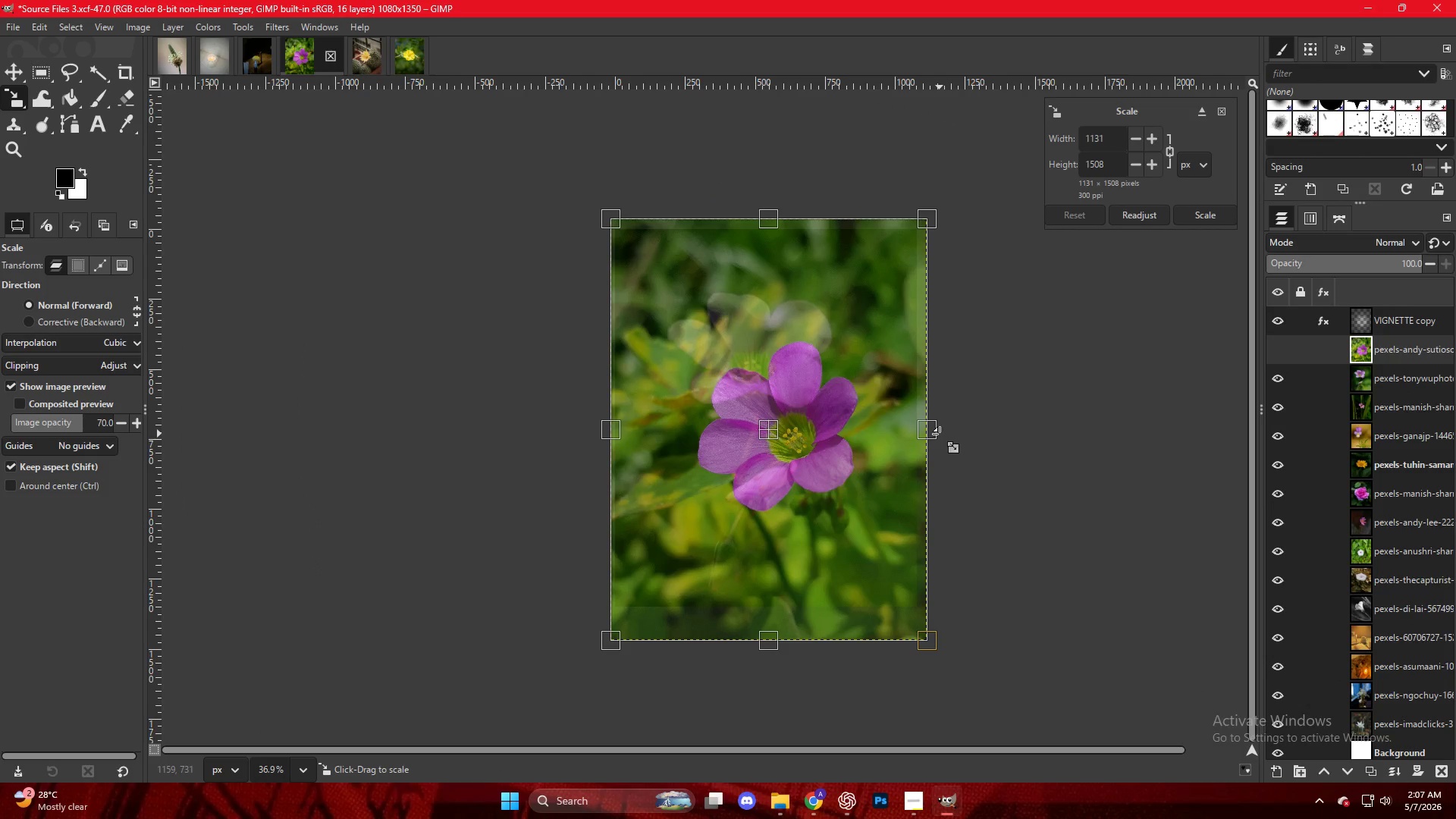 
key(M)
 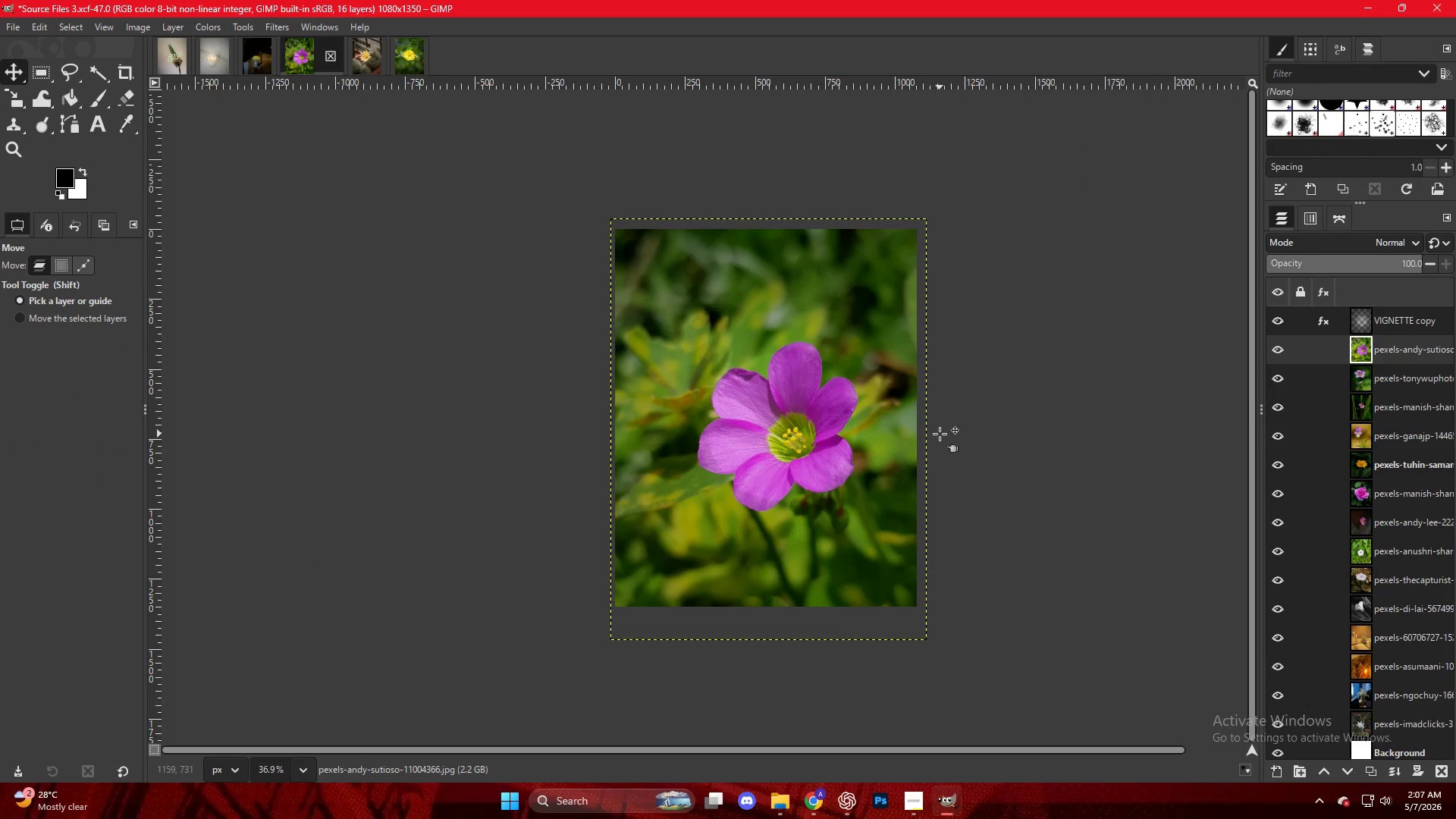 
key(Control+Shift+E)
 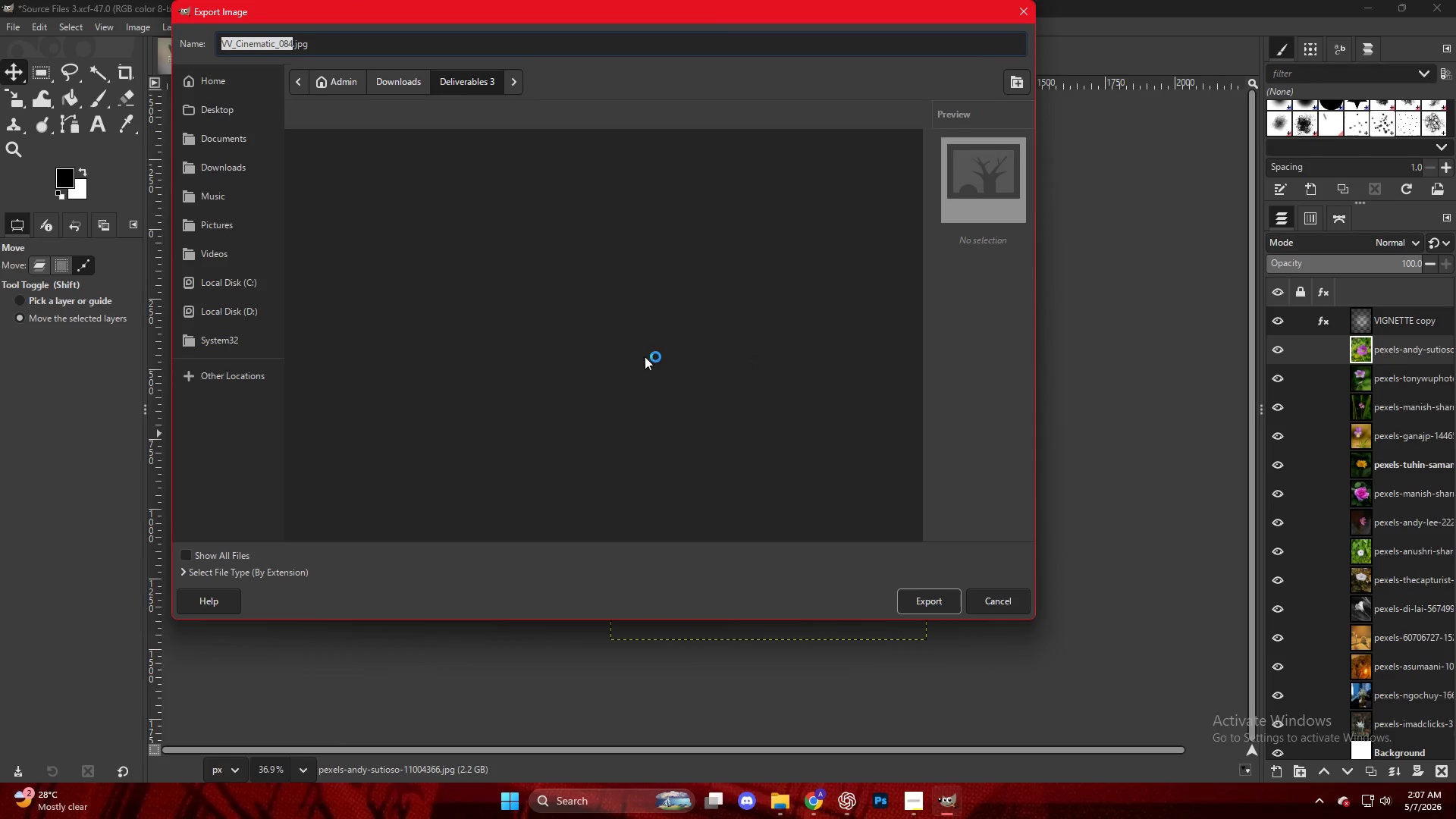 
scroll: coordinate [391, 515], scroll_direction: down, amount: 36.0
 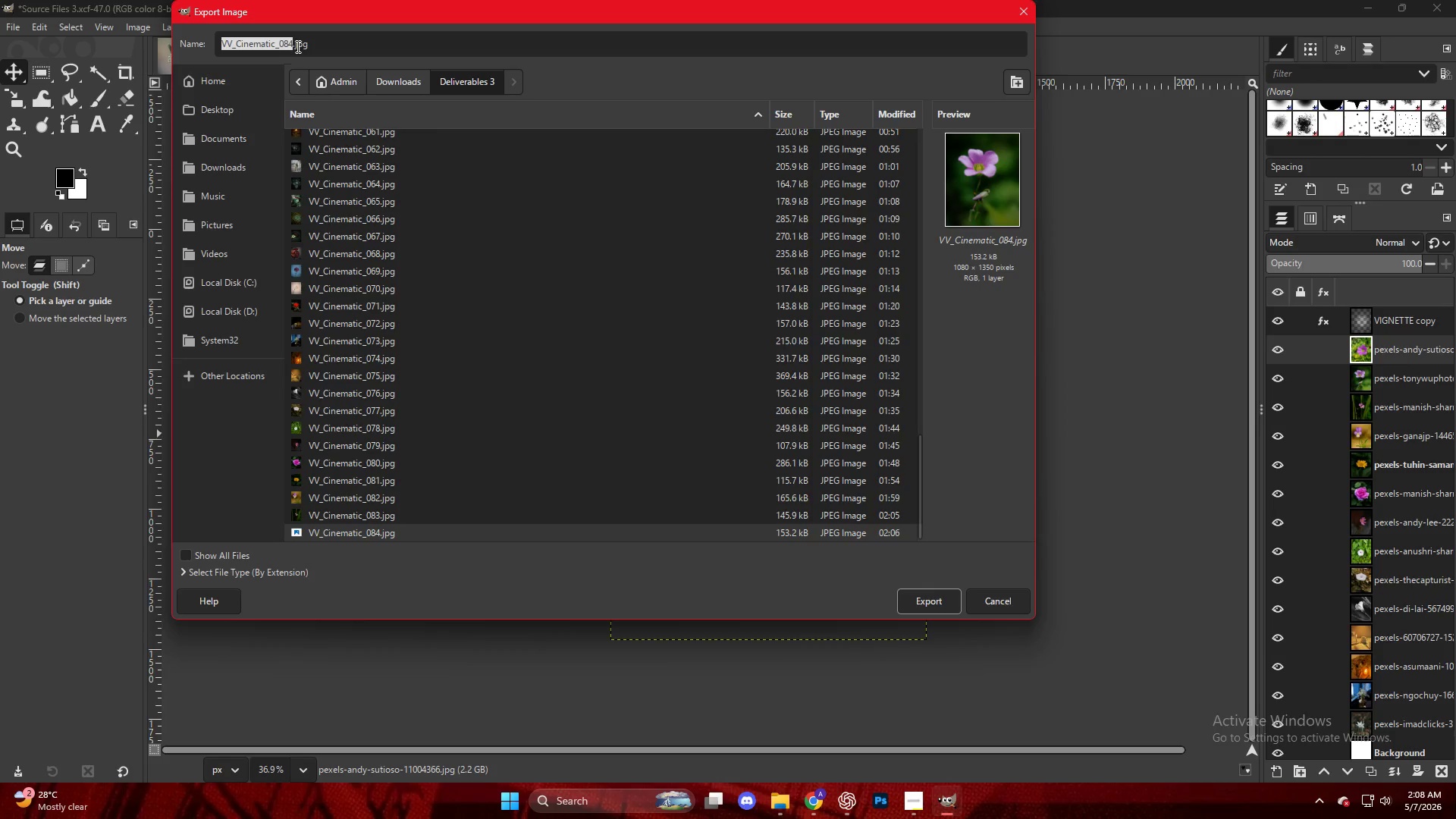 
left_click([291, 43])
 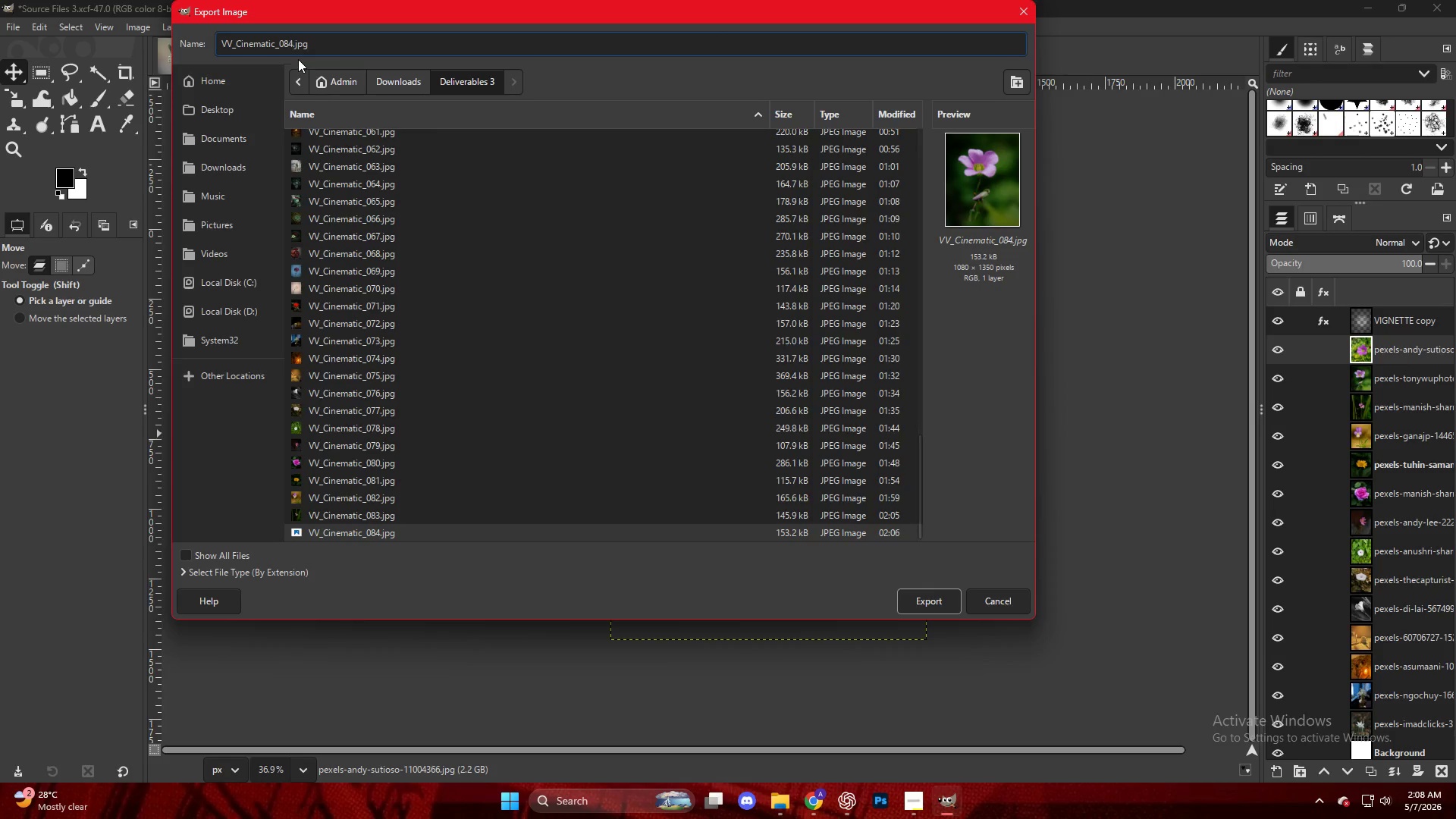 
key(Backspace)
 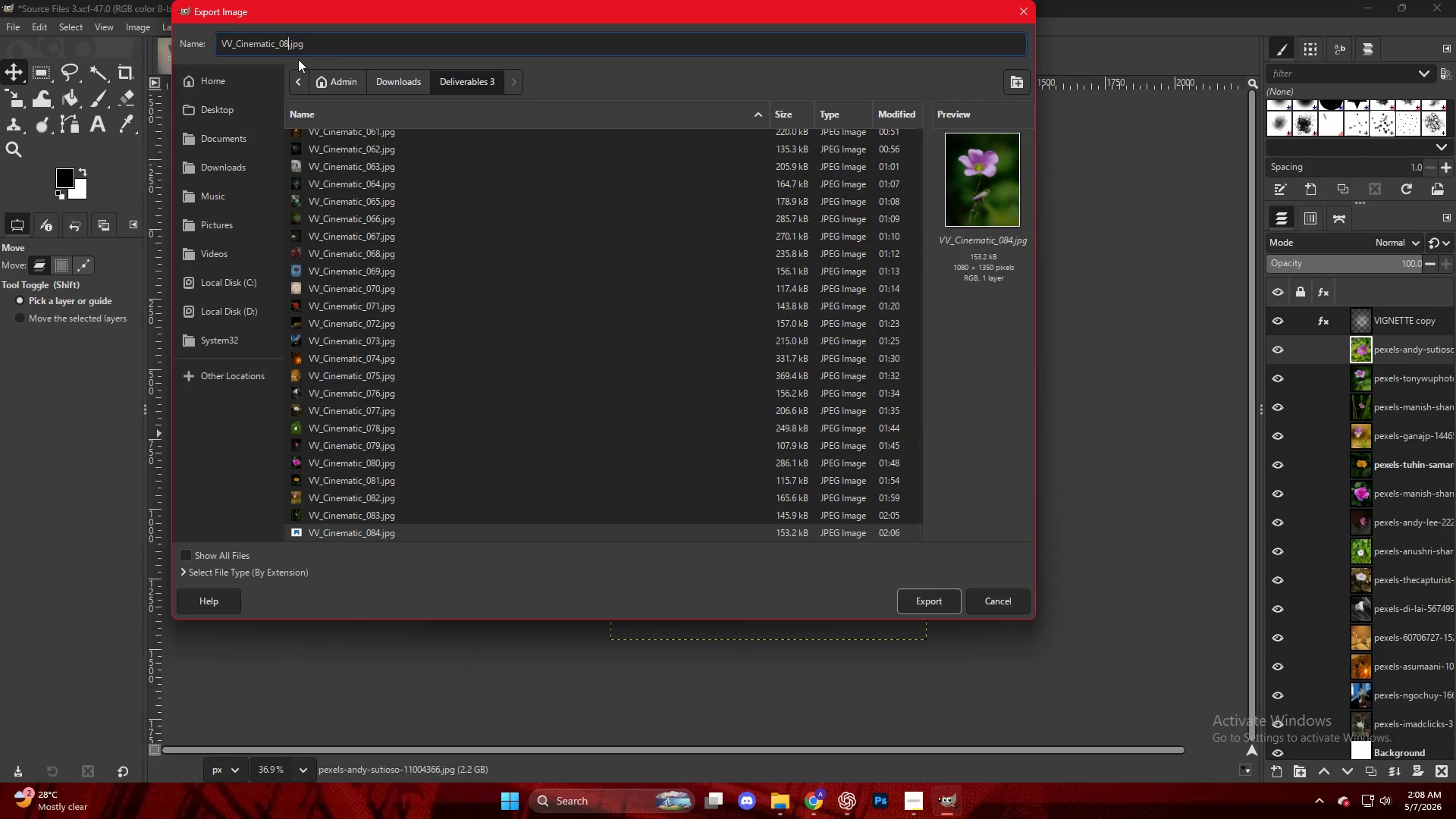 
key(Numpad5)
 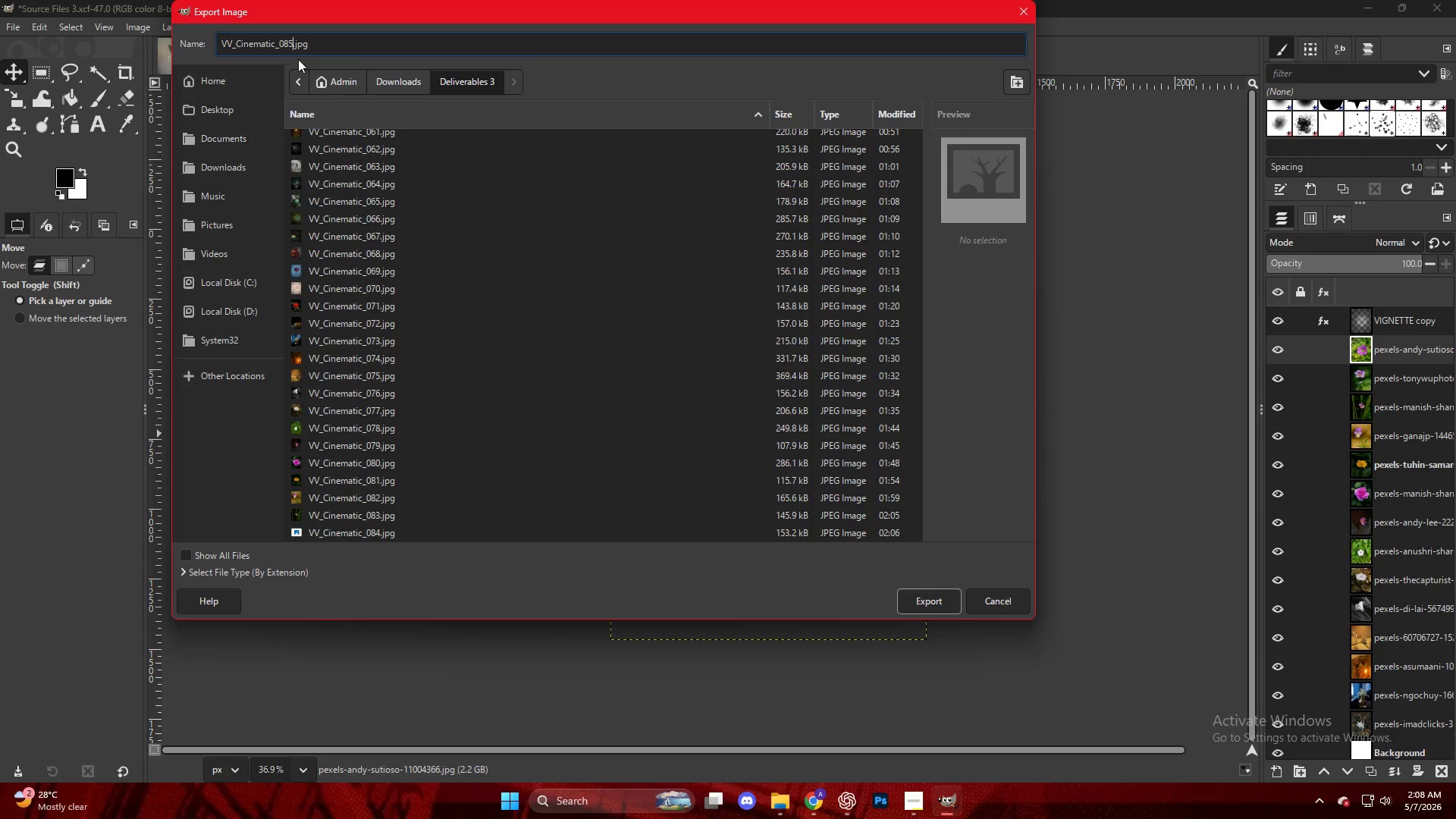 
key(NumpadEnter)
 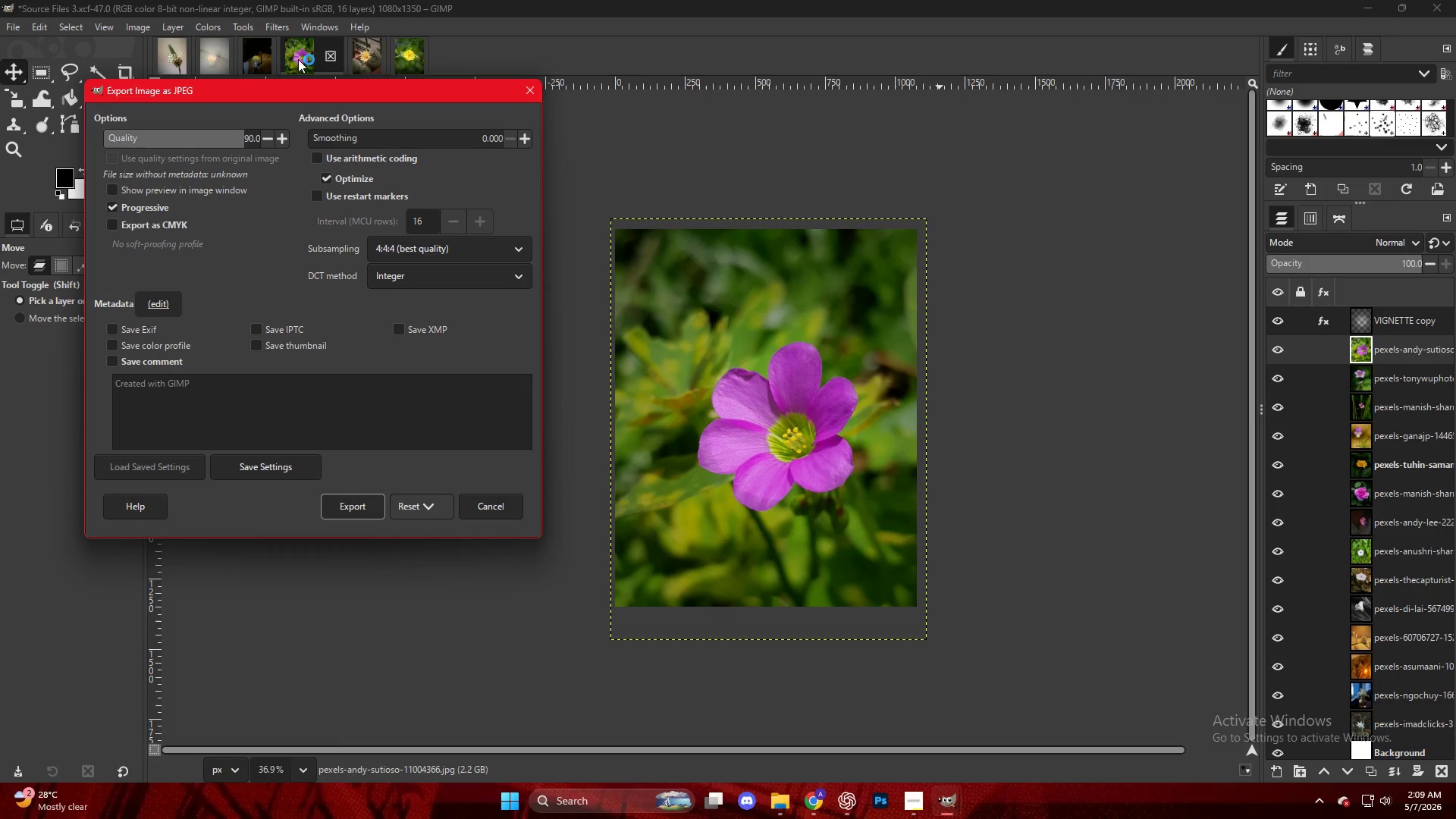 
wait(102.2)
 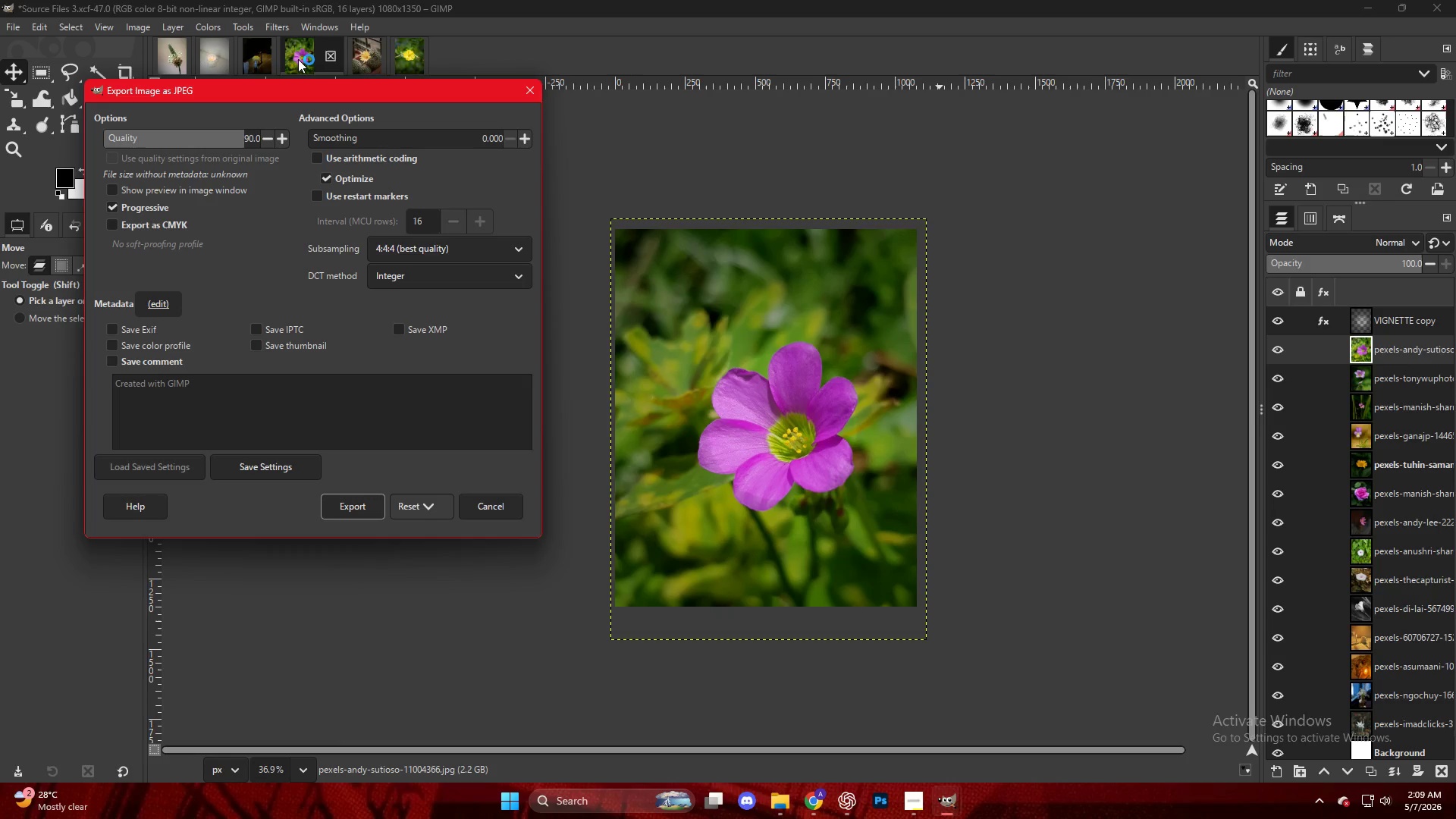 
double_click([1278, 321])
 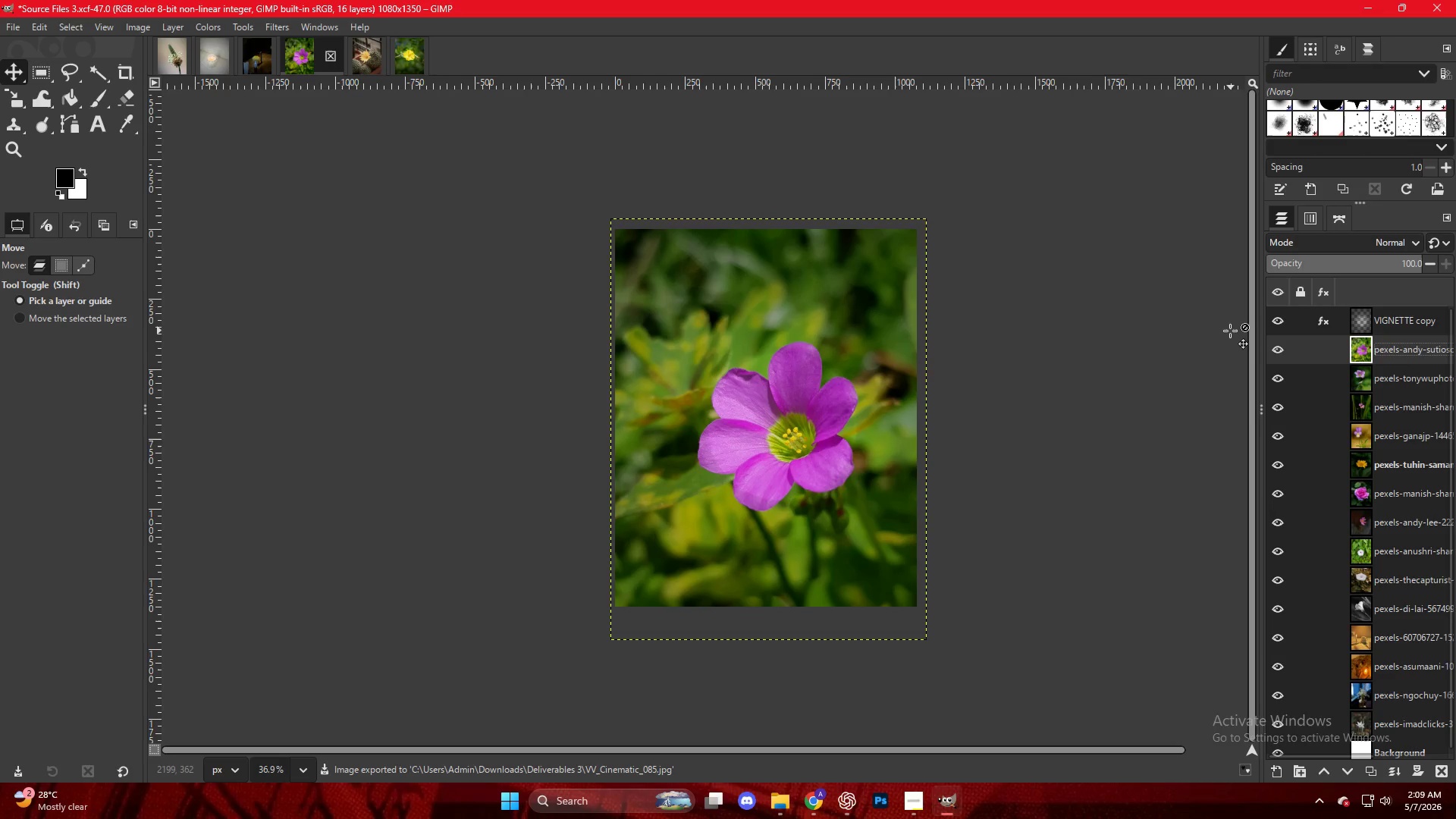 
key(Control+Shift+E)
 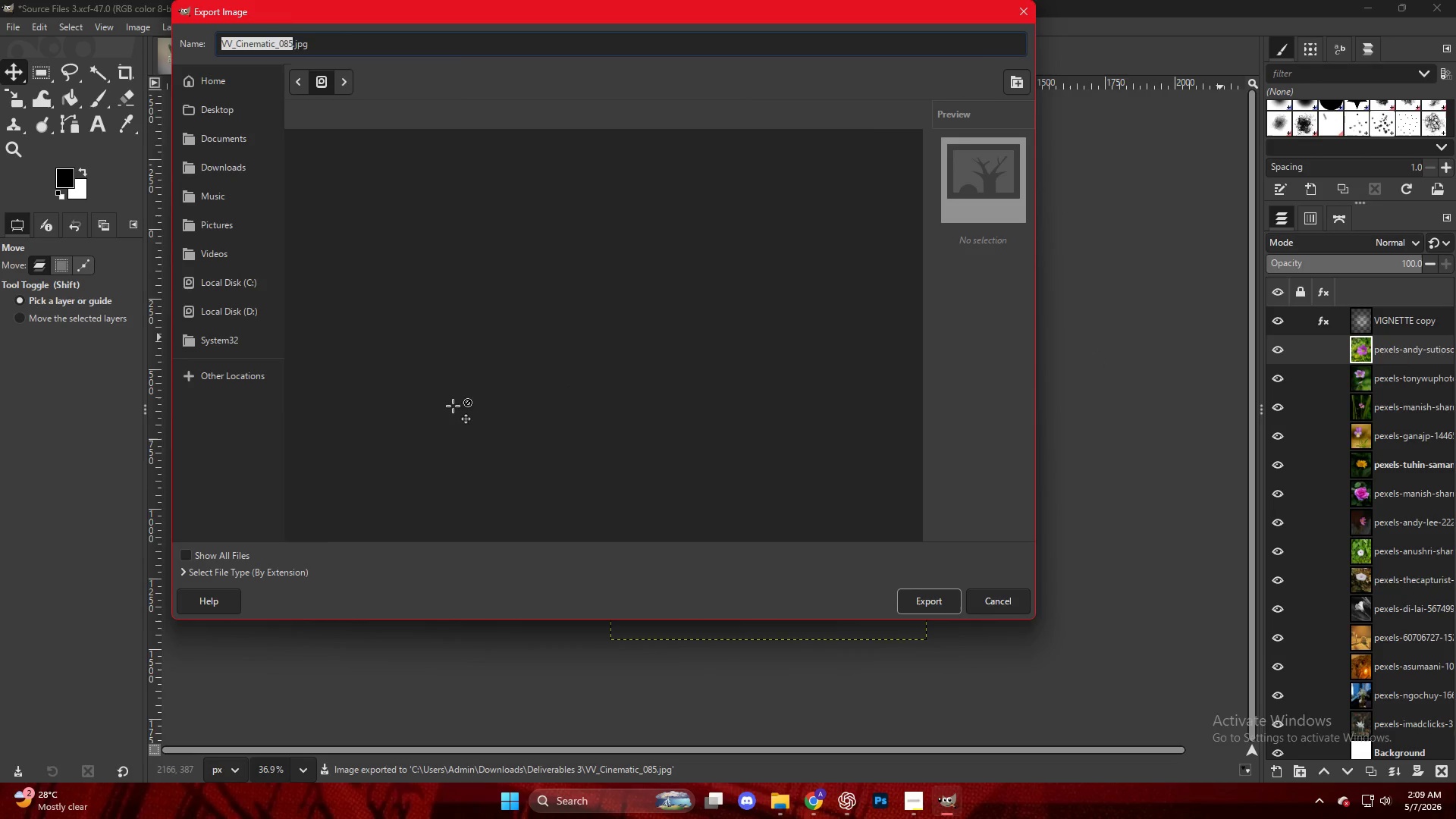 
key(Escape)
 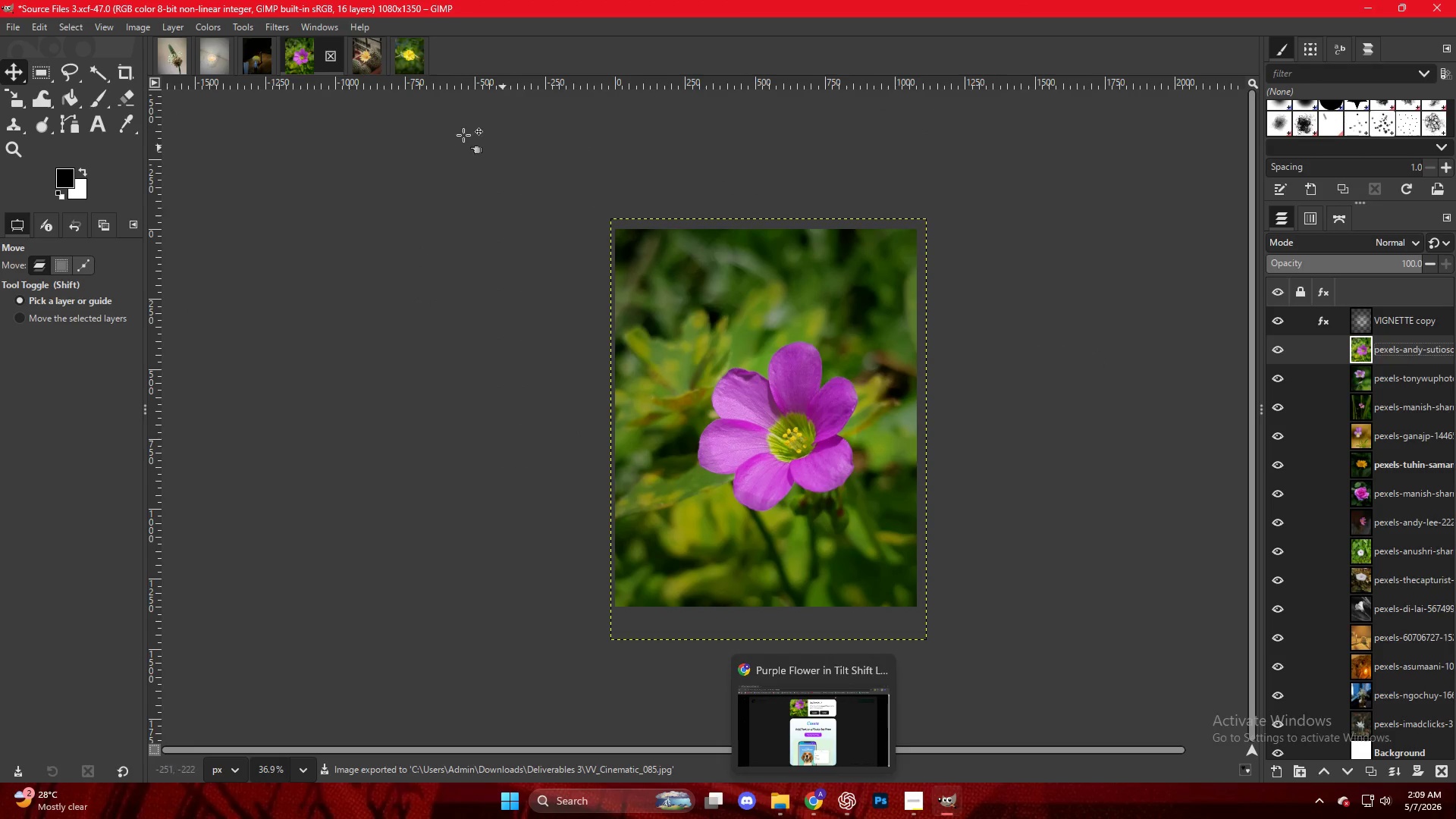 
scroll: coordinate [463, 437], scroll_direction: down, amount: 39.0
 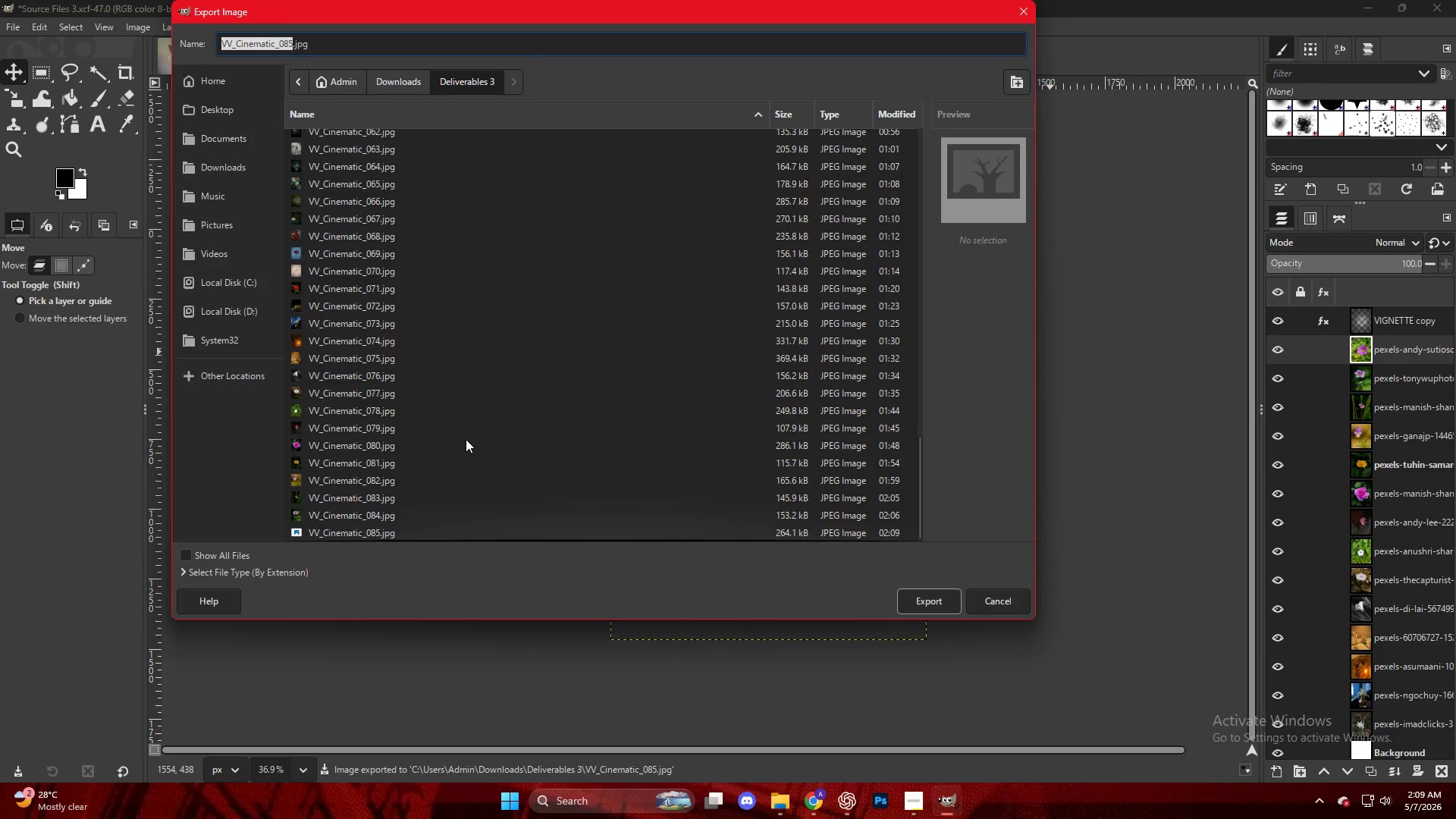 
left_click([362, 60])
 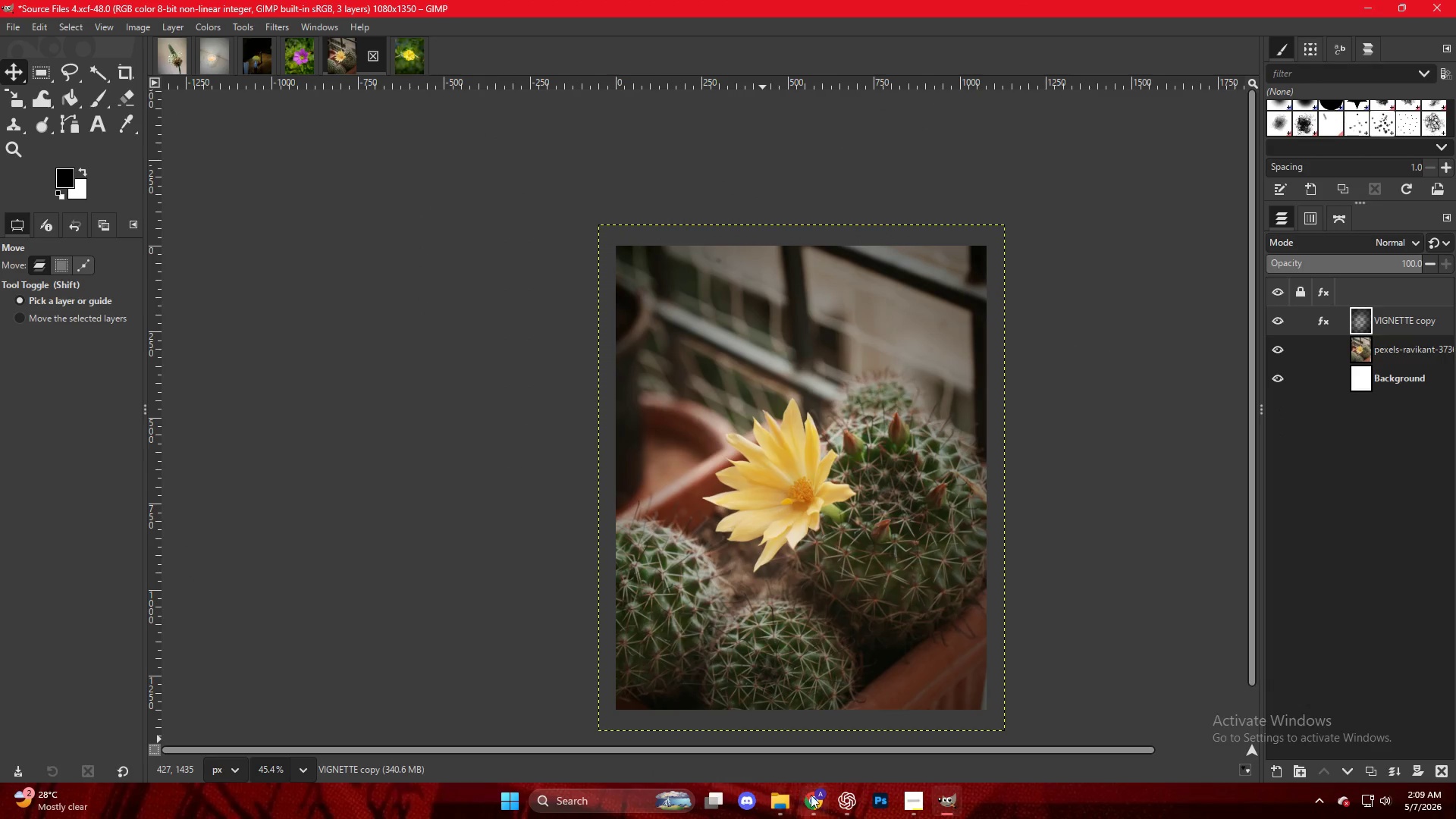 
left_click([1021, 484])
 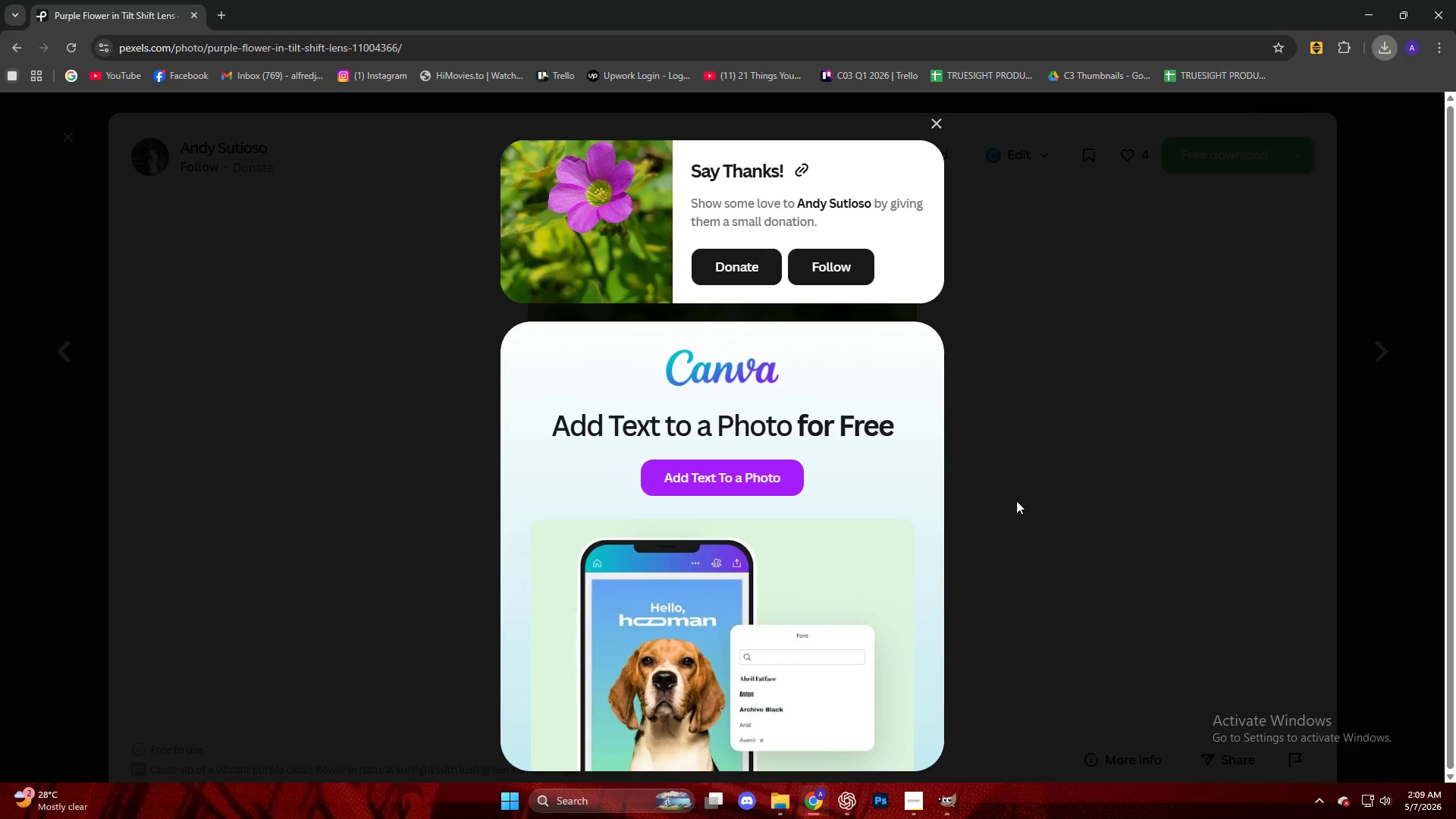 
key(Escape)
 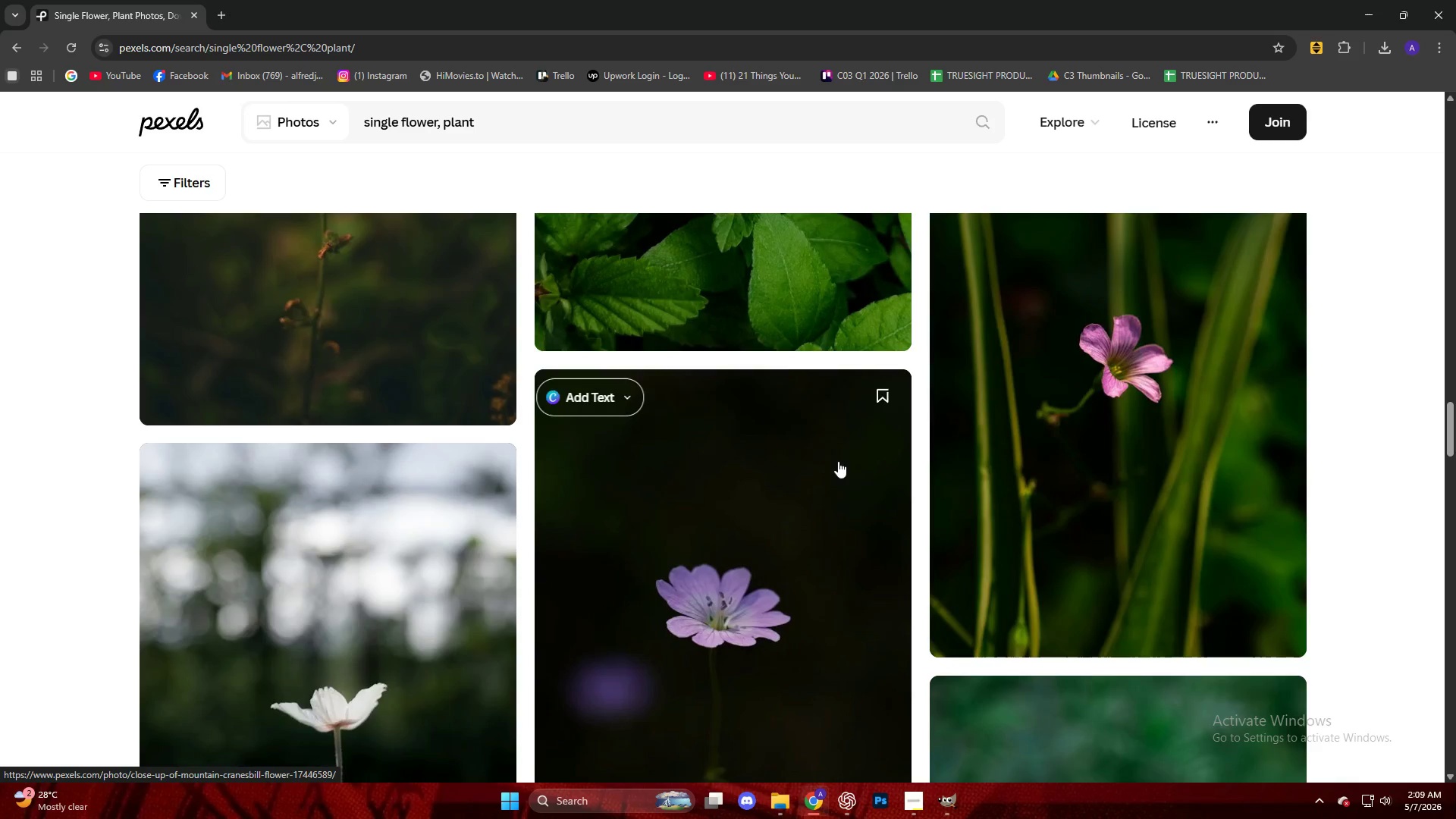 
scroll: coordinate [822, 461], scroll_direction: down, amount: 30.0
 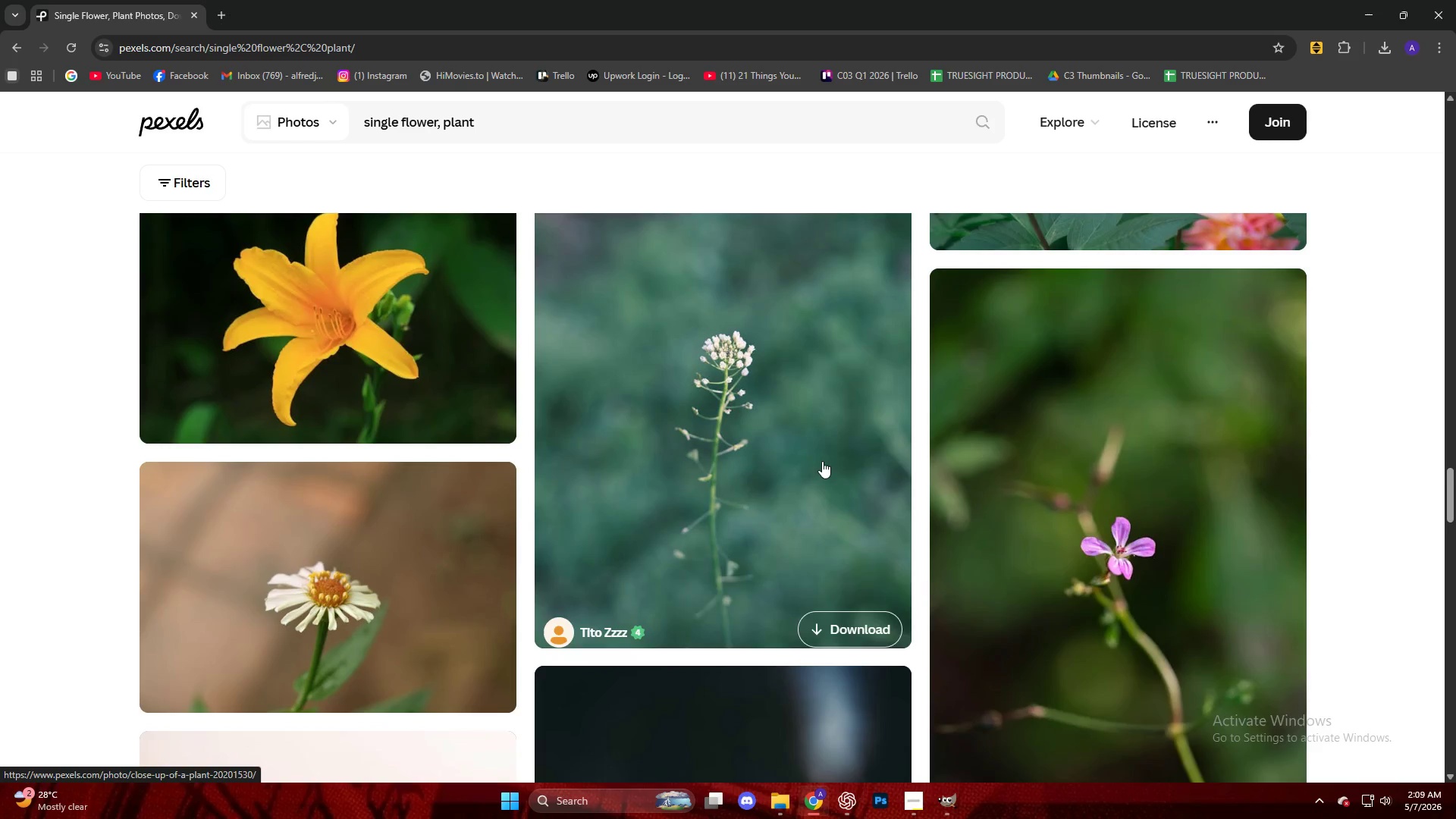 
scroll: coordinate [822, 461], scroll_direction: up, amount: 5.0
 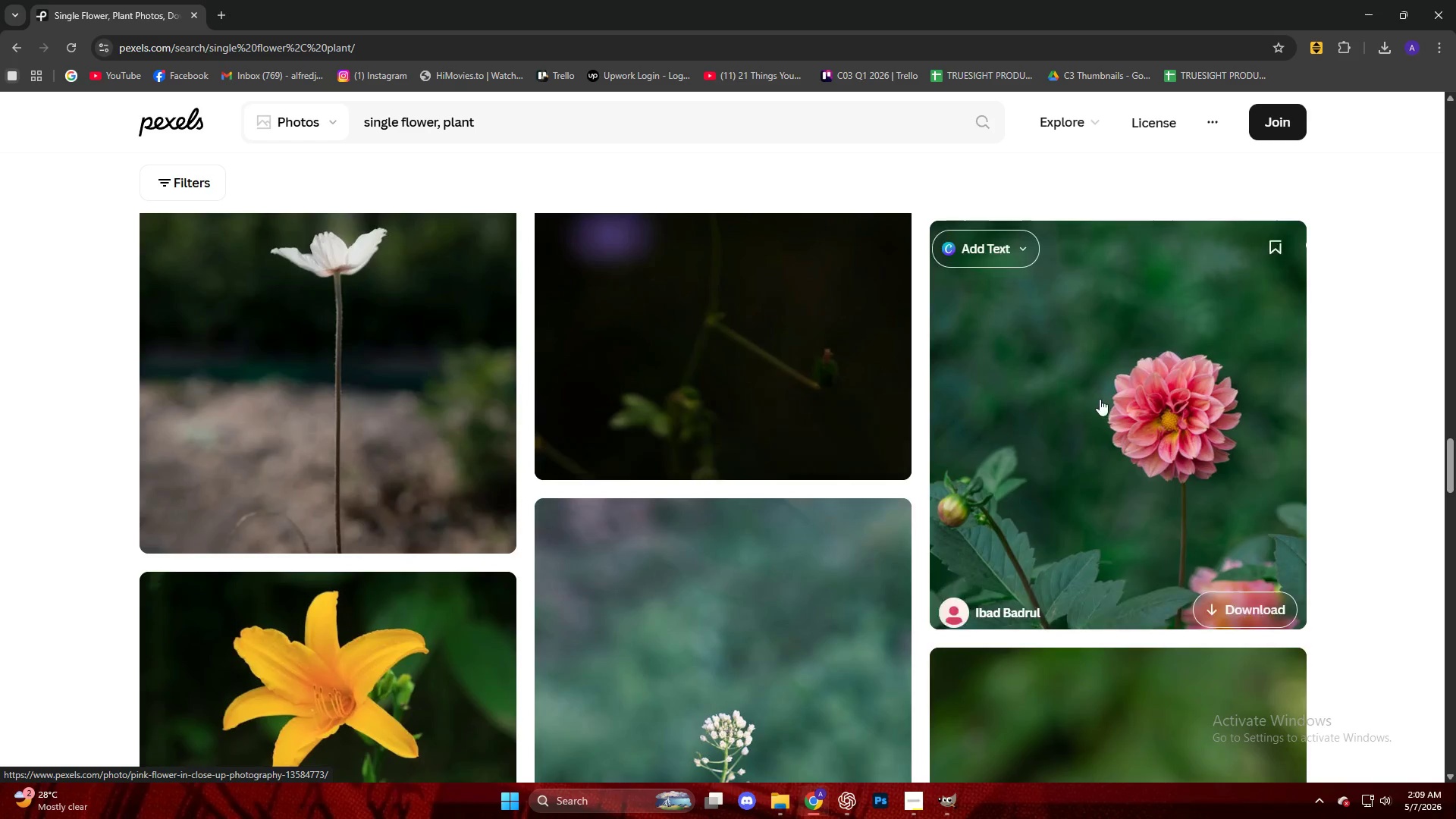 
left_click([1105, 396])
 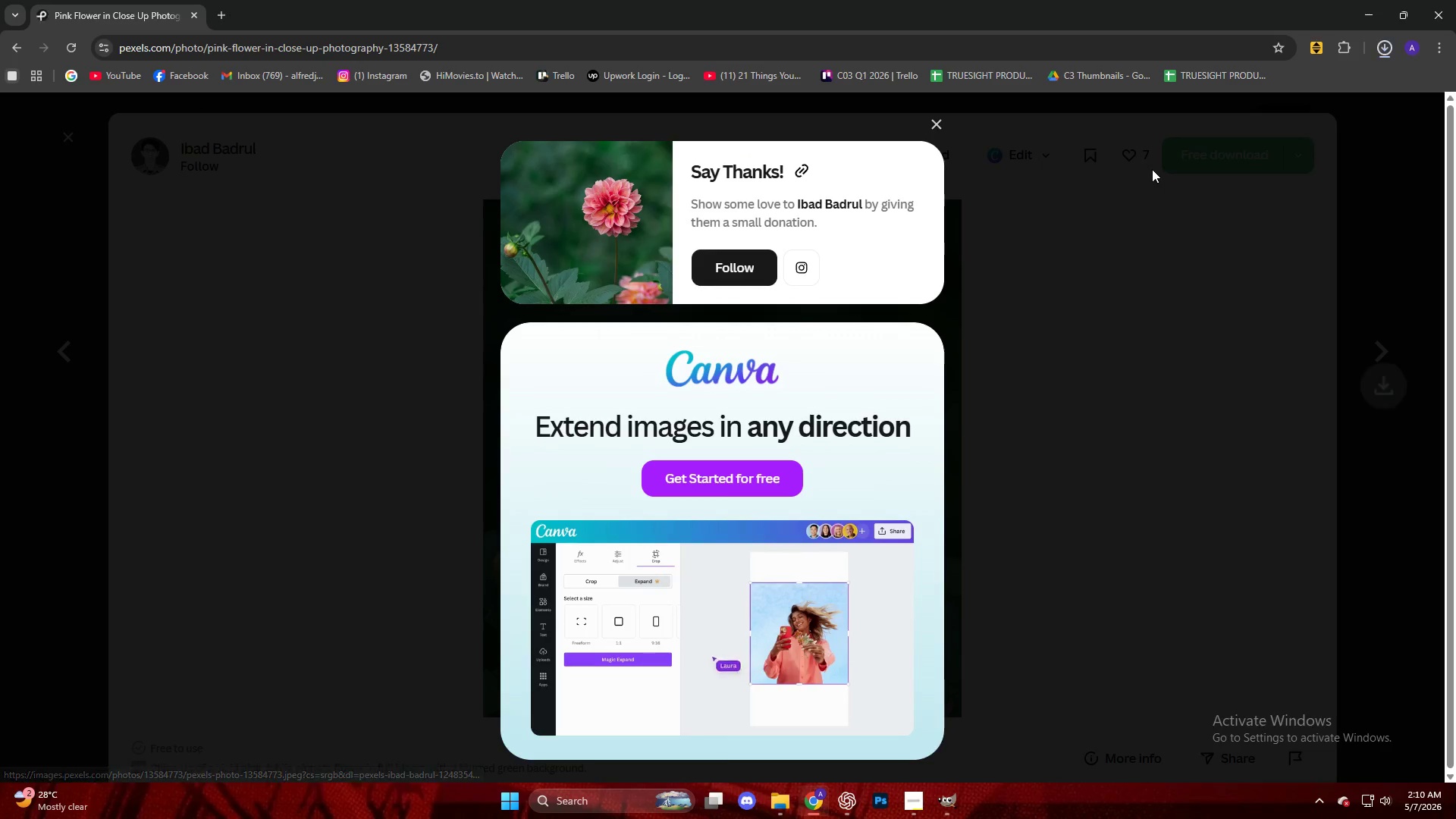 
left_click_drag(start_coordinate=[1228, 99], to_coordinate=[899, 466])
 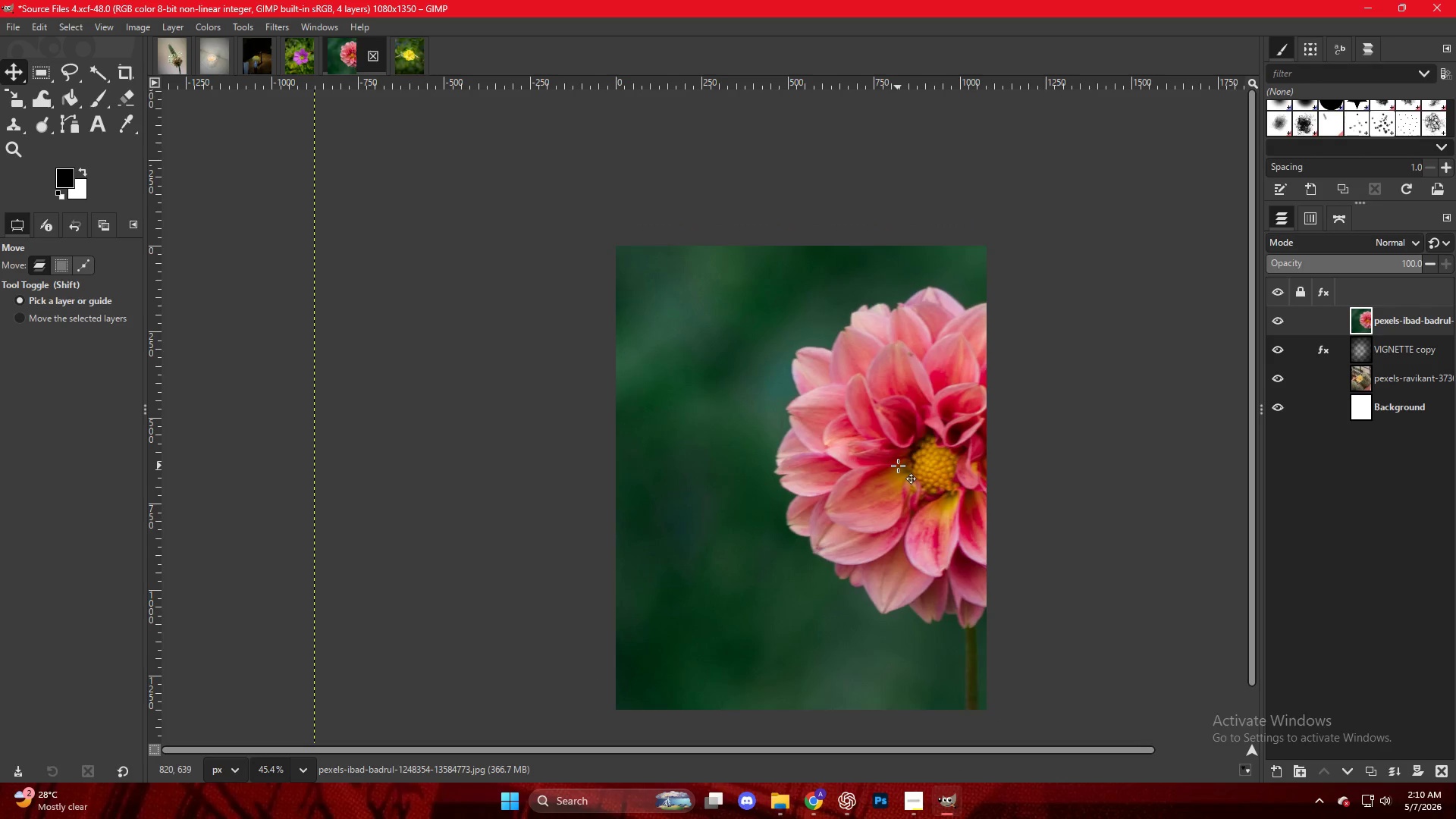 
key(Shift+S)
 